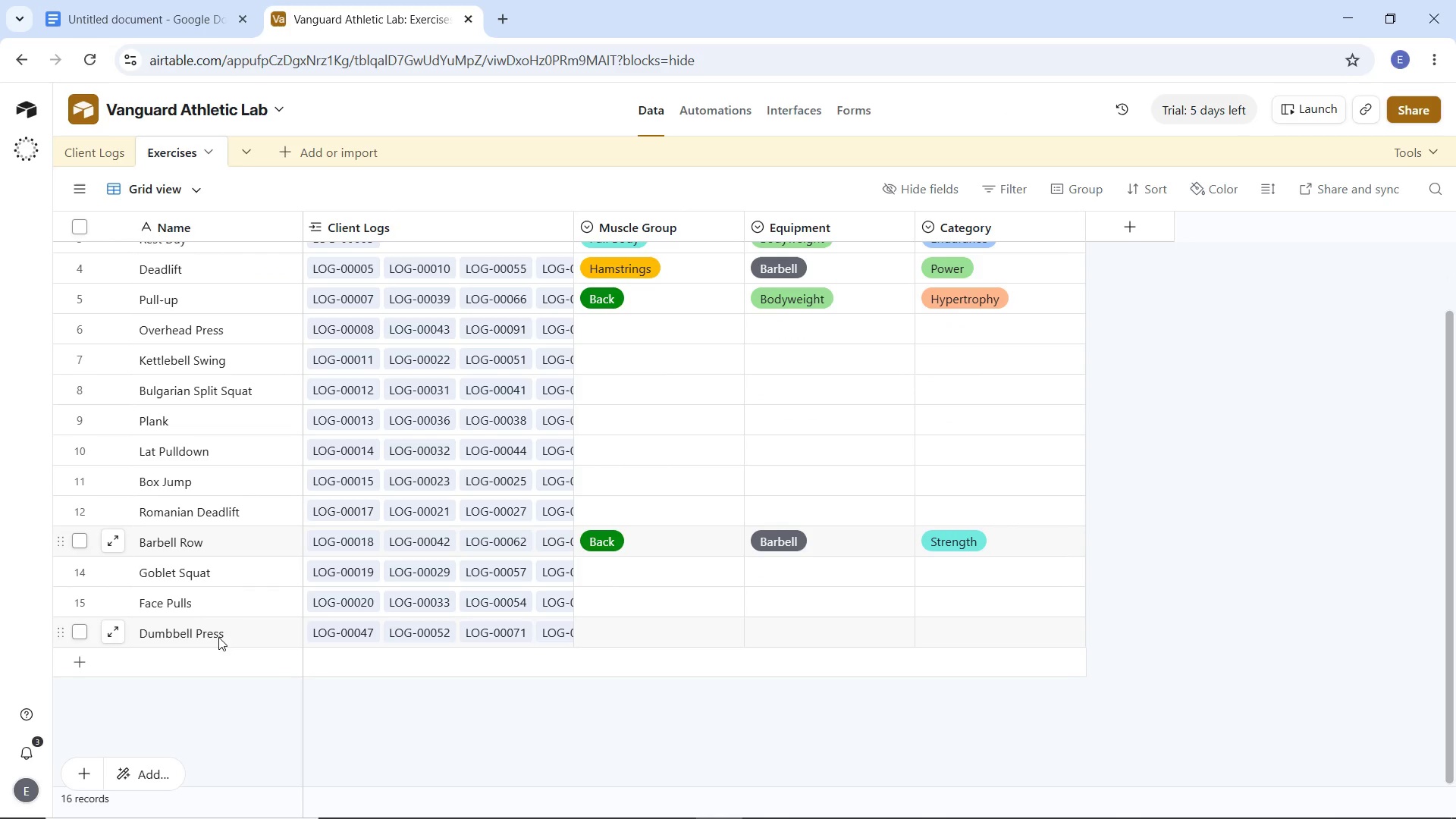 
left_click([218, 629])
 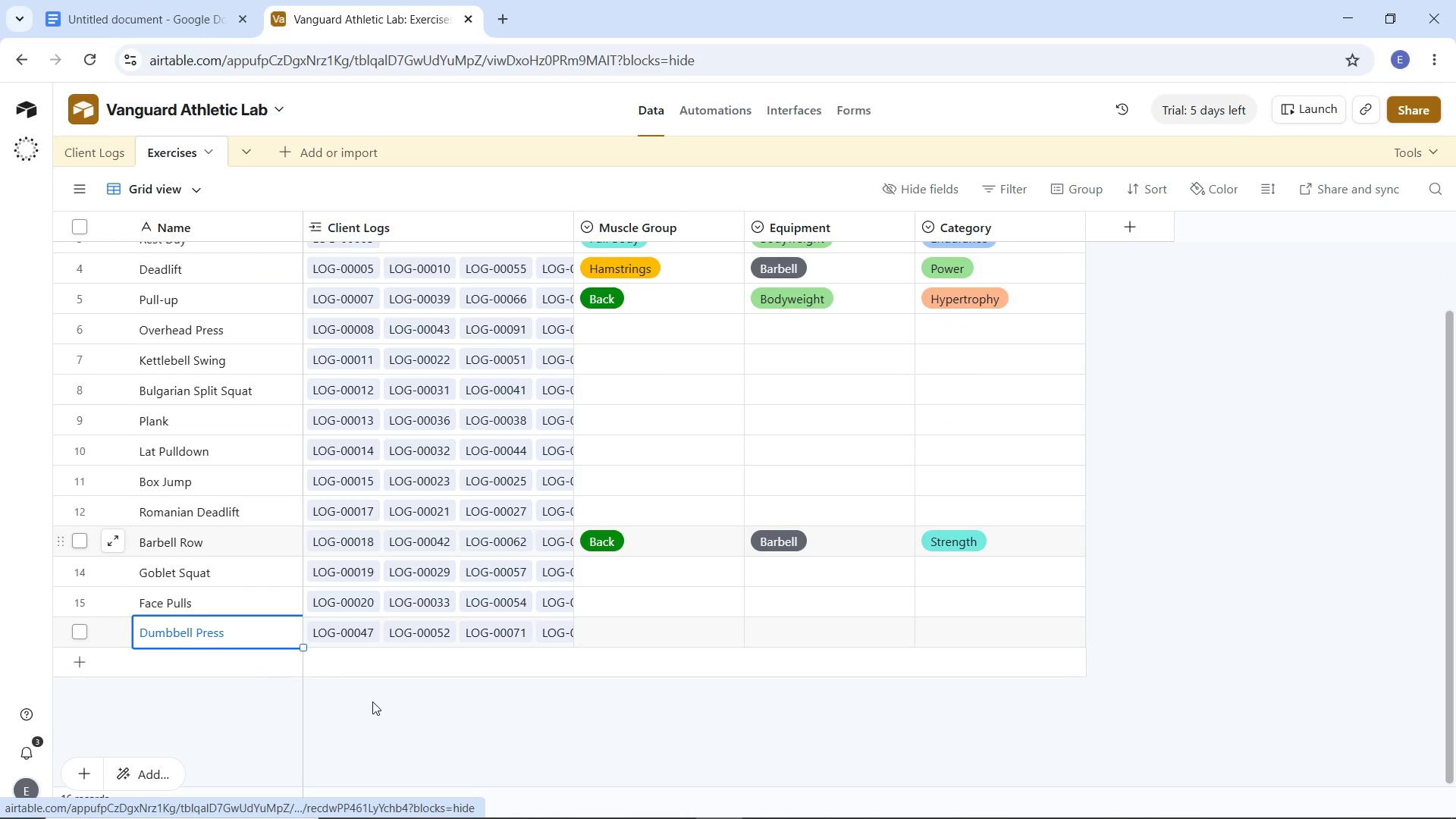 
left_click([374, 701])
 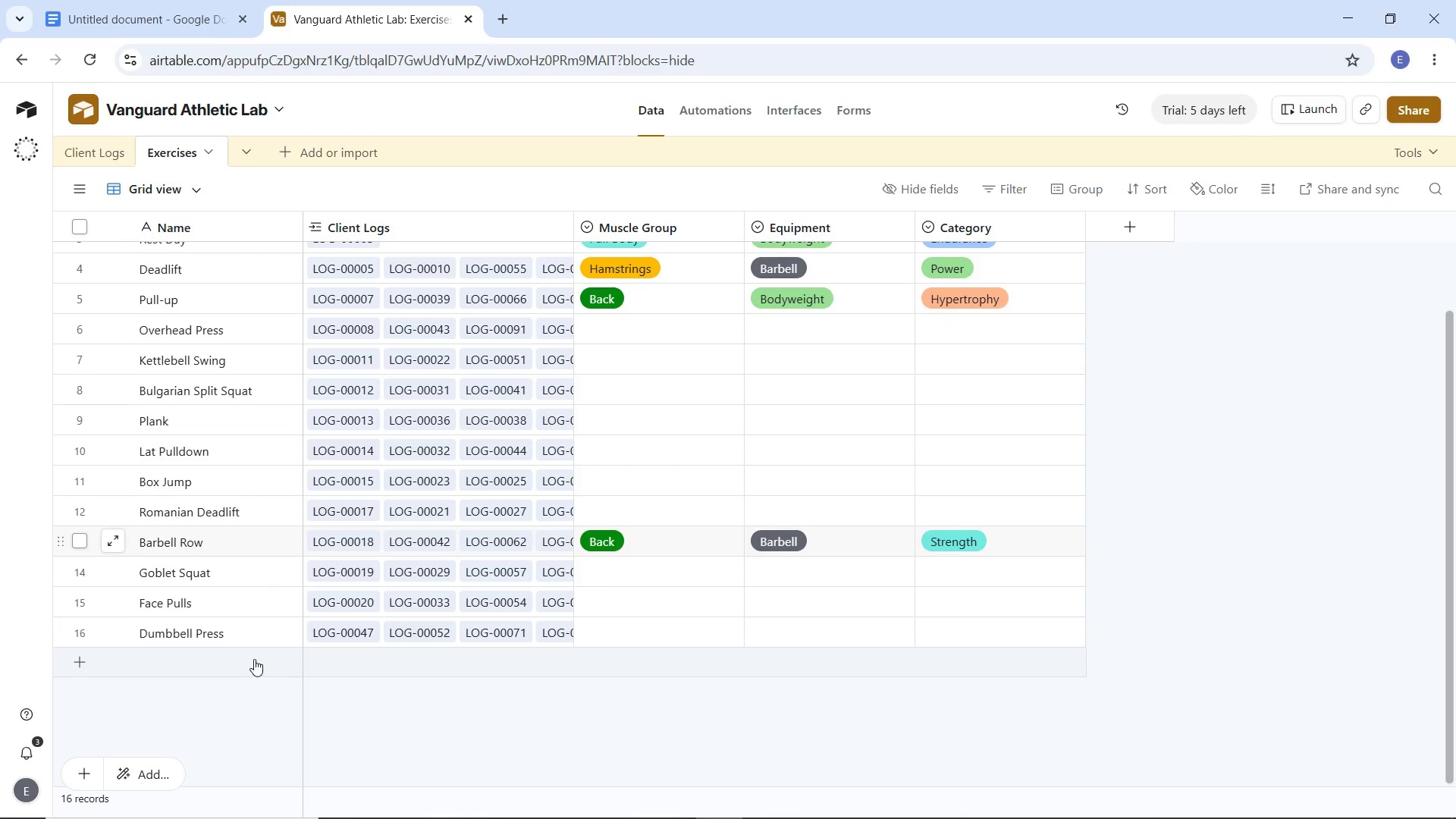 
left_click([253, 659])
 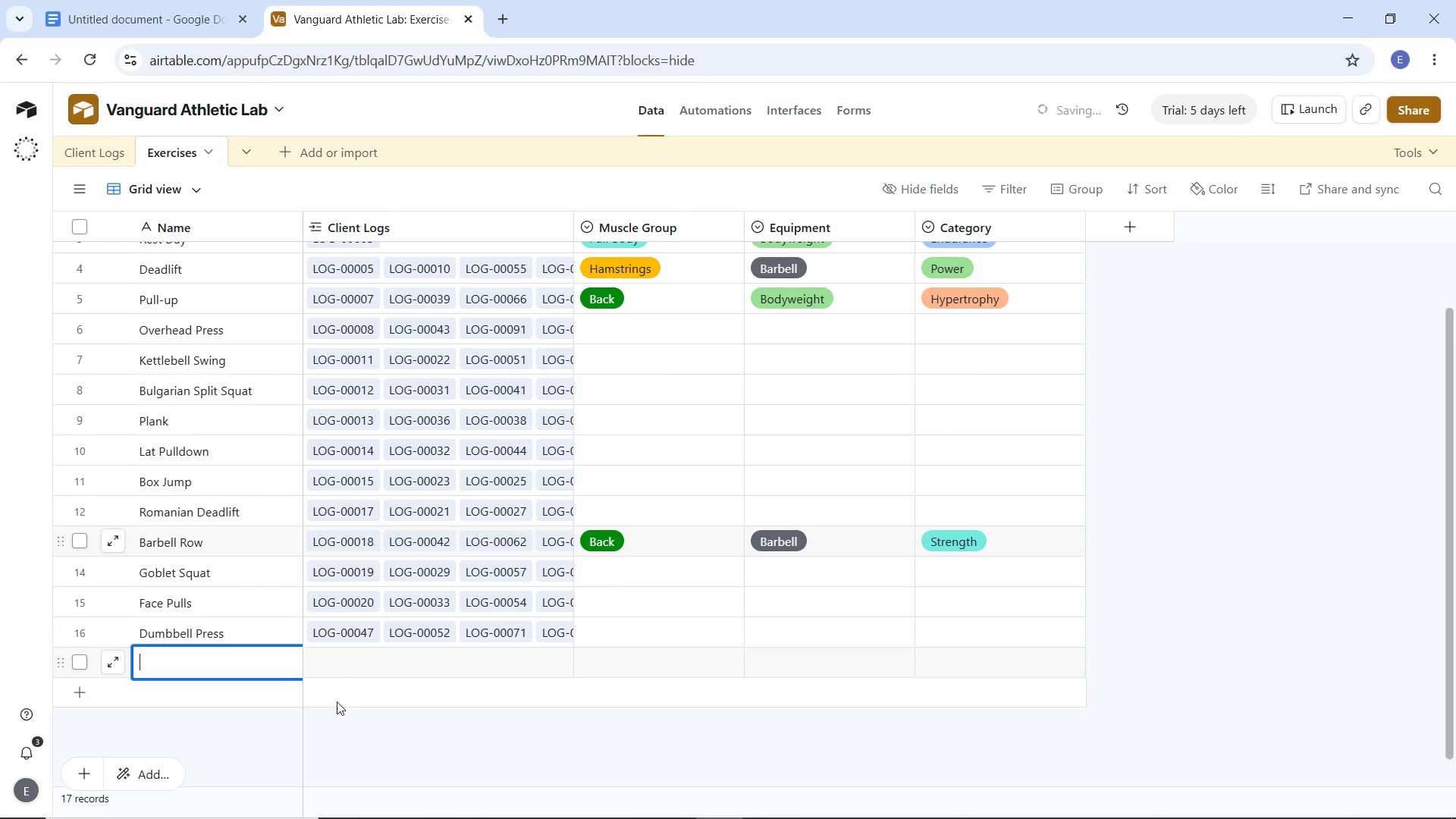 
left_click([424, 742])
 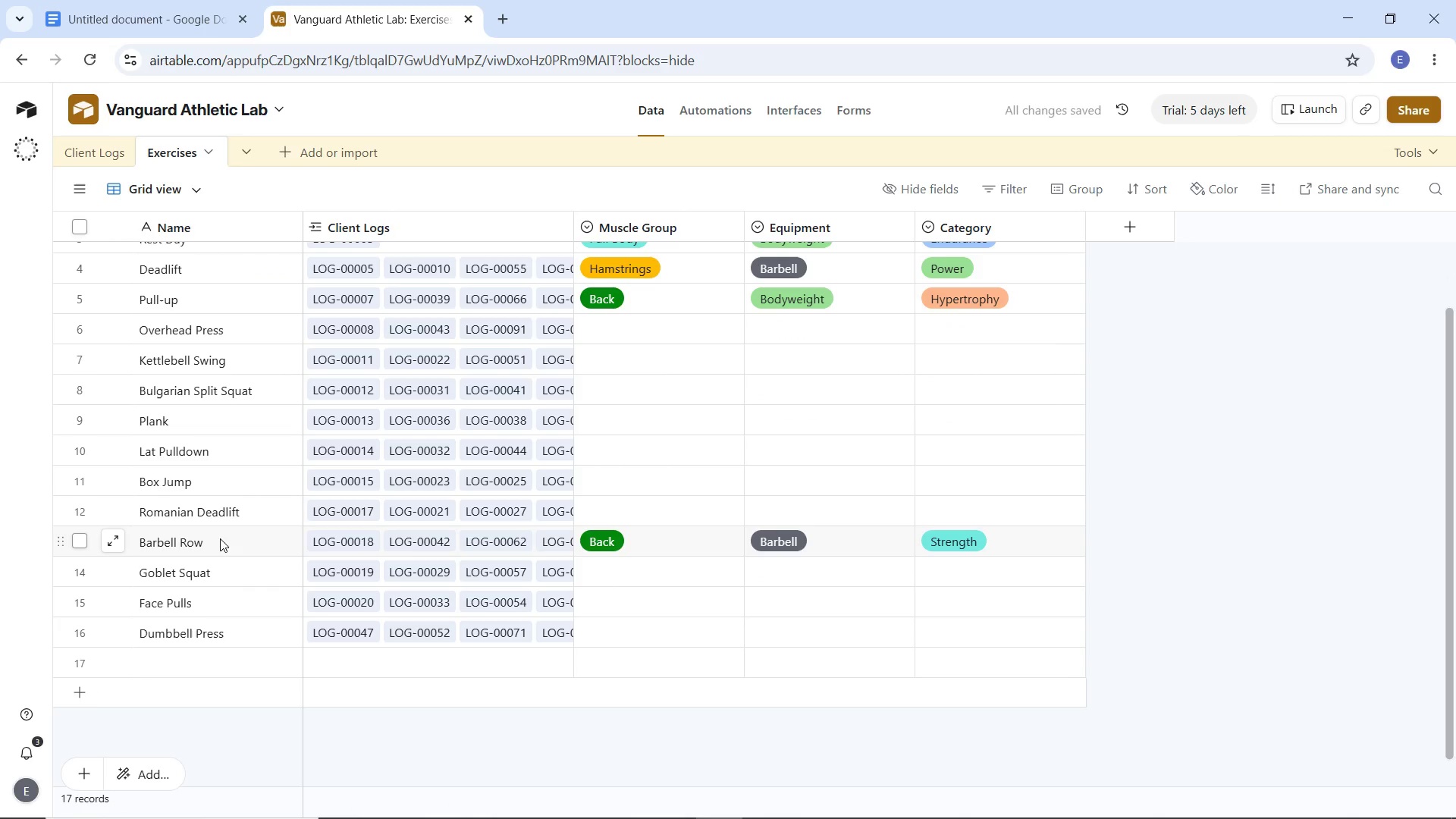 
left_click([241, 537])
 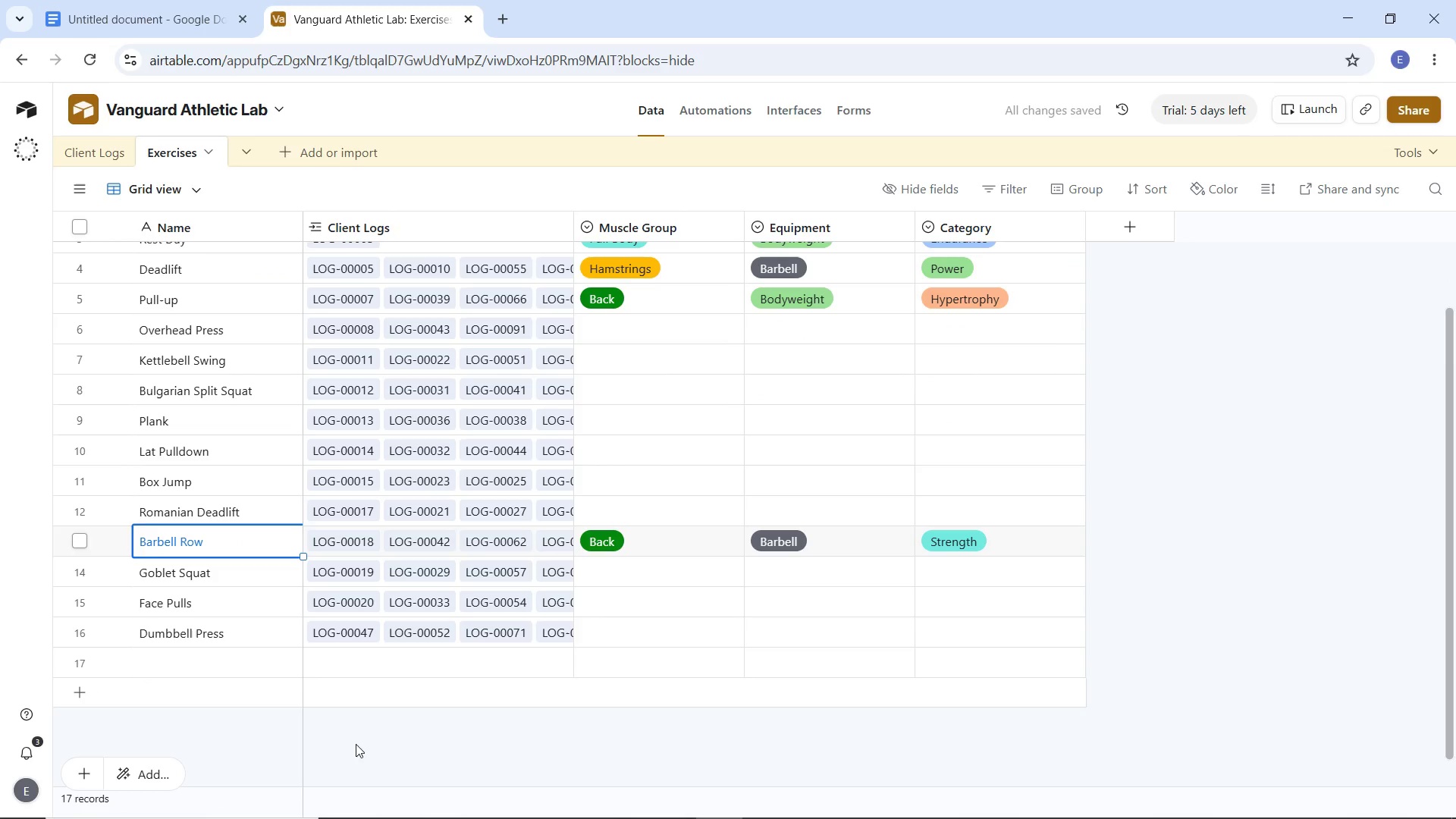 
left_click([365, 754])
 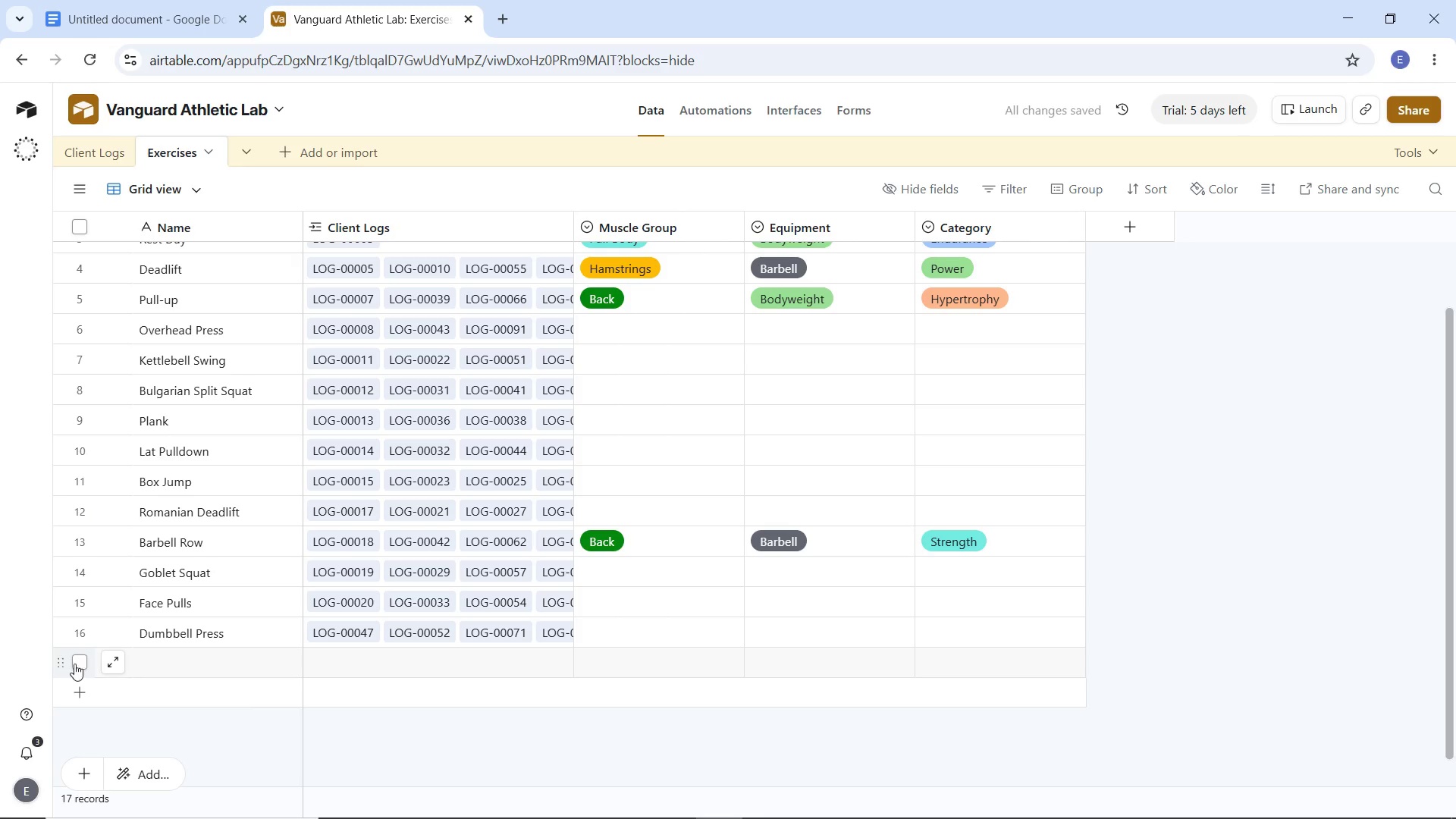 
left_click([83, 656])
 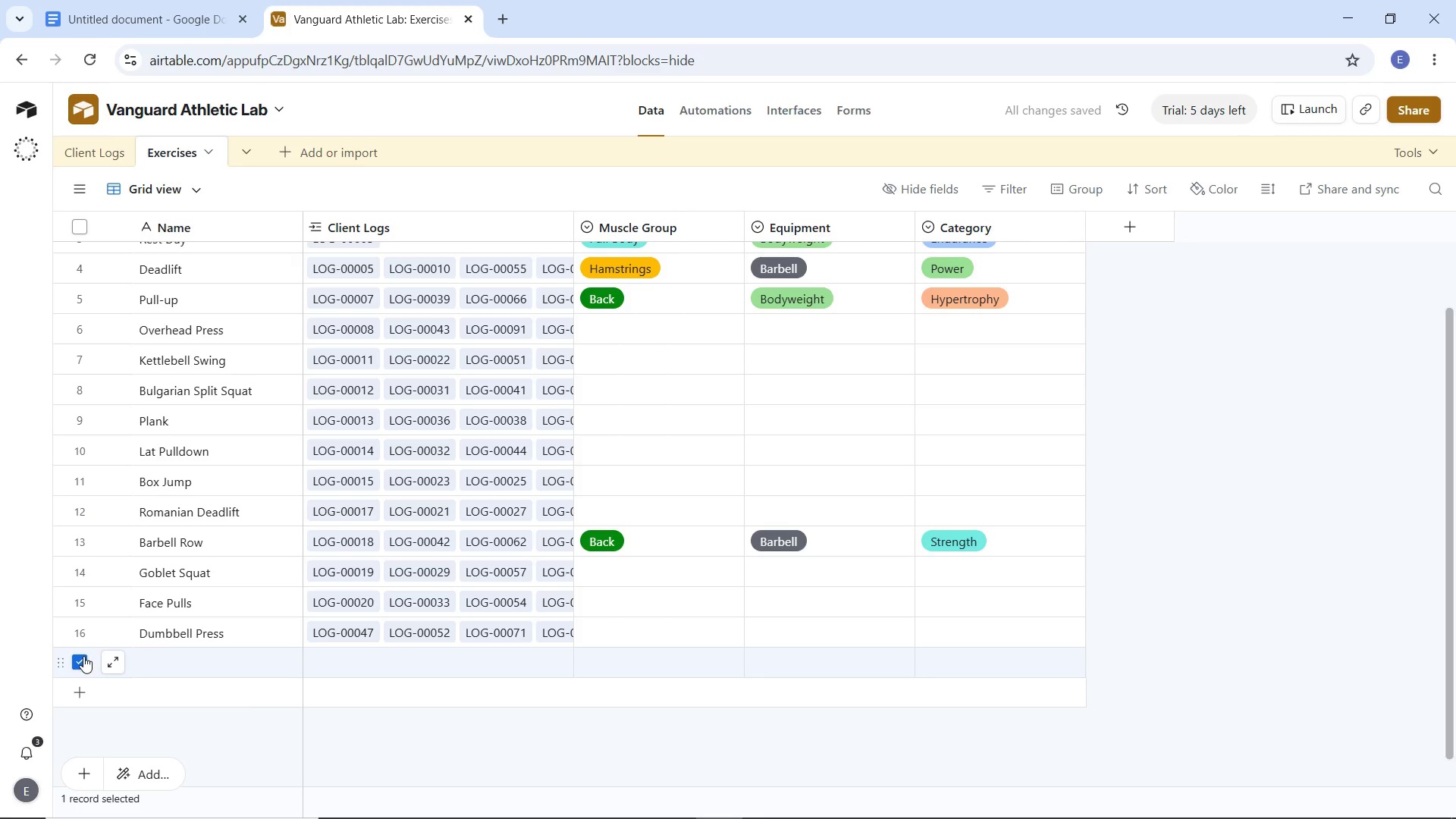 
right_click([83, 656])
 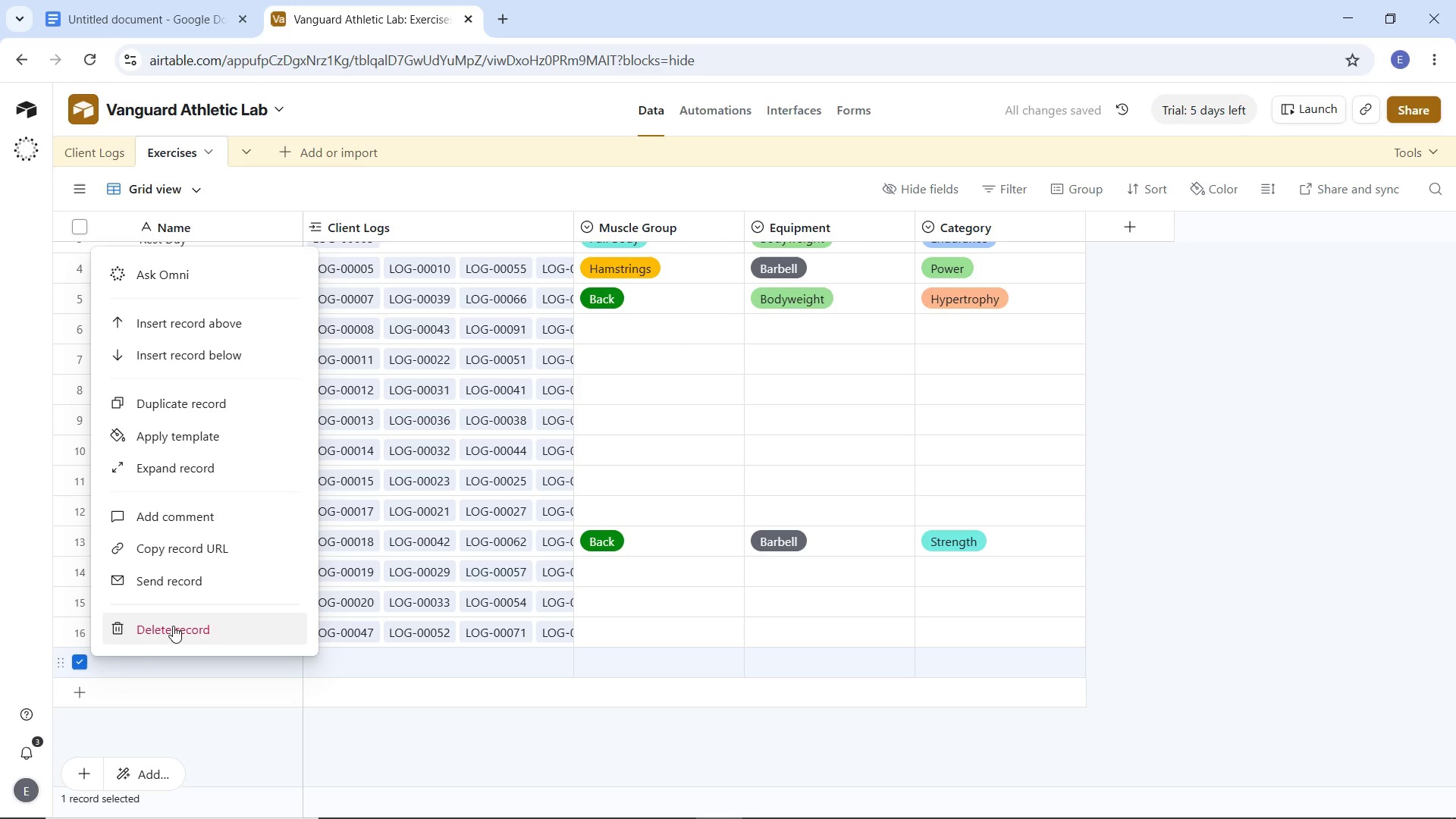 
left_click([178, 623])
 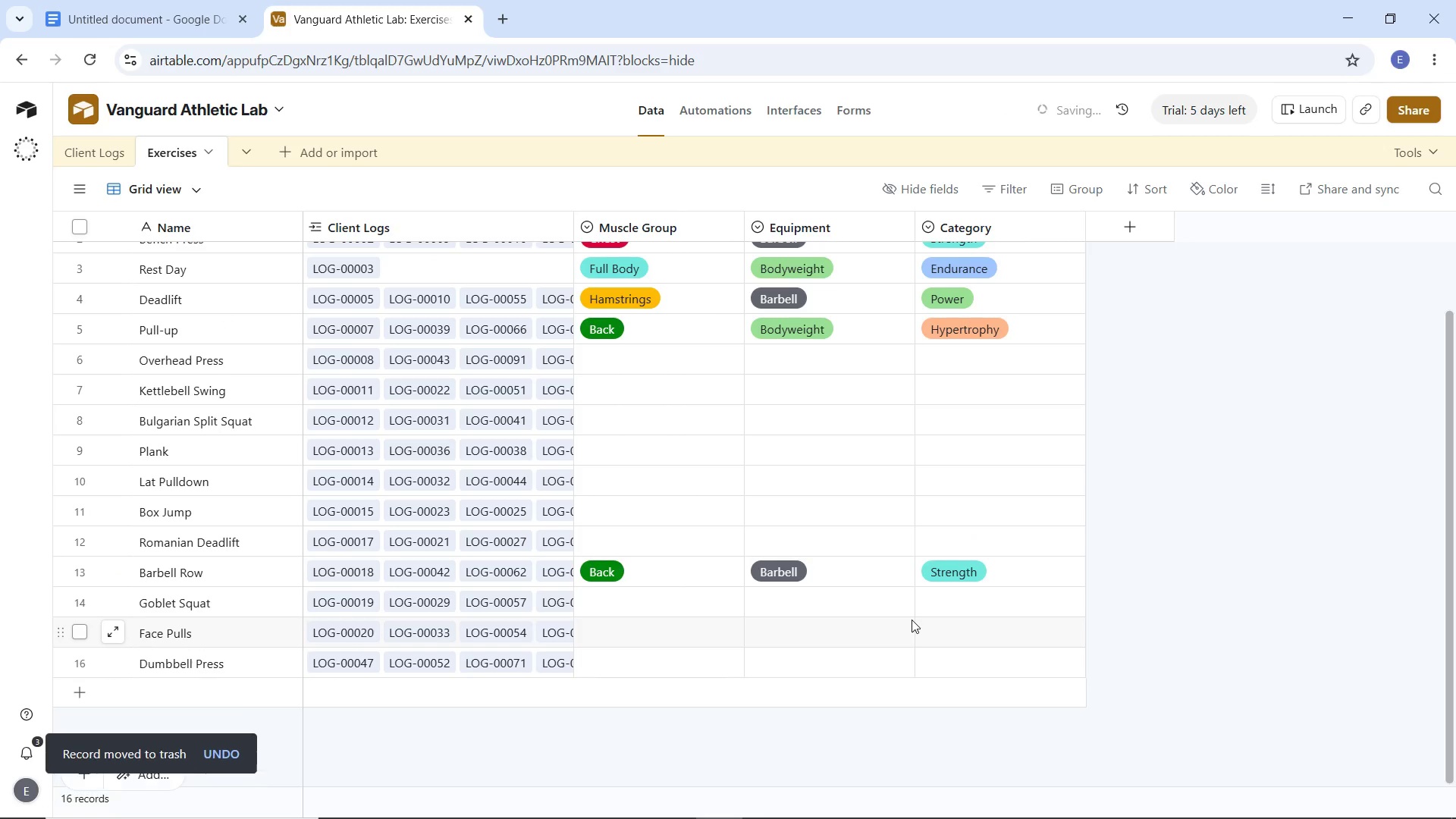 
scroll: coordinate [912, 620], scroll_direction: up, amount: 6.0
 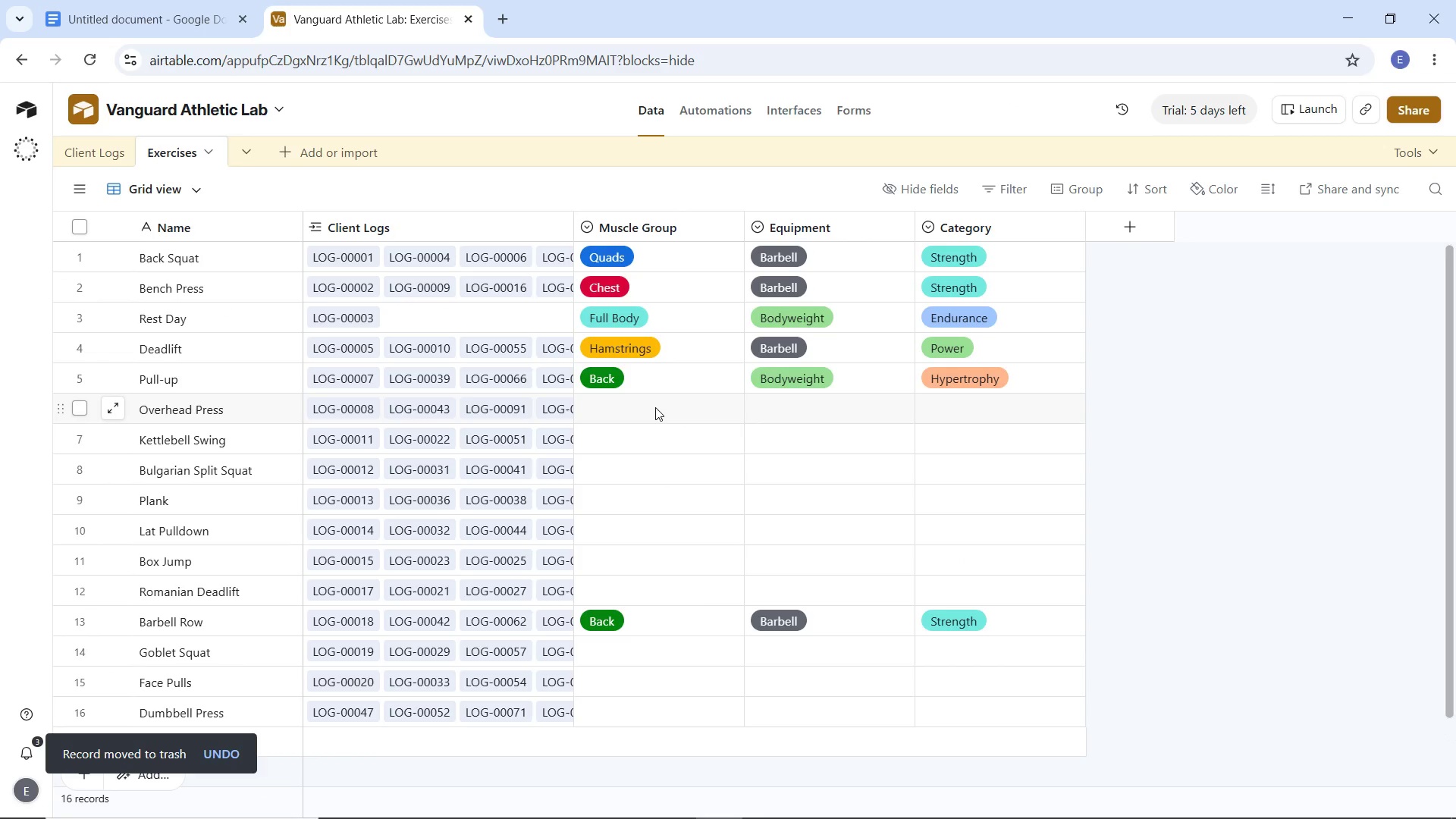 
wait(5.95)
 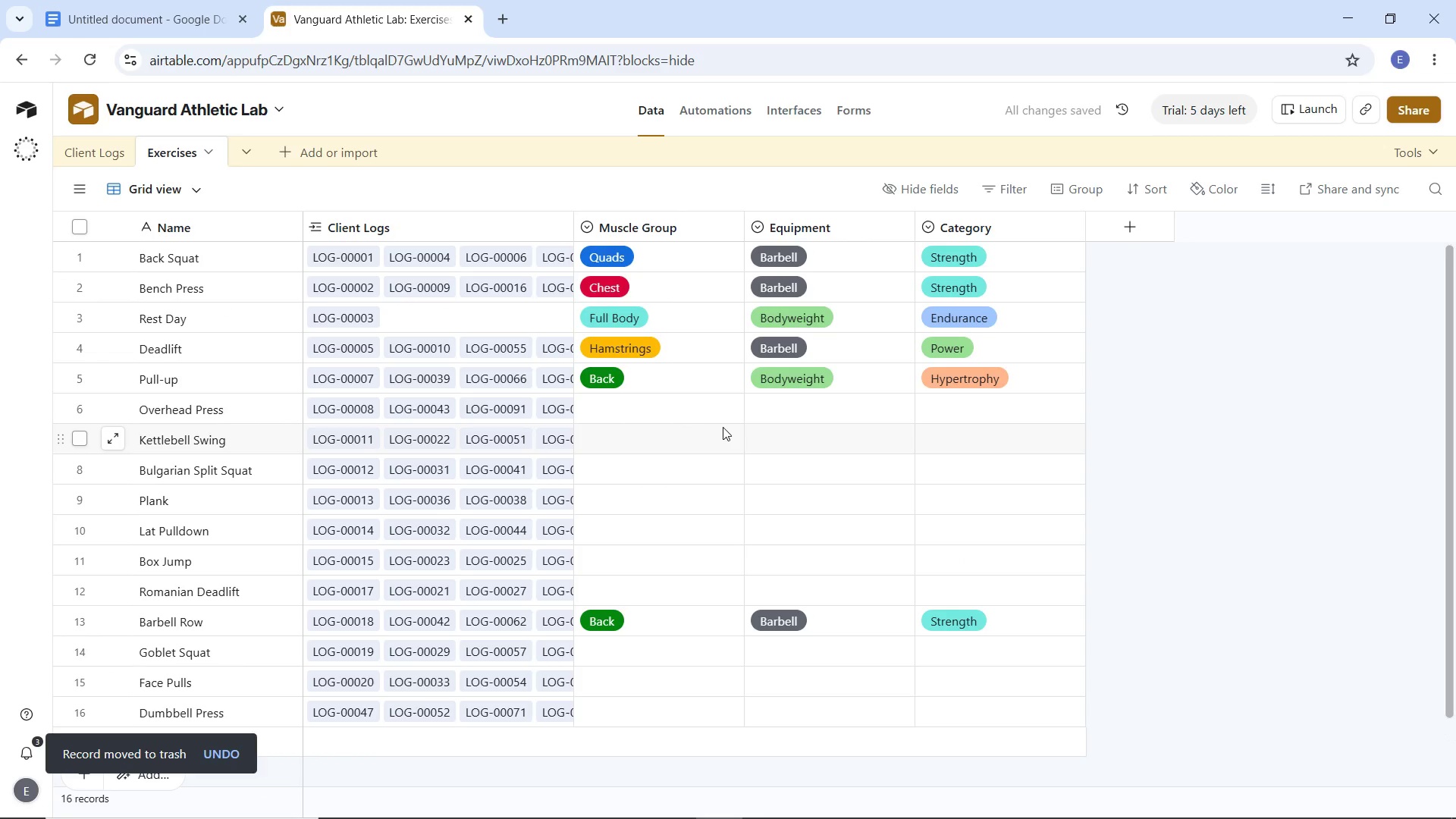 
left_click([655, 407])
 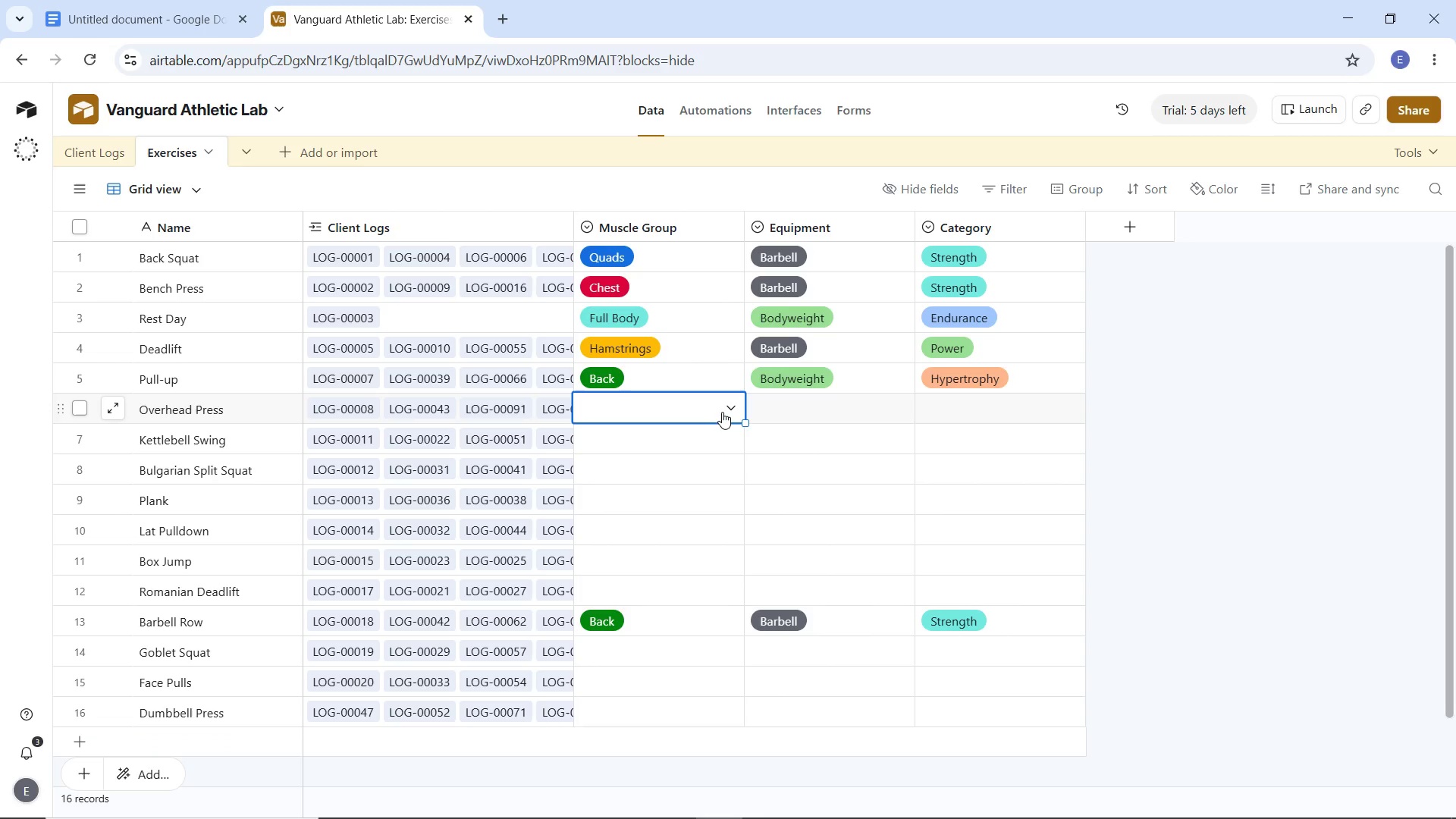 
left_click([723, 410])
 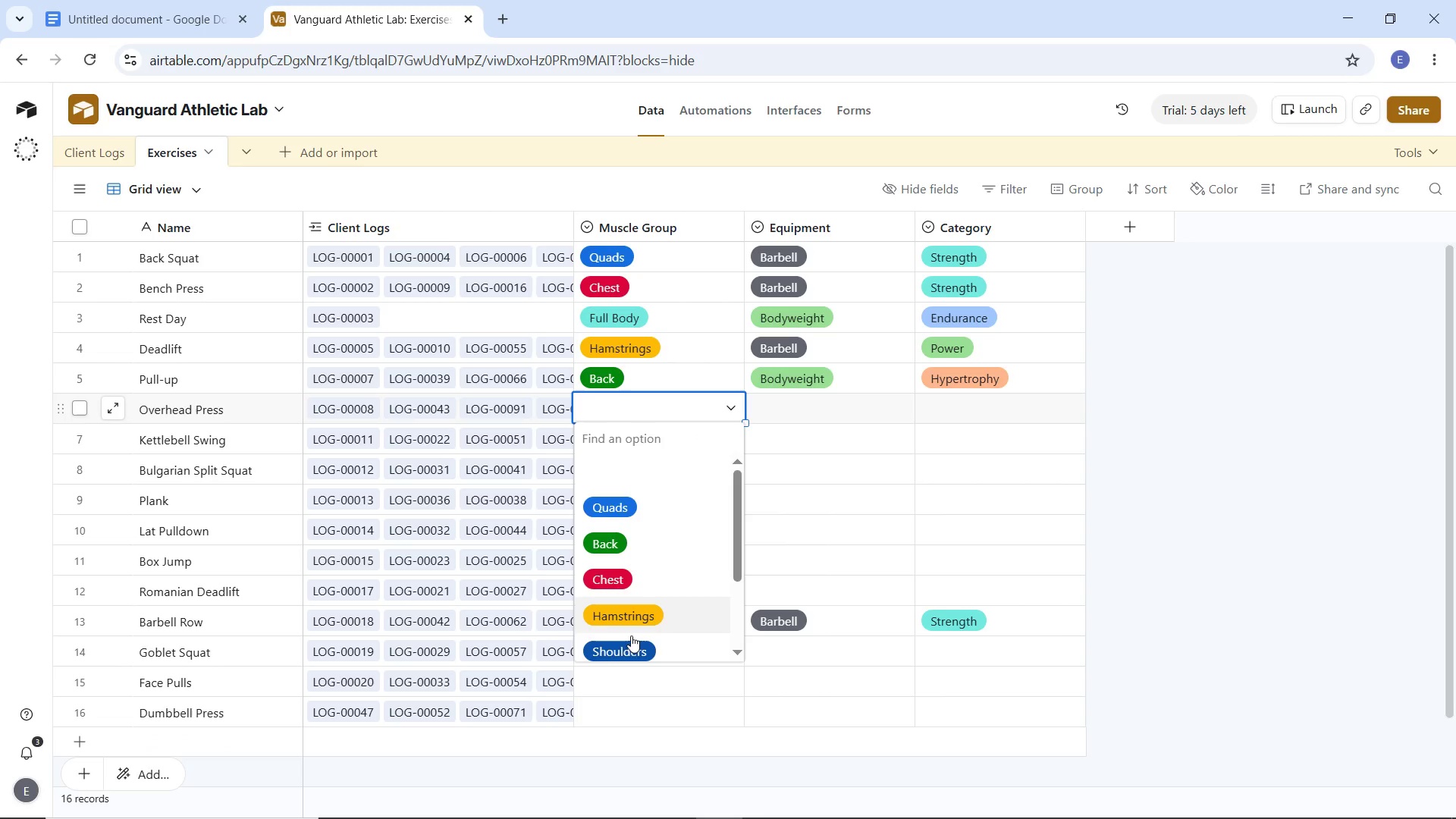 
left_click([632, 653])
 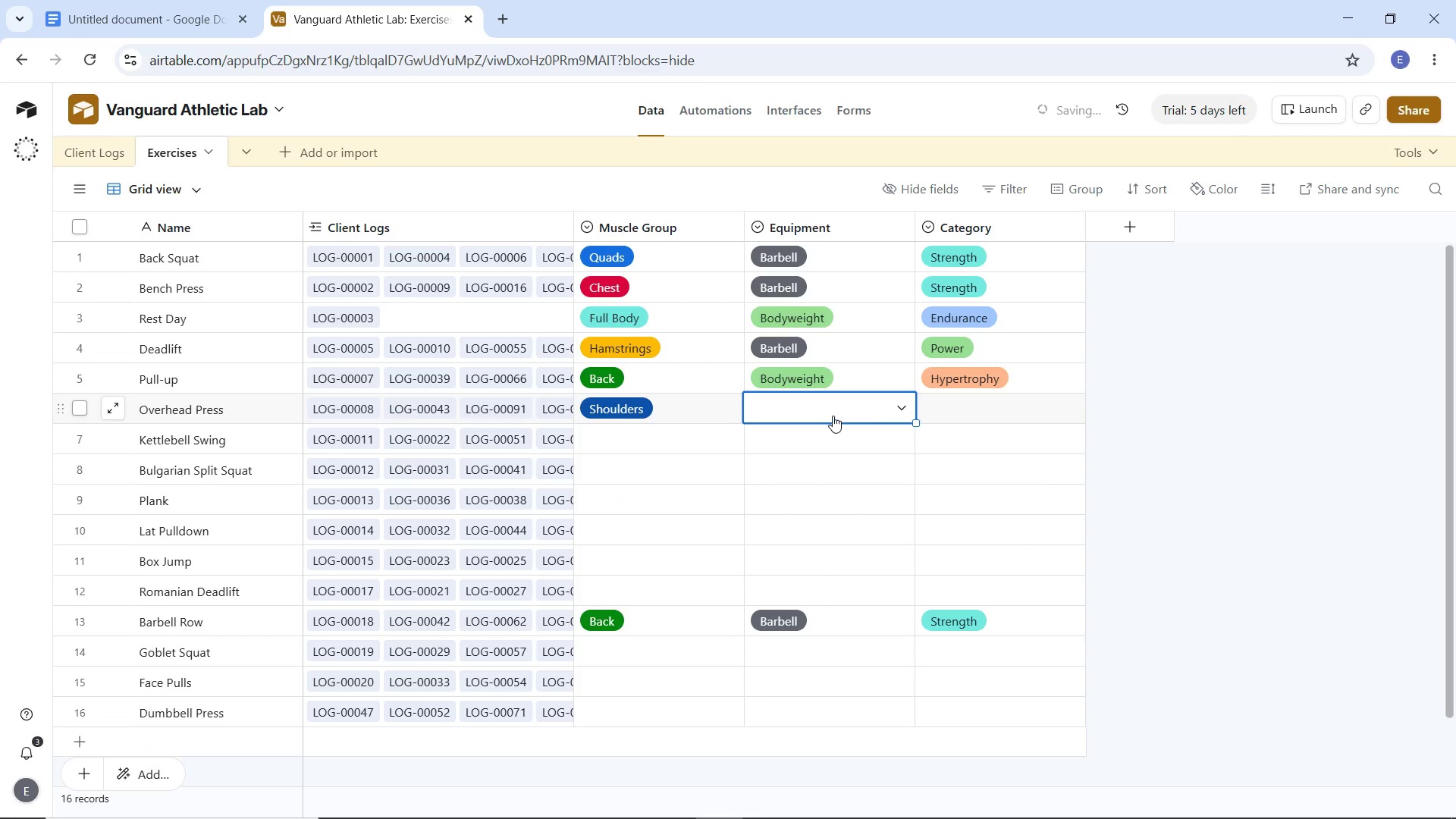 
double_click([908, 406])
 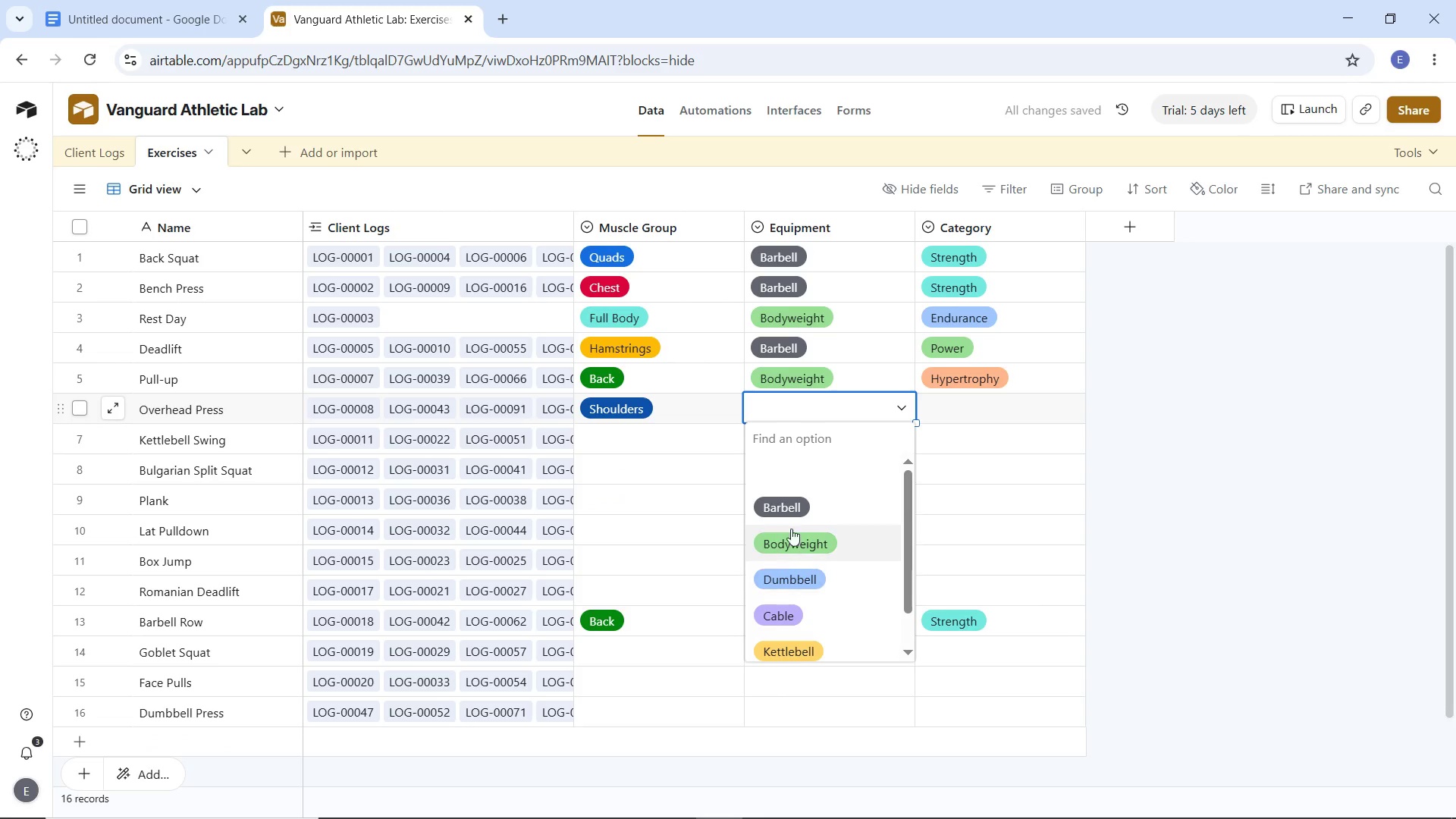 
left_click([791, 507])
 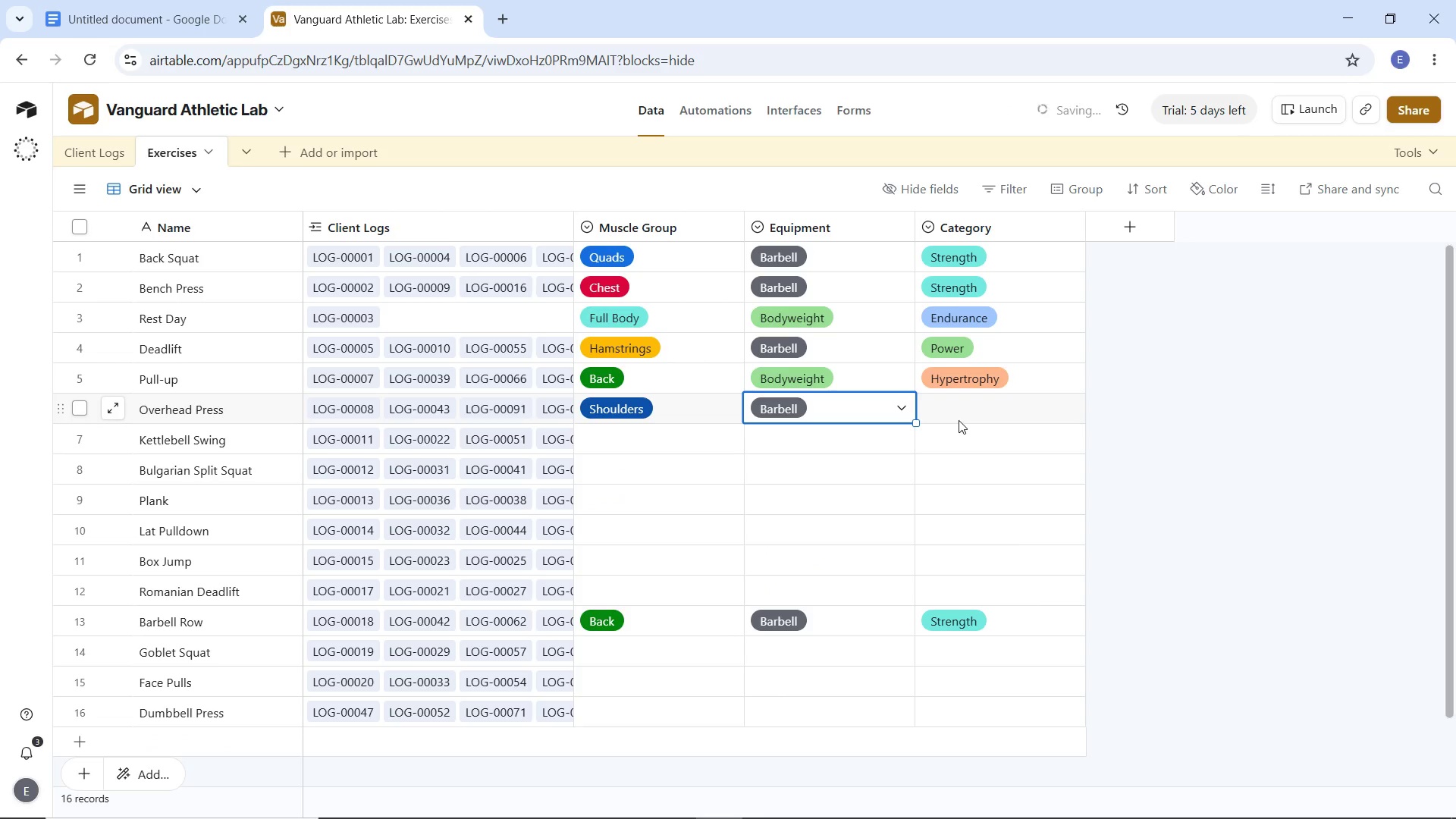 
left_click([960, 418])
 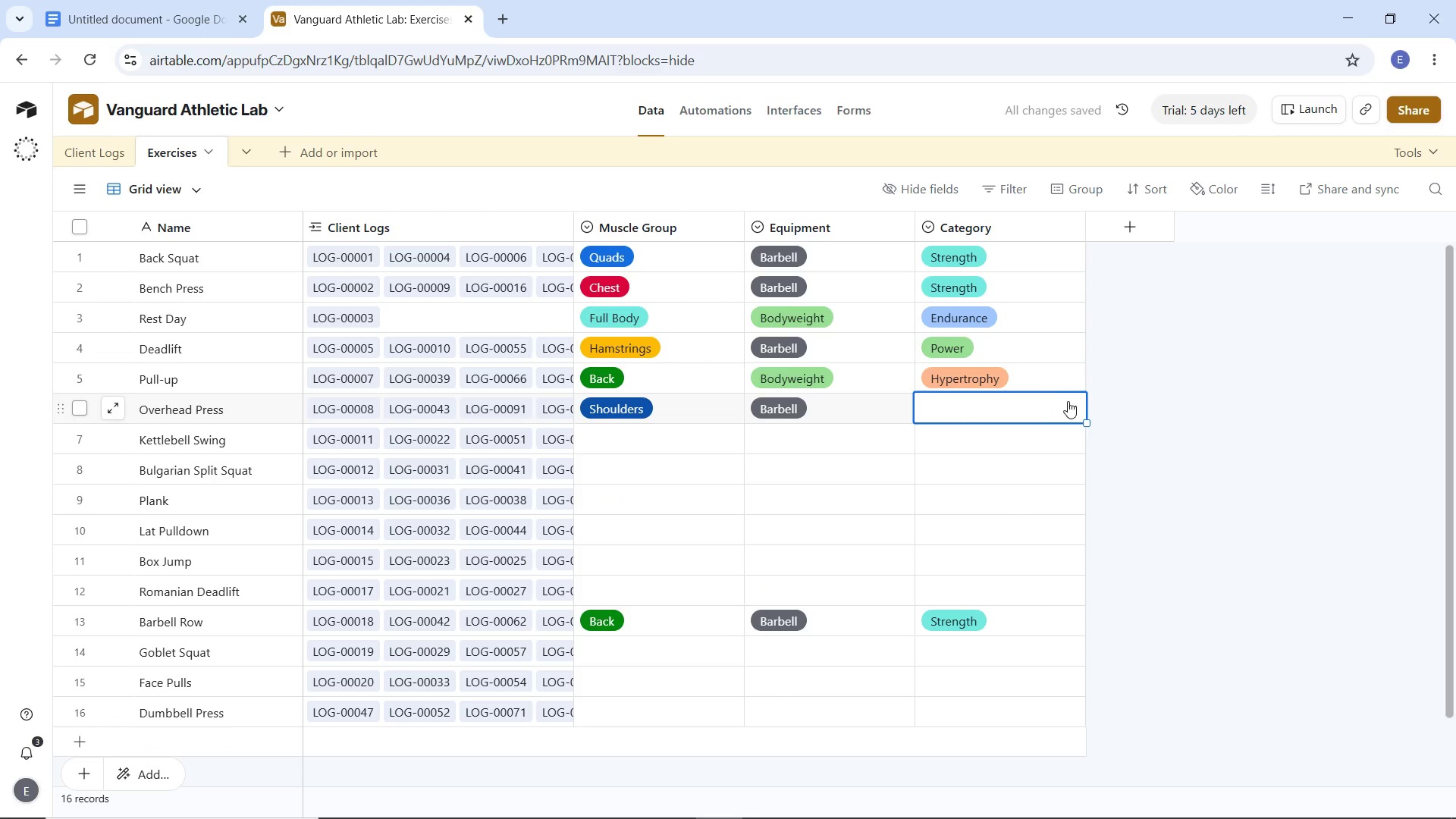 
left_click([1068, 401])
 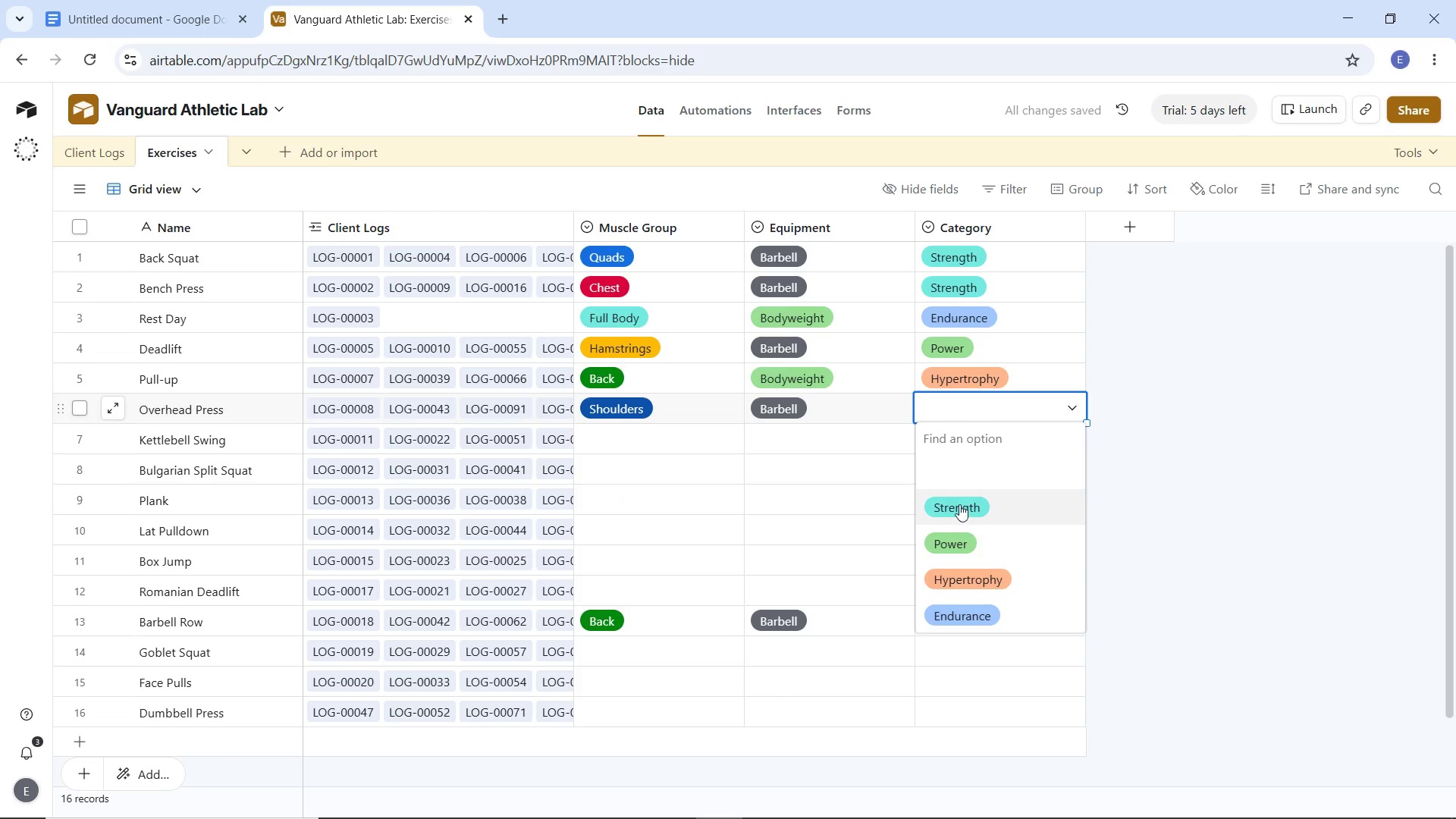 
left_click([959, 502])
 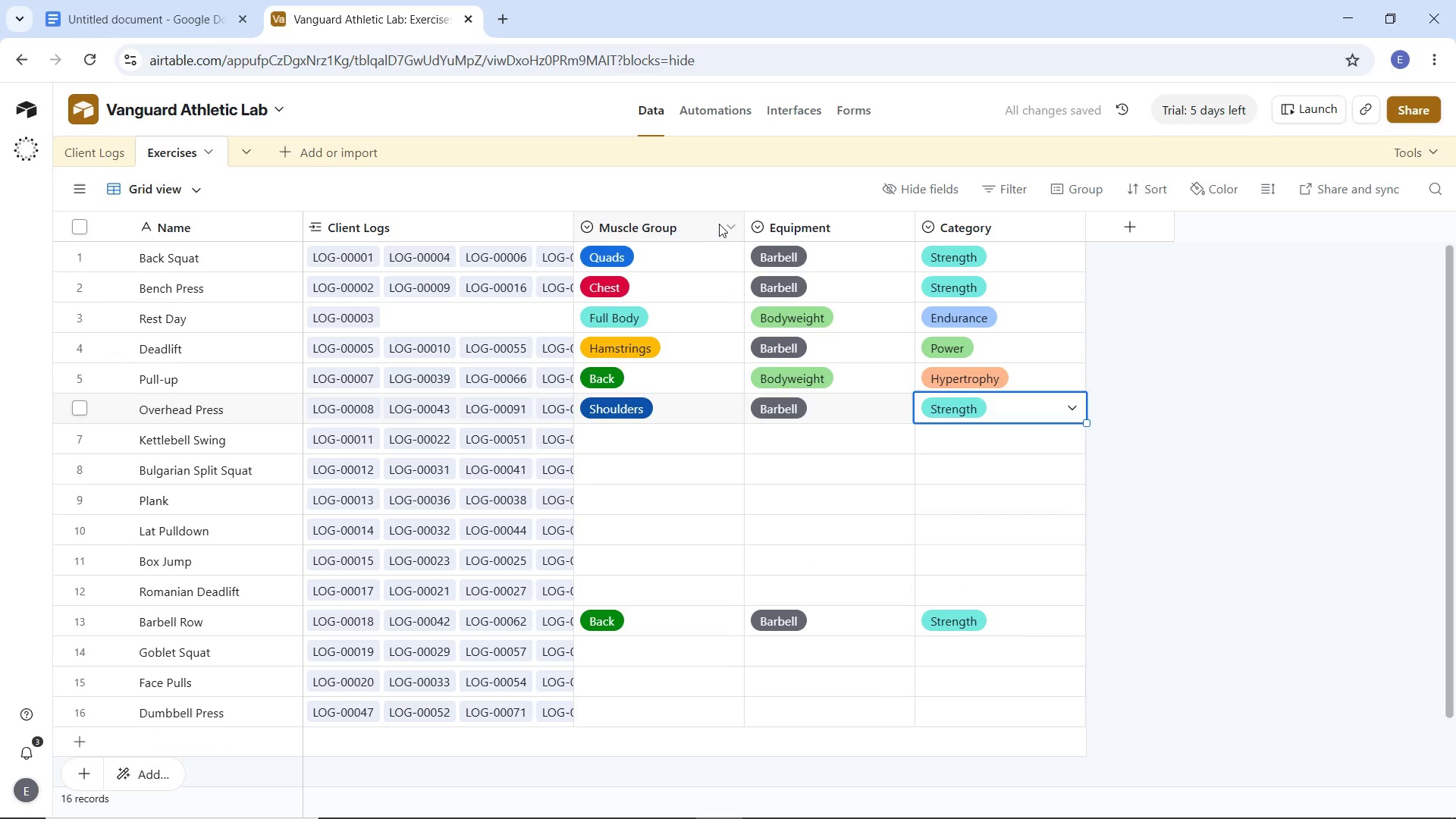 
left_click([732, 223])
 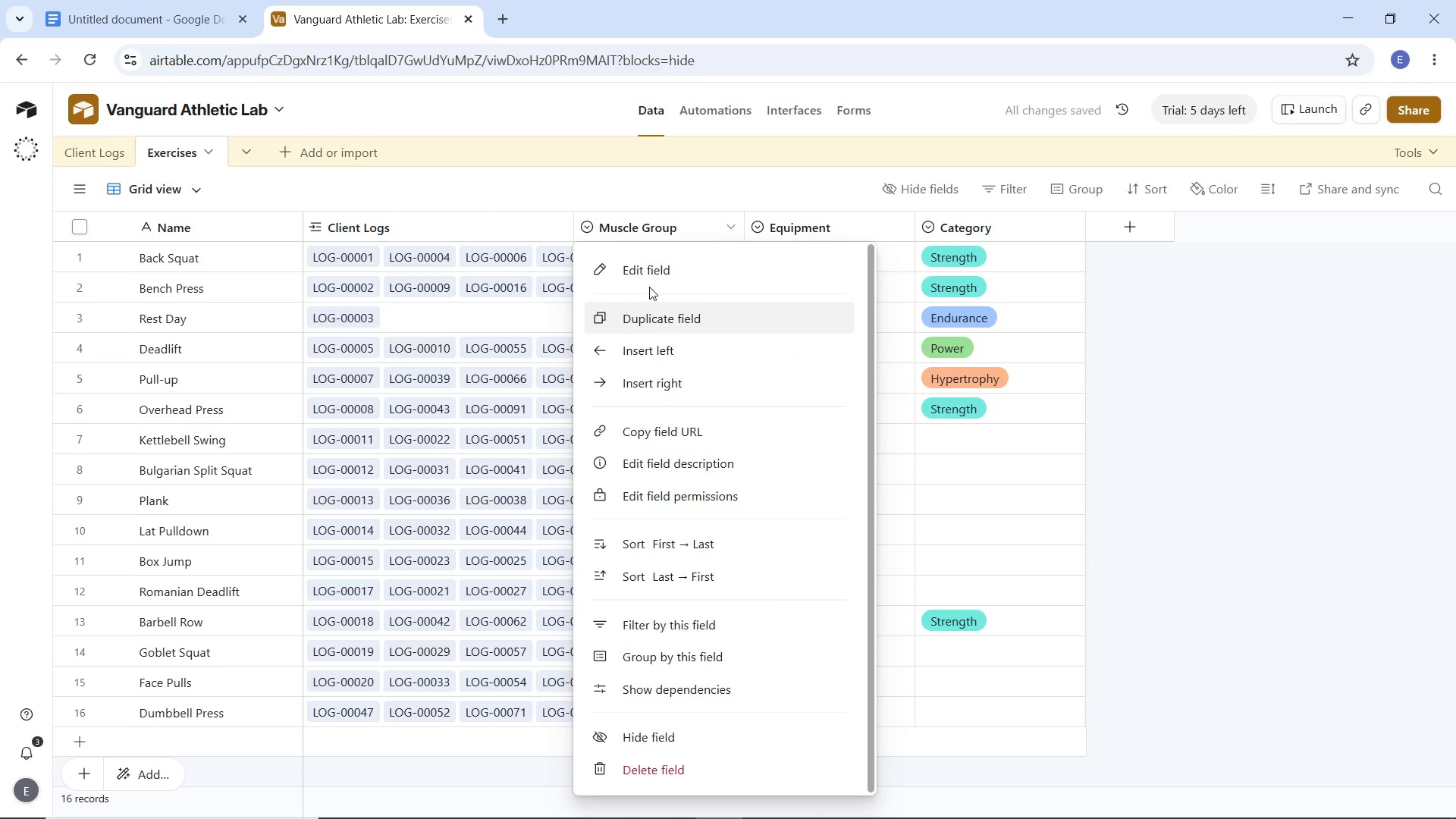 
left_click([649, 280])
 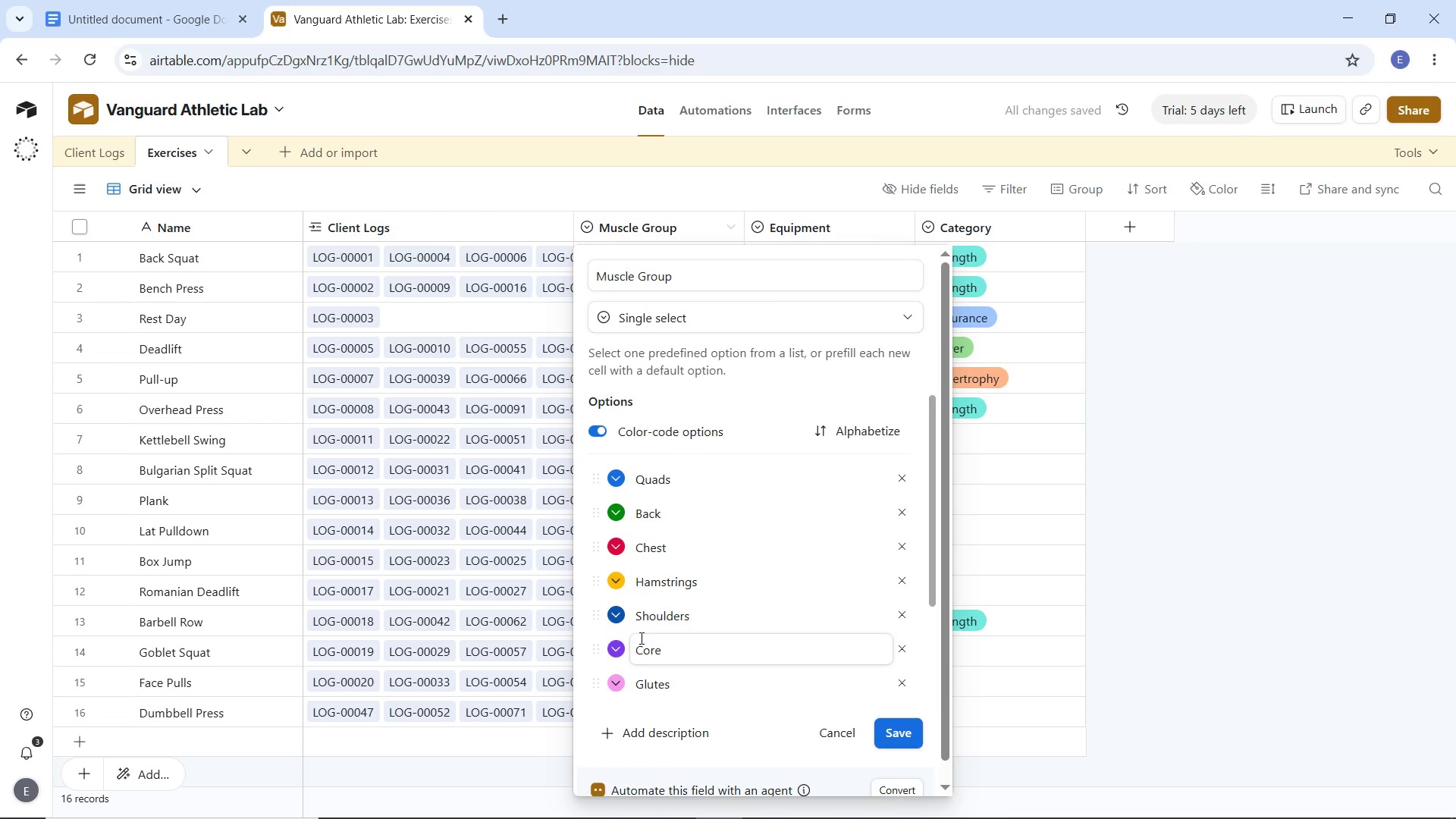 
left_click_drag(start_coordinate=[592, 645], to_coordinate=[595, 541])
 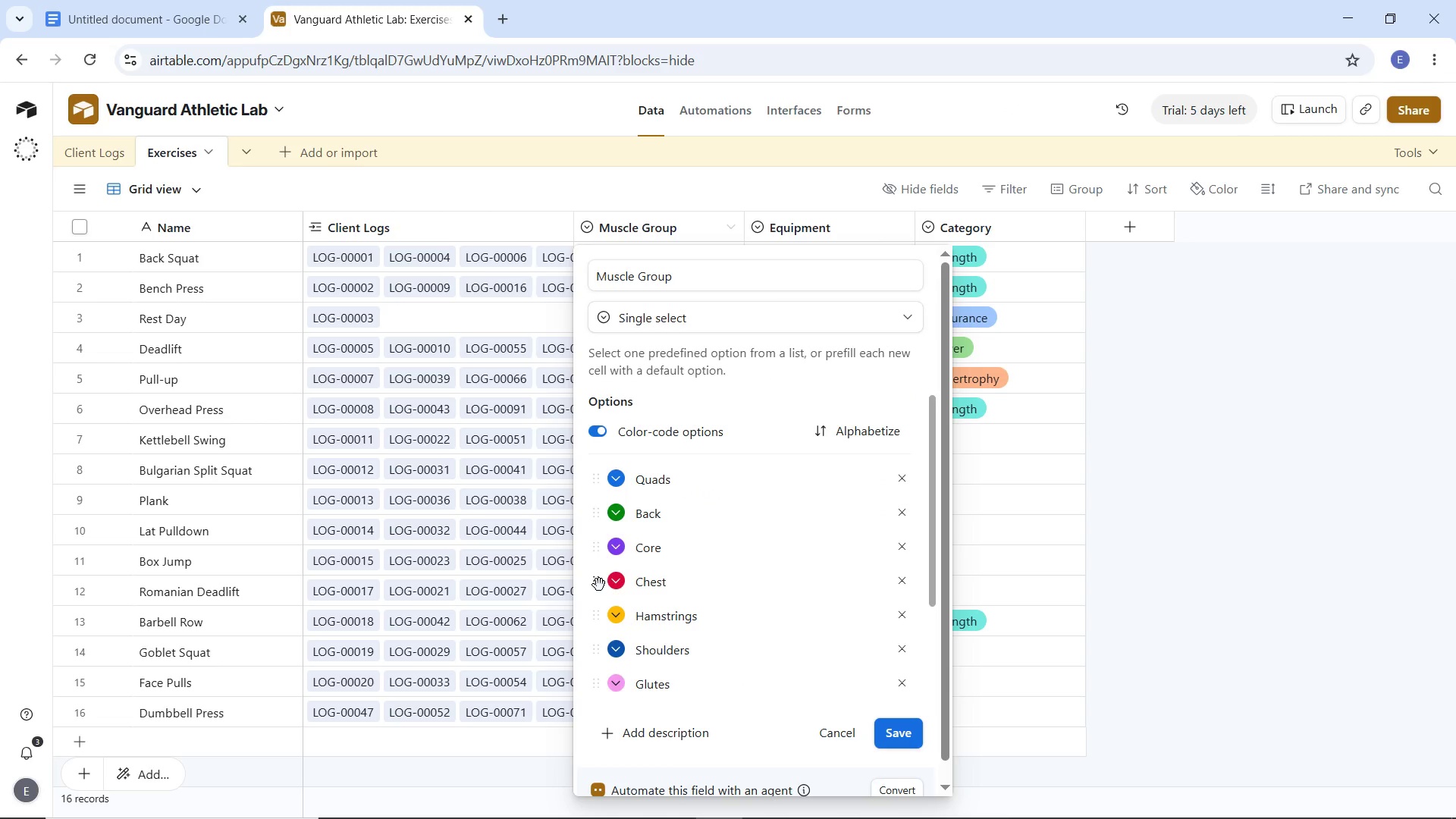 
left_click_drag(start_coordinate=[599, 585], to_coordinate=[597, 548])
 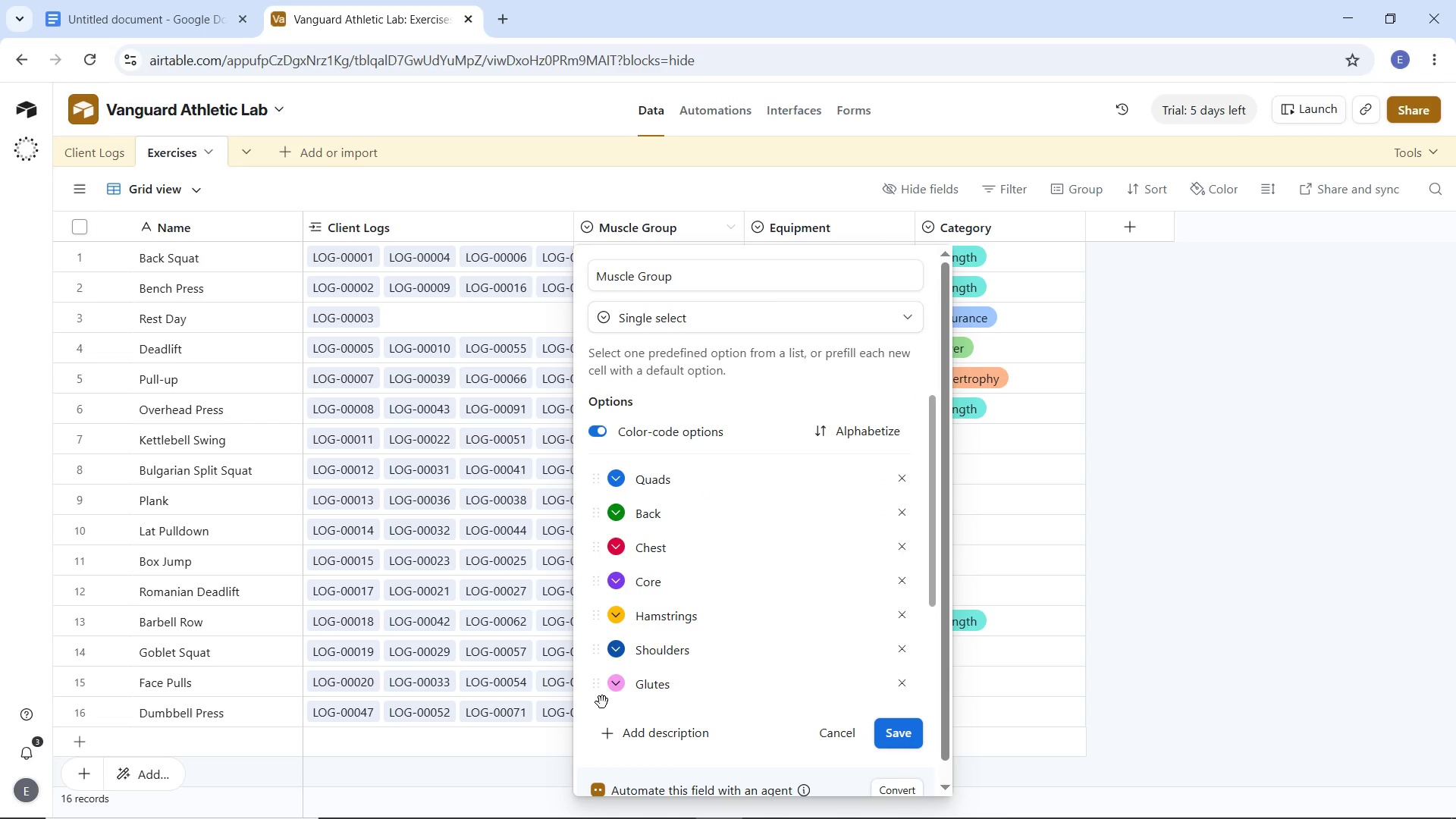 
left_click_drag(start_coordinate=[594, 689], to_coordinate=[595, 595])
 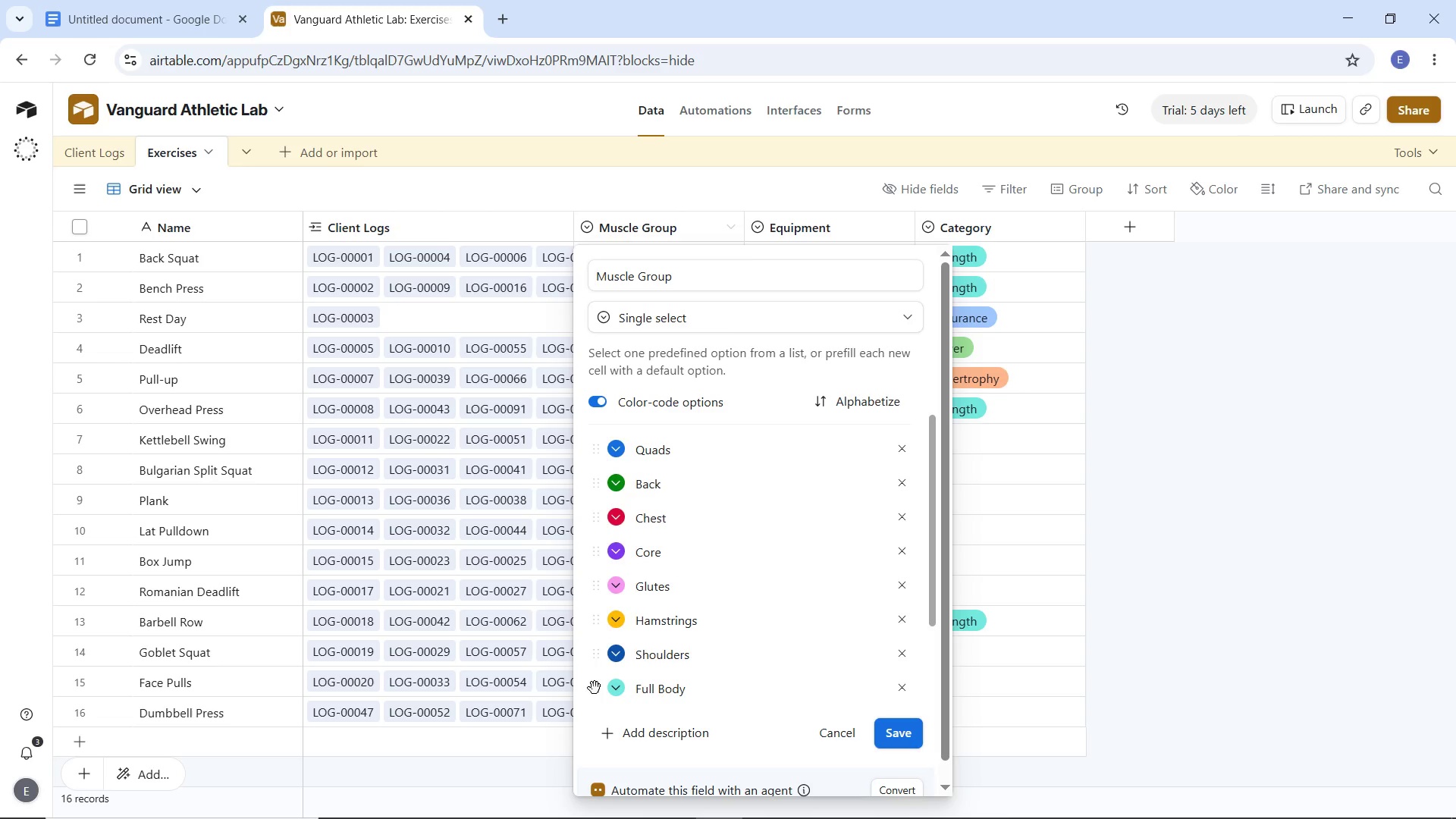 
left_click_drag(start_coordinate=[595, 688], to_coordinate=[589, 579])
 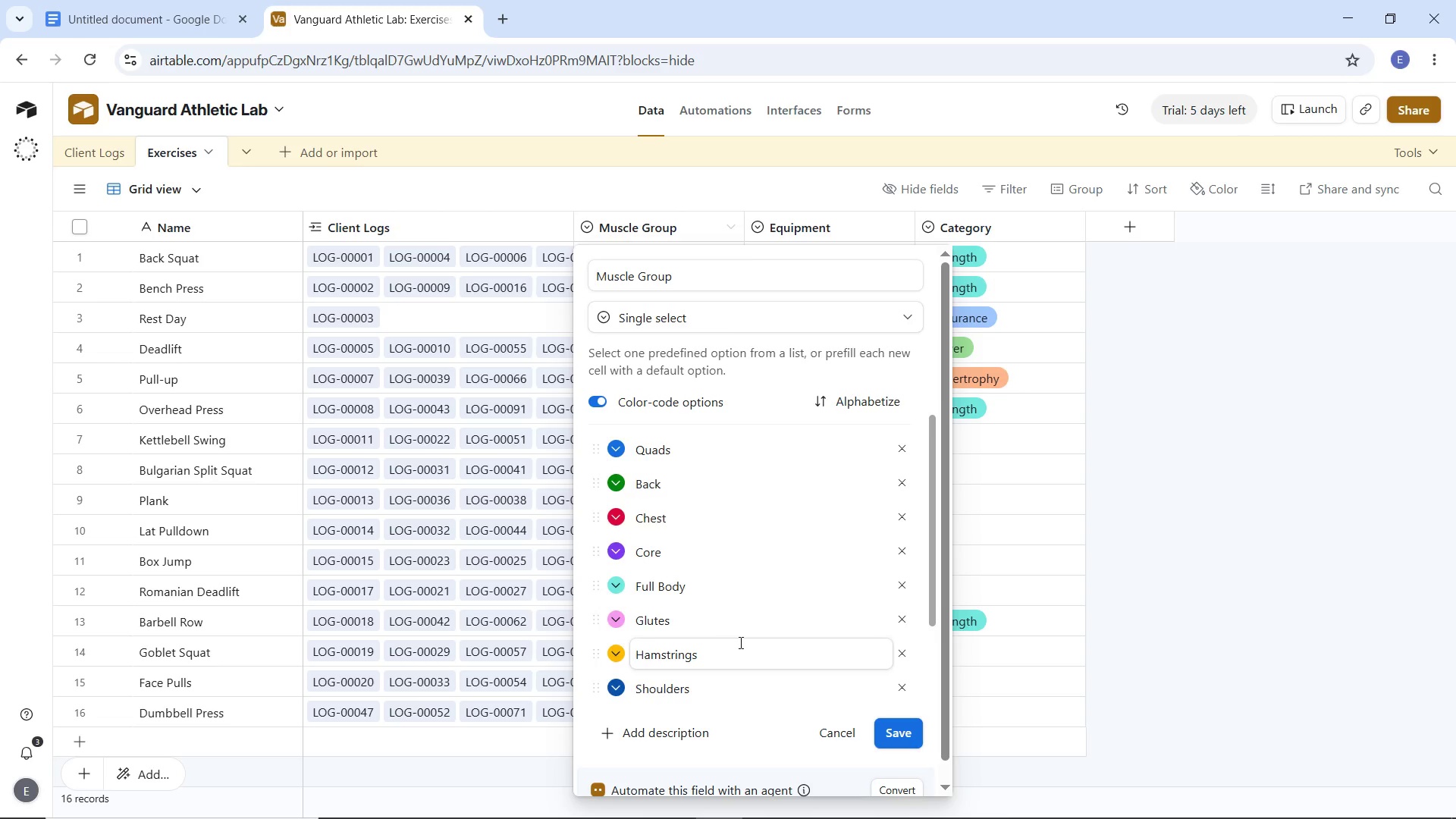 
scroll: coordinate [739, 642], scroll_direction: down, amount: 3.0
 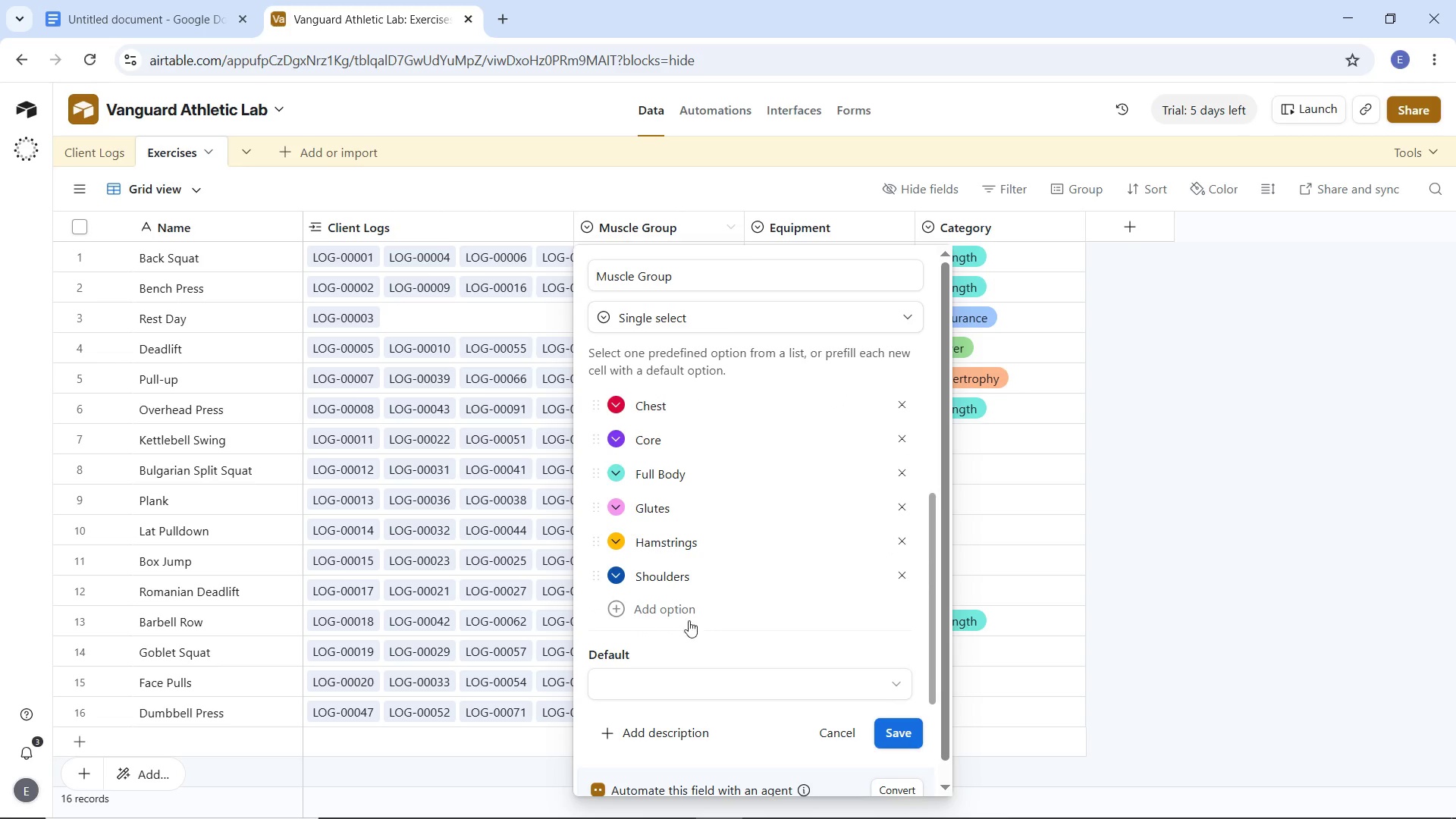 
scroll: coordinate [687, 619], scroll_direction: up, amount: 3.0
 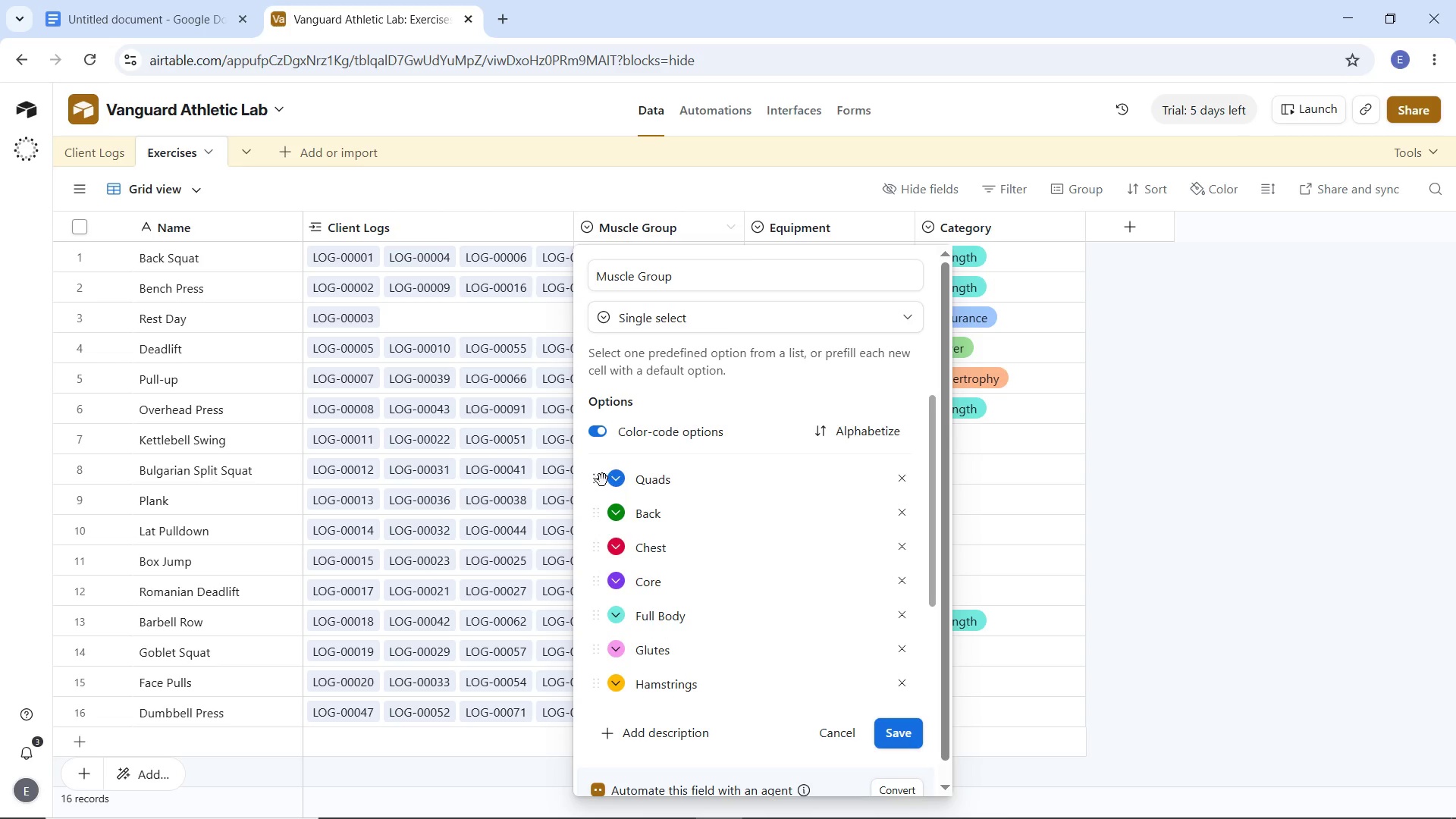 
left_click_drag(start_coordinate=[598, 479], to_coordinate=[606, 537])
 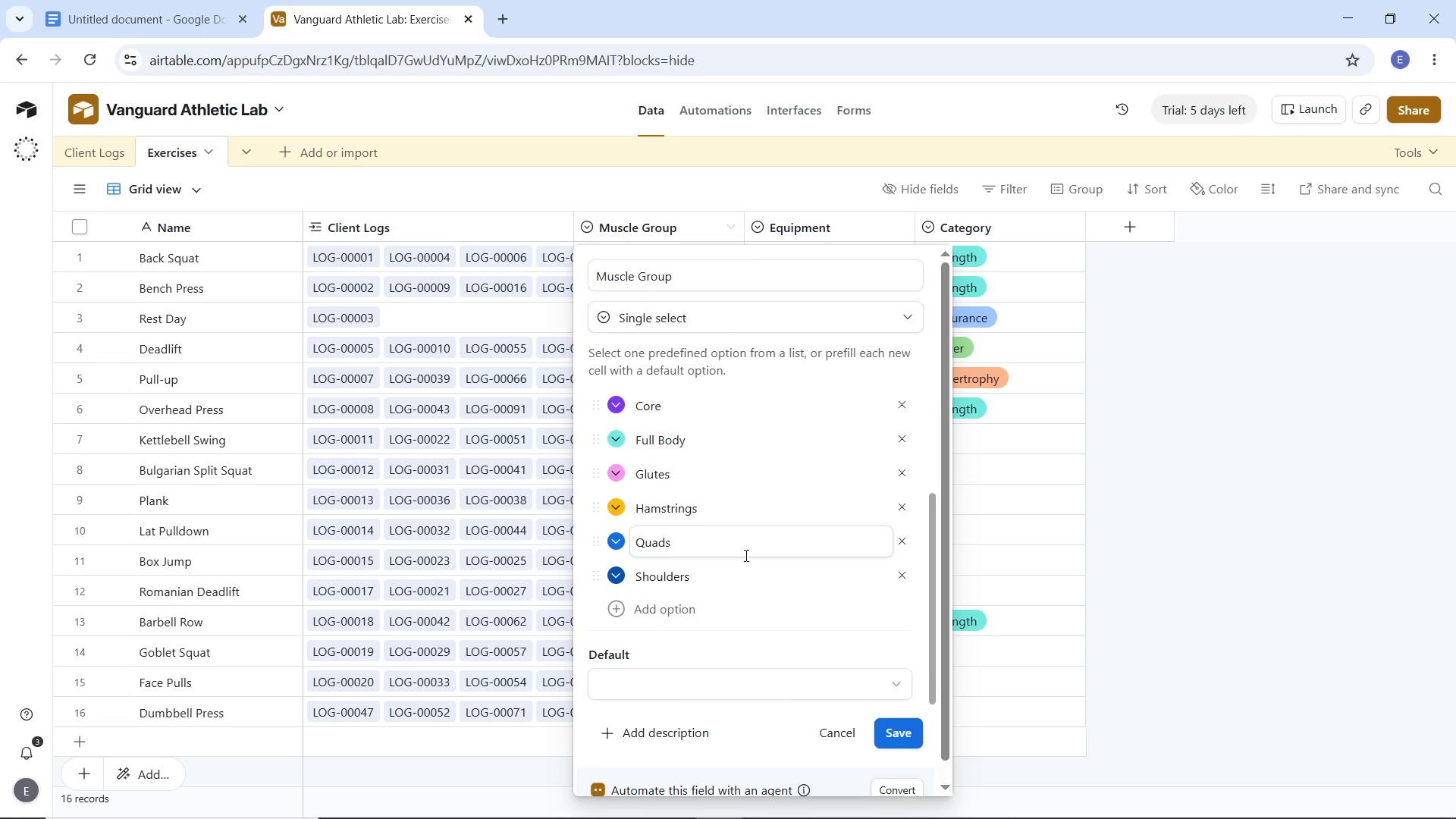 
scroll: coordinate [745, 555], scroll_direction: up, amount: 2.0
 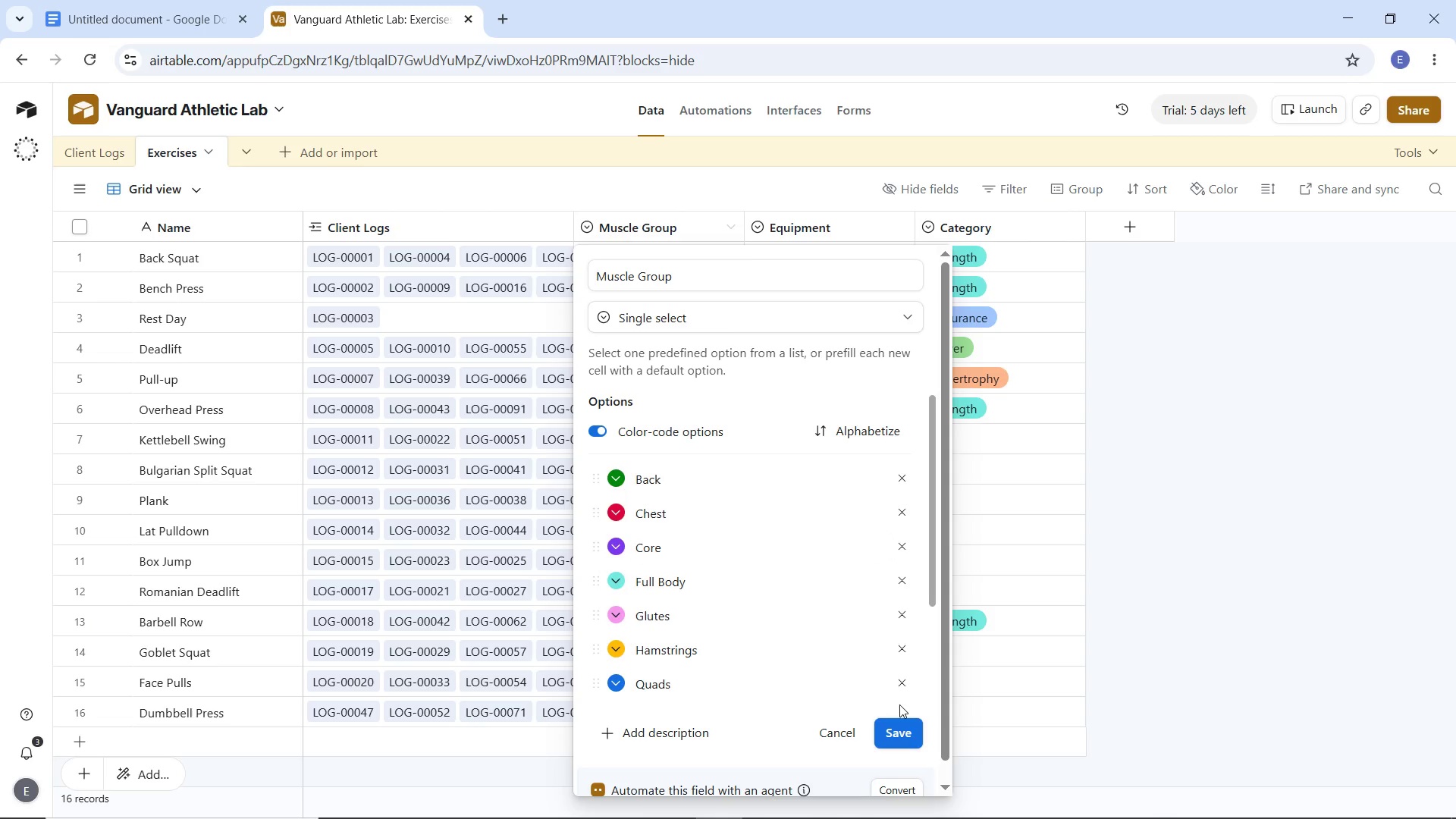 
left_click([916, 733])
 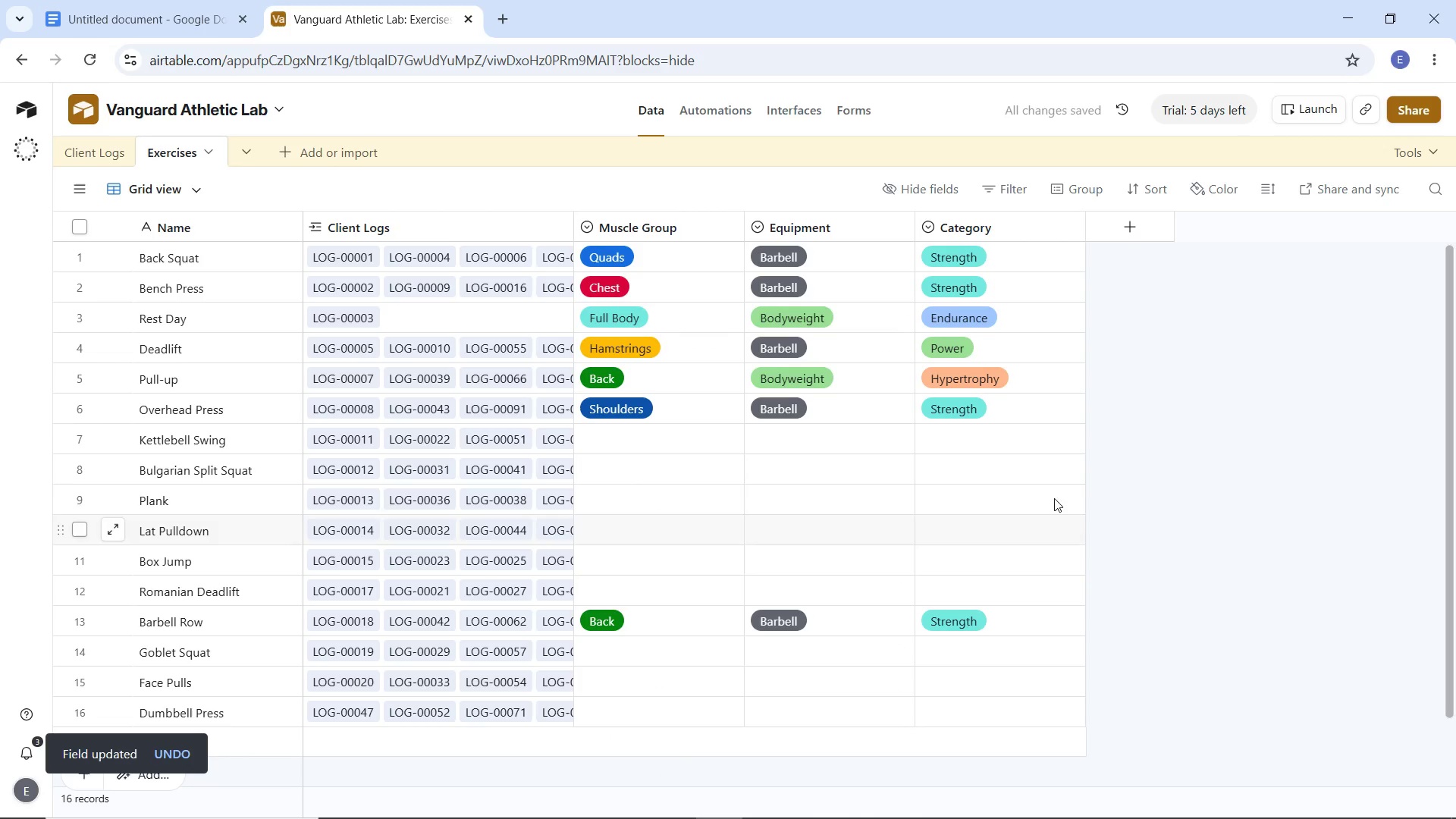 
left_click([1190, 440])
 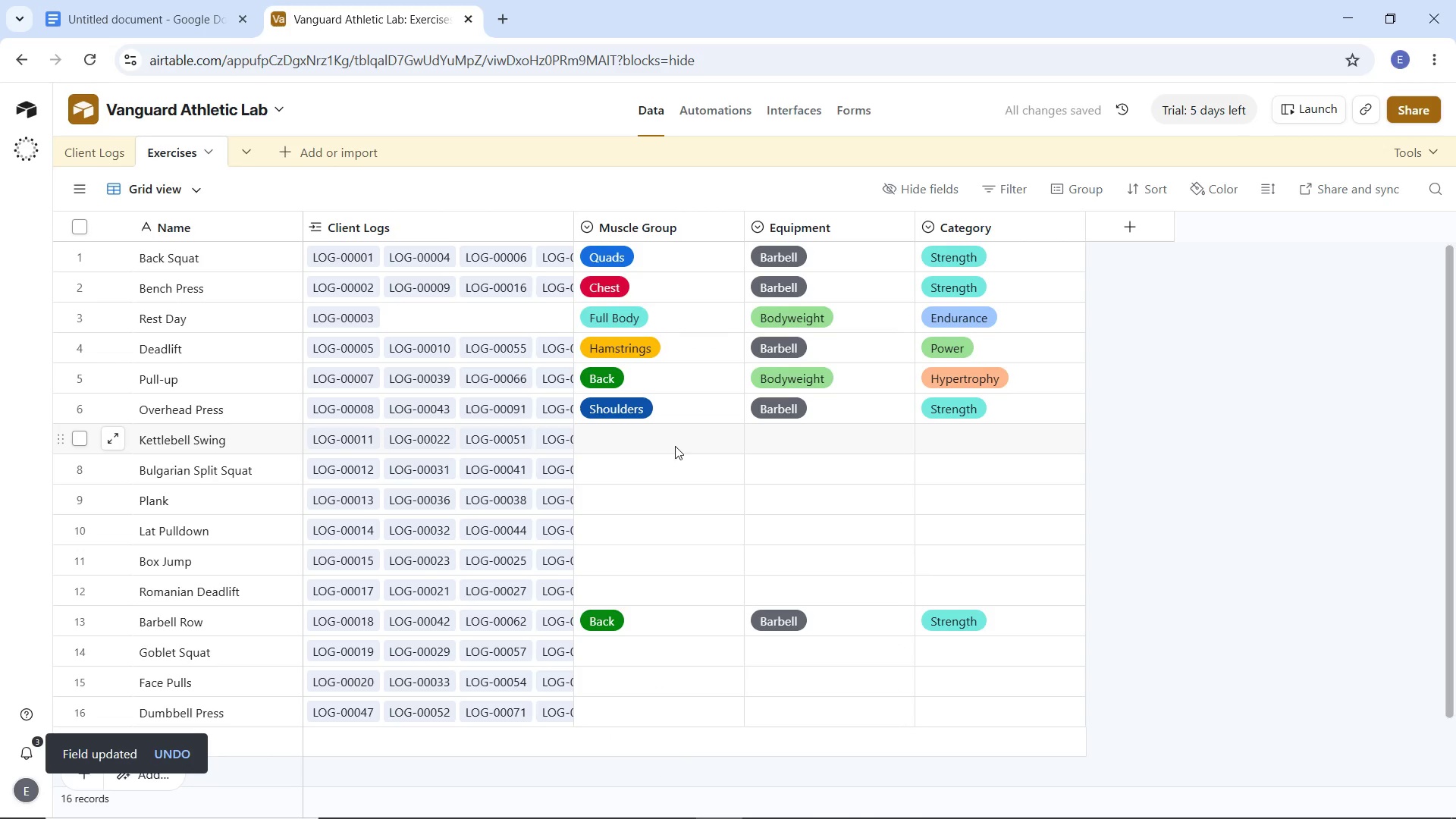 
left_click([675, 446])
 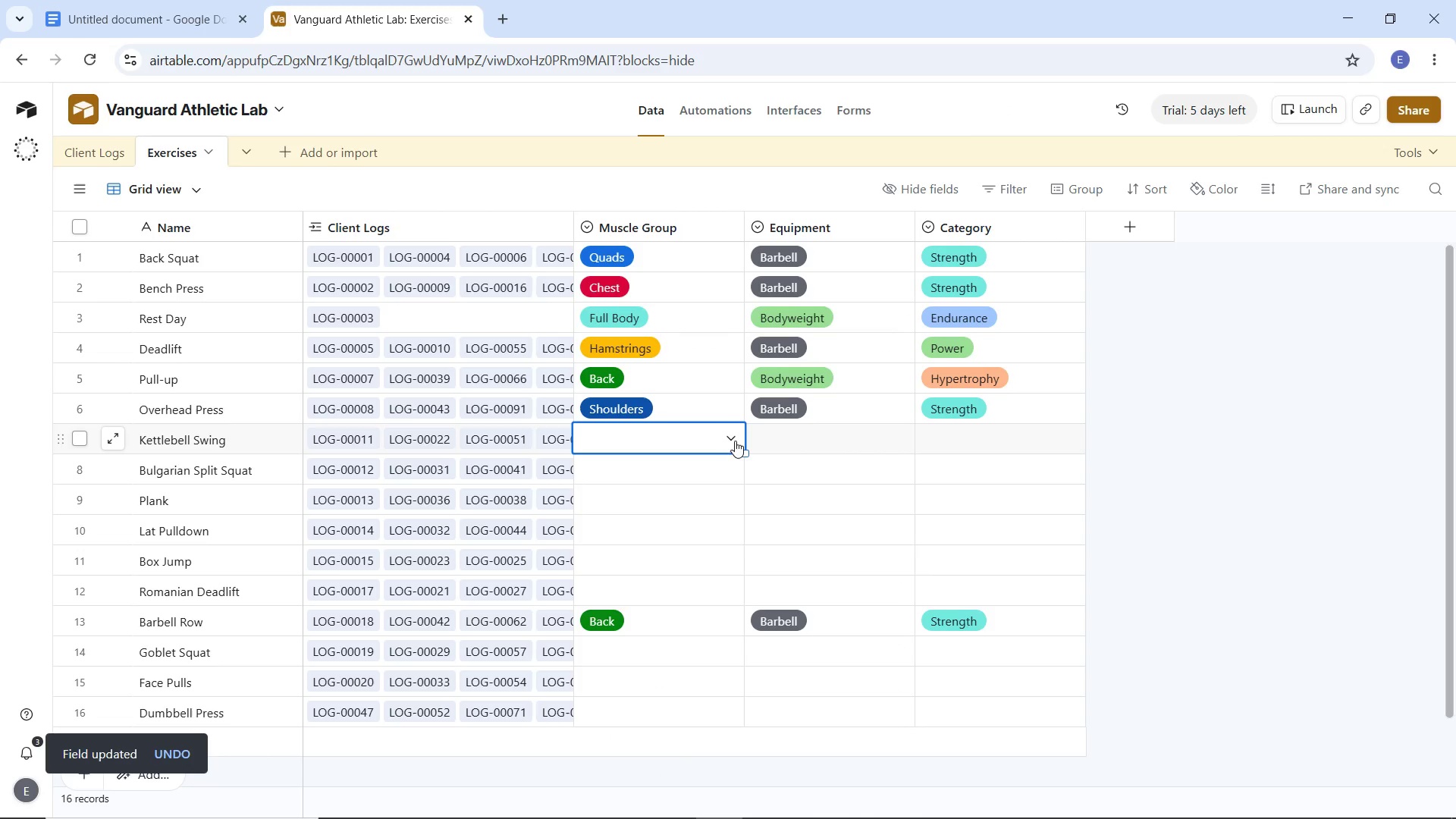 
left_click([733, 441])
 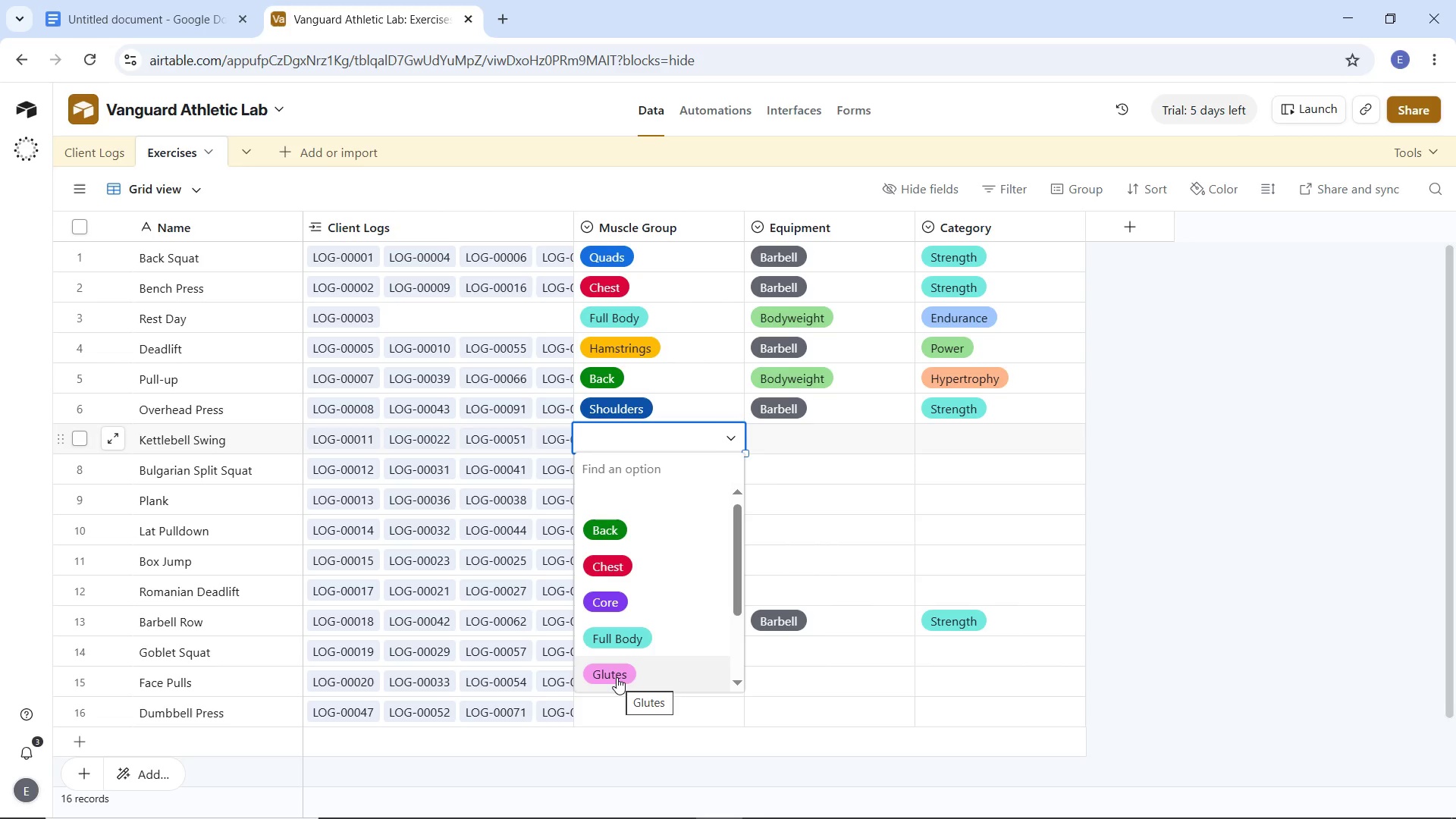 
left_click([615, 676])
 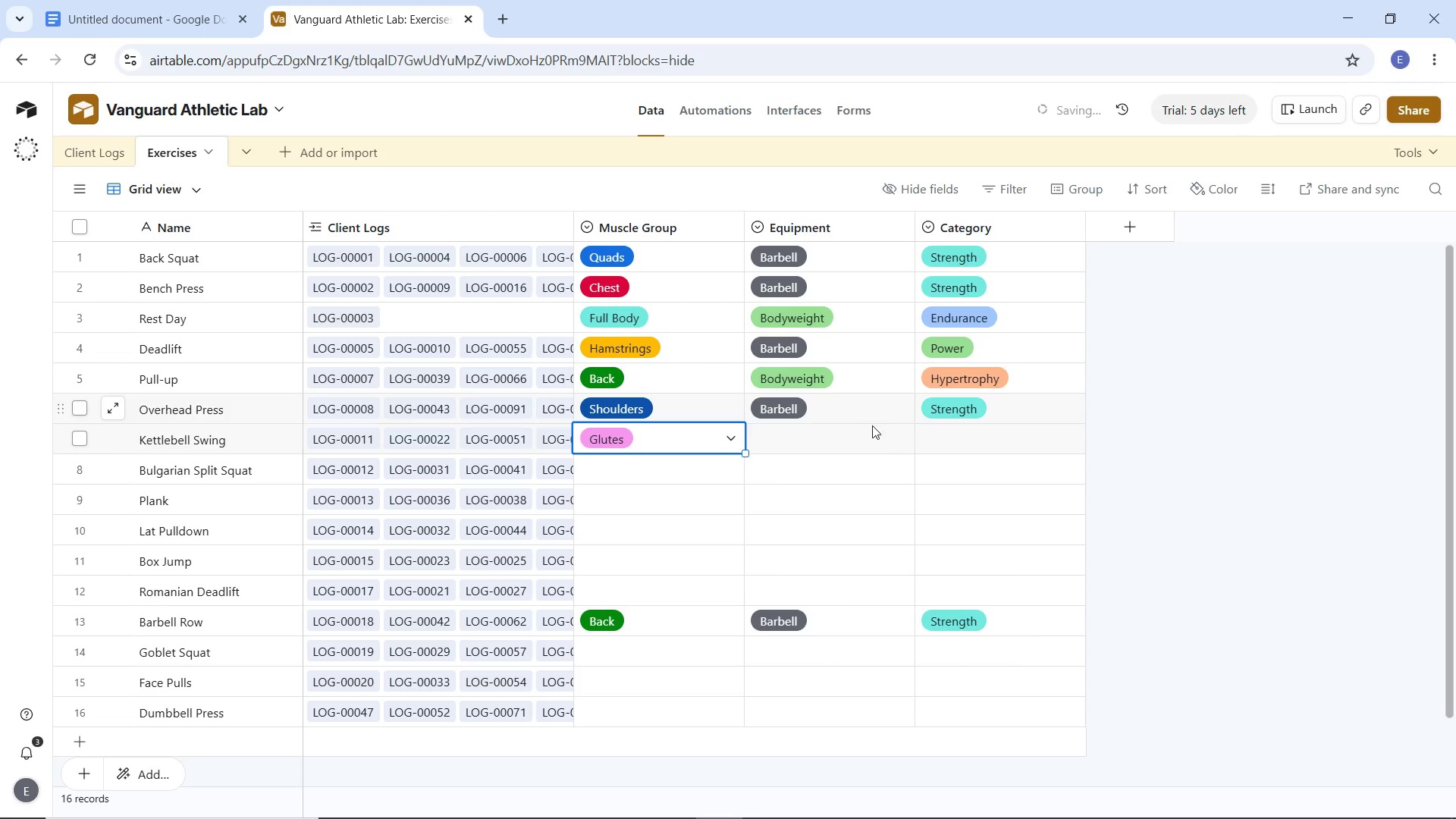 
left_click([877, 437])
 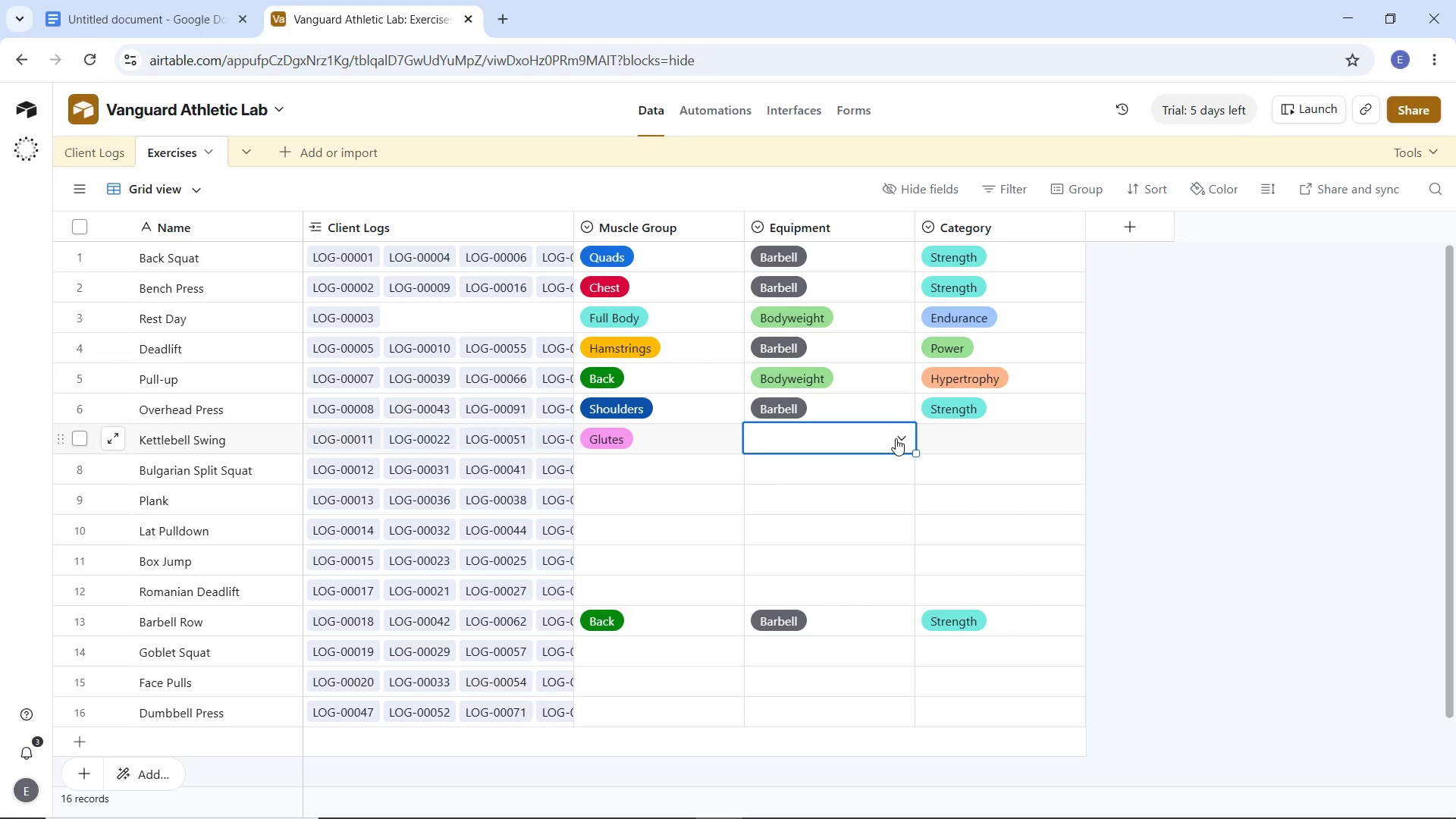 
wait(11.75)
 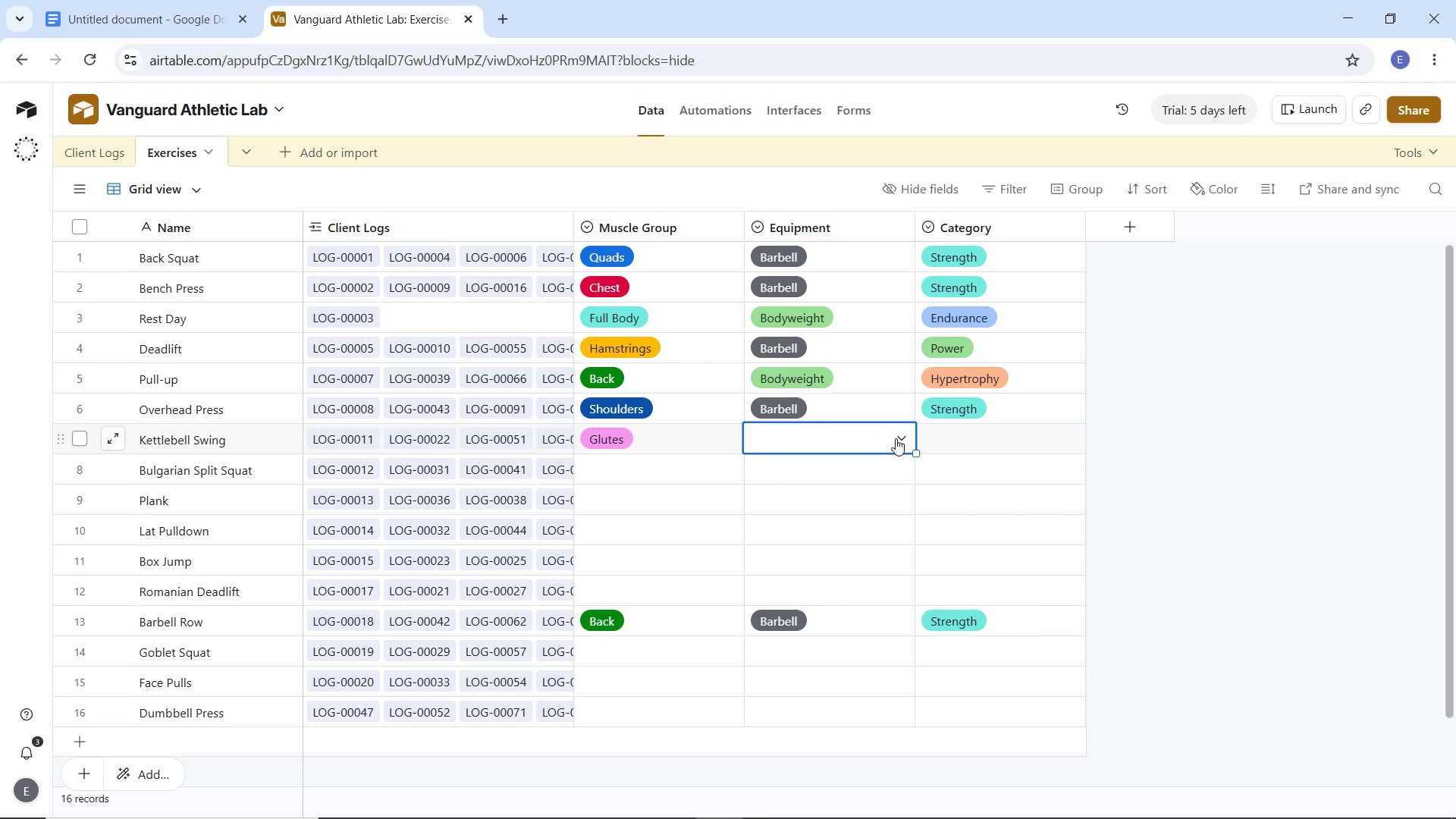 
left_click([896, 438])
 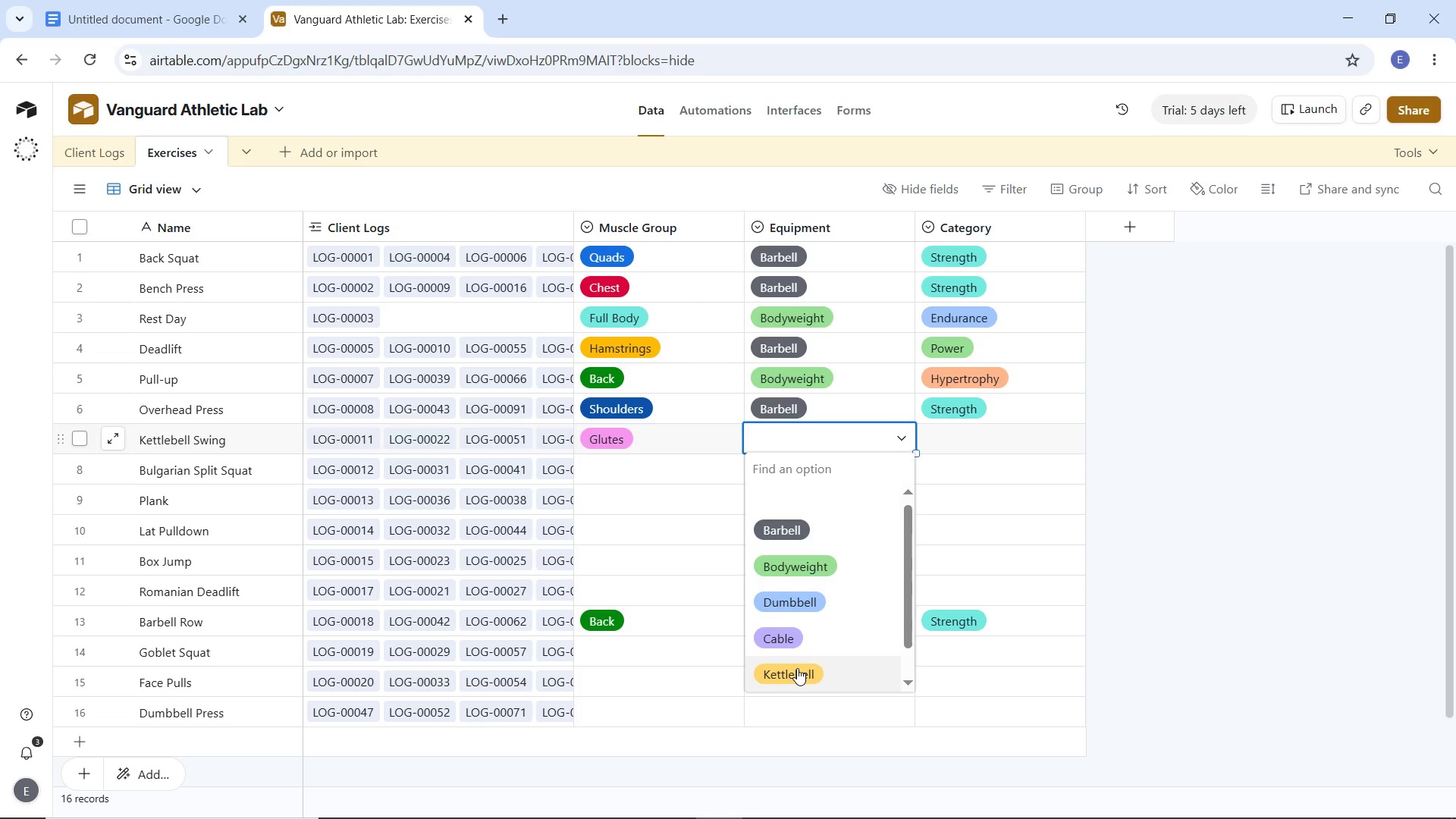 
left_click([797, 668])
 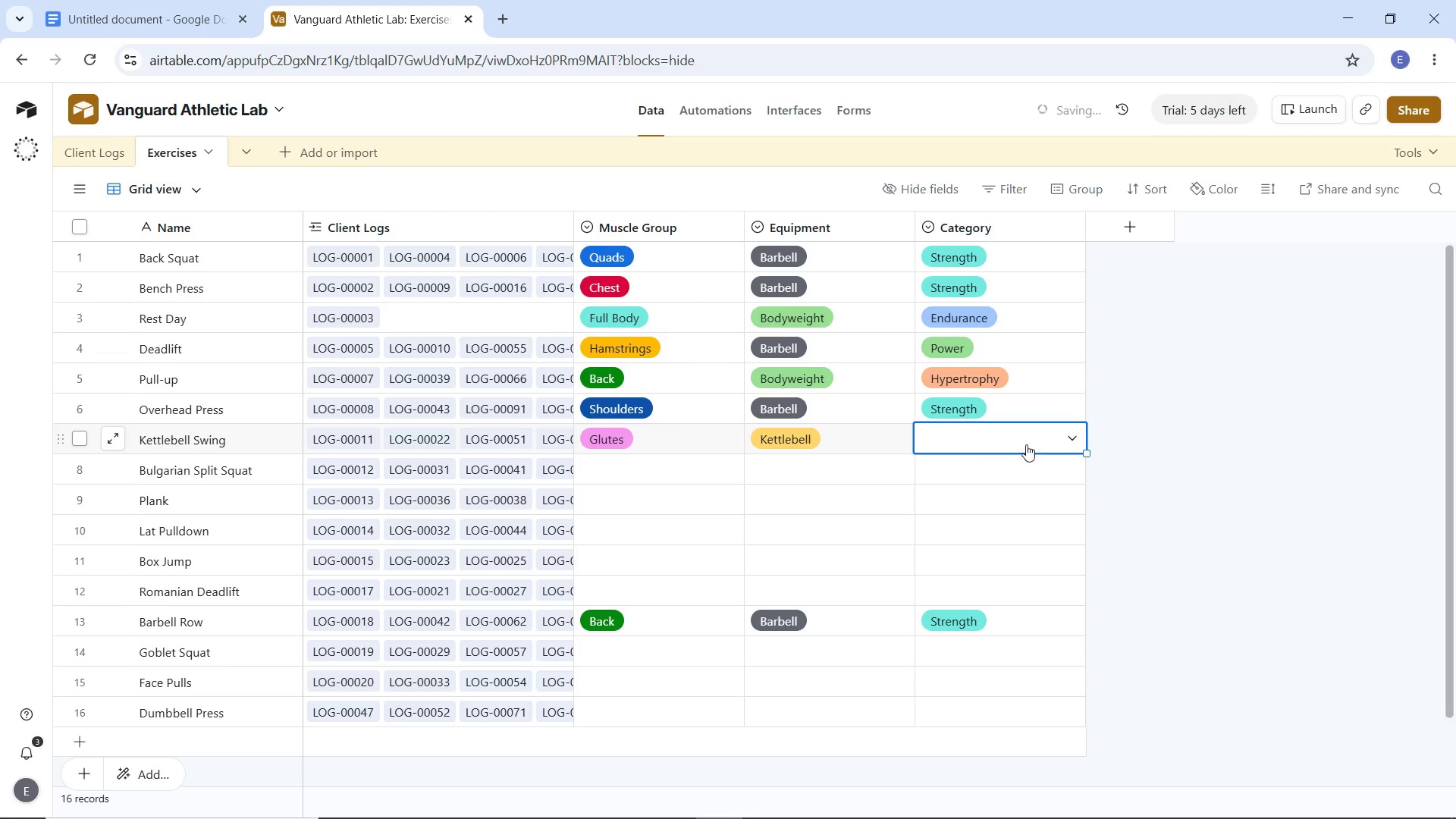 
left_click([1060, 438])
 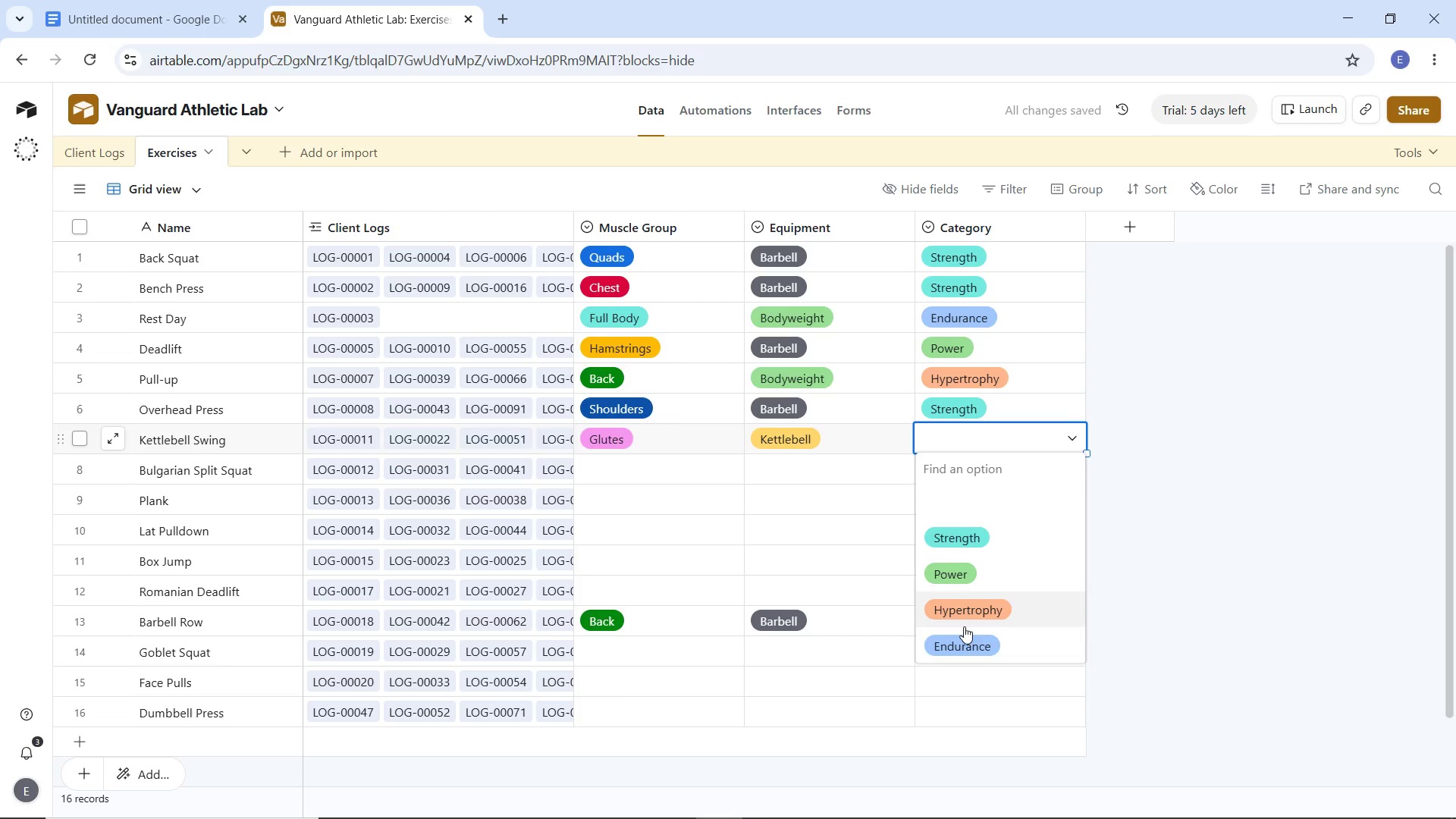 
left_click([962, 632])
 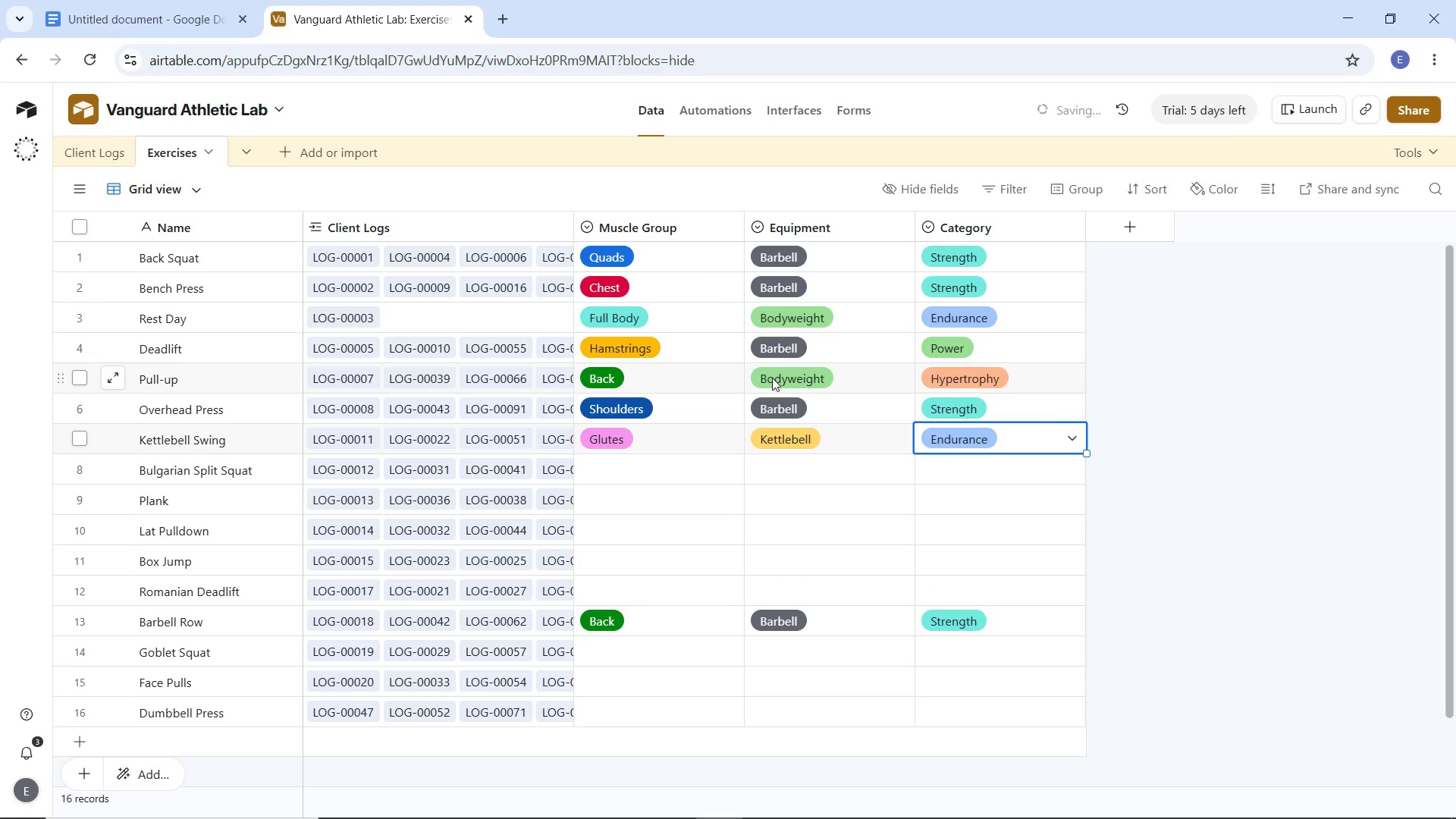 
mouse_move([770, 315])
 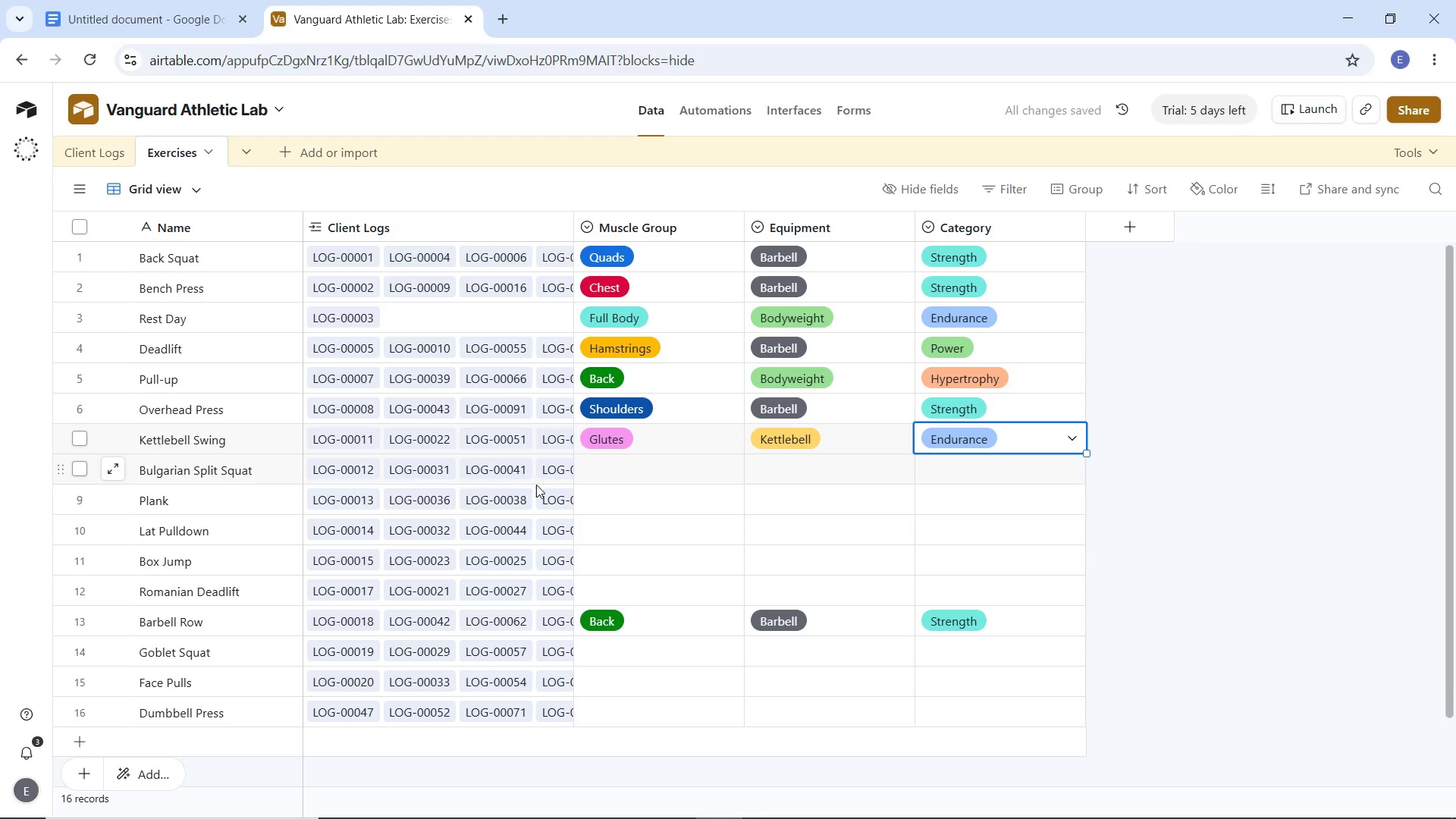 
left_click([645, 475])
 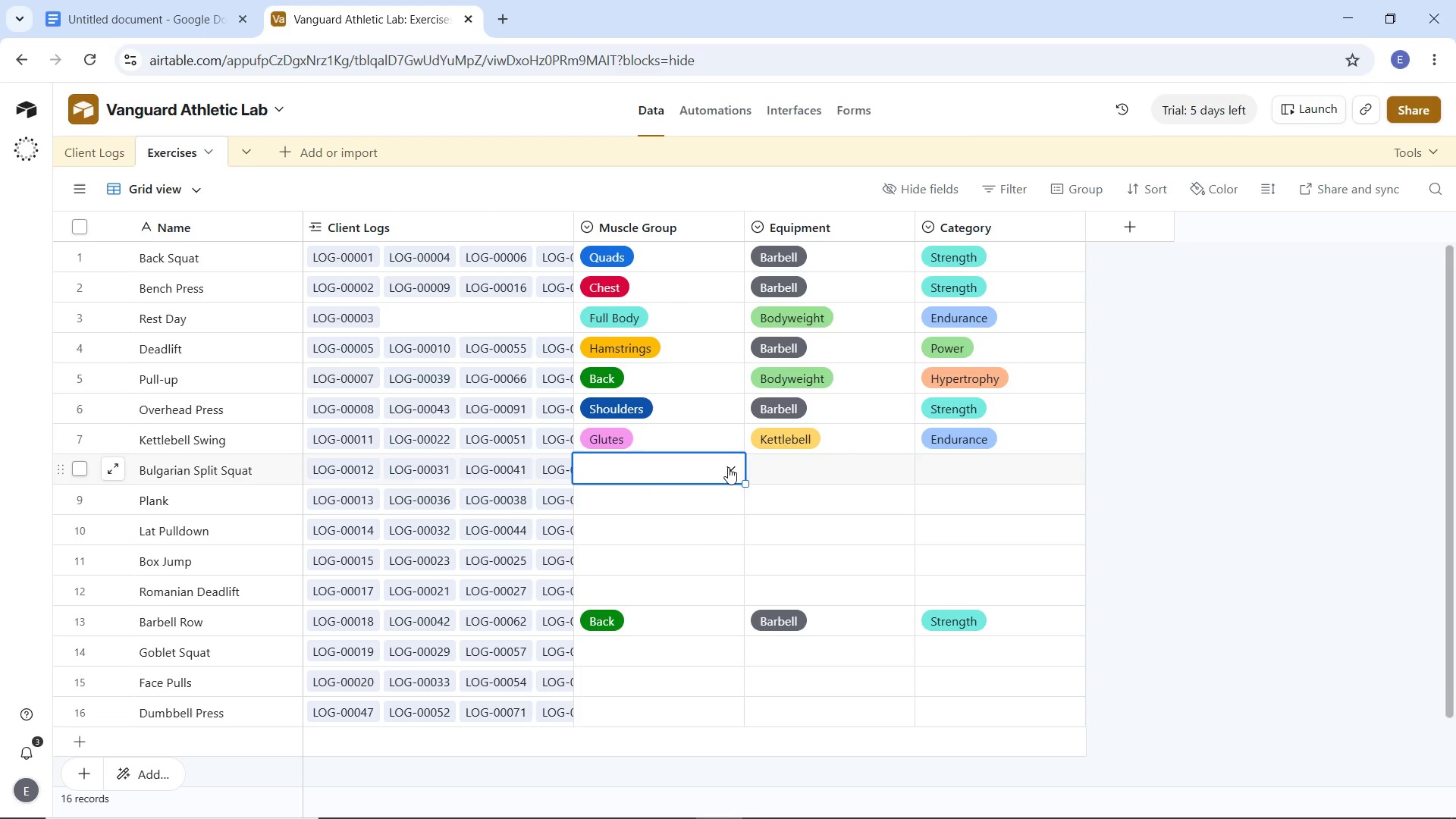 
left_click([728, 467])
 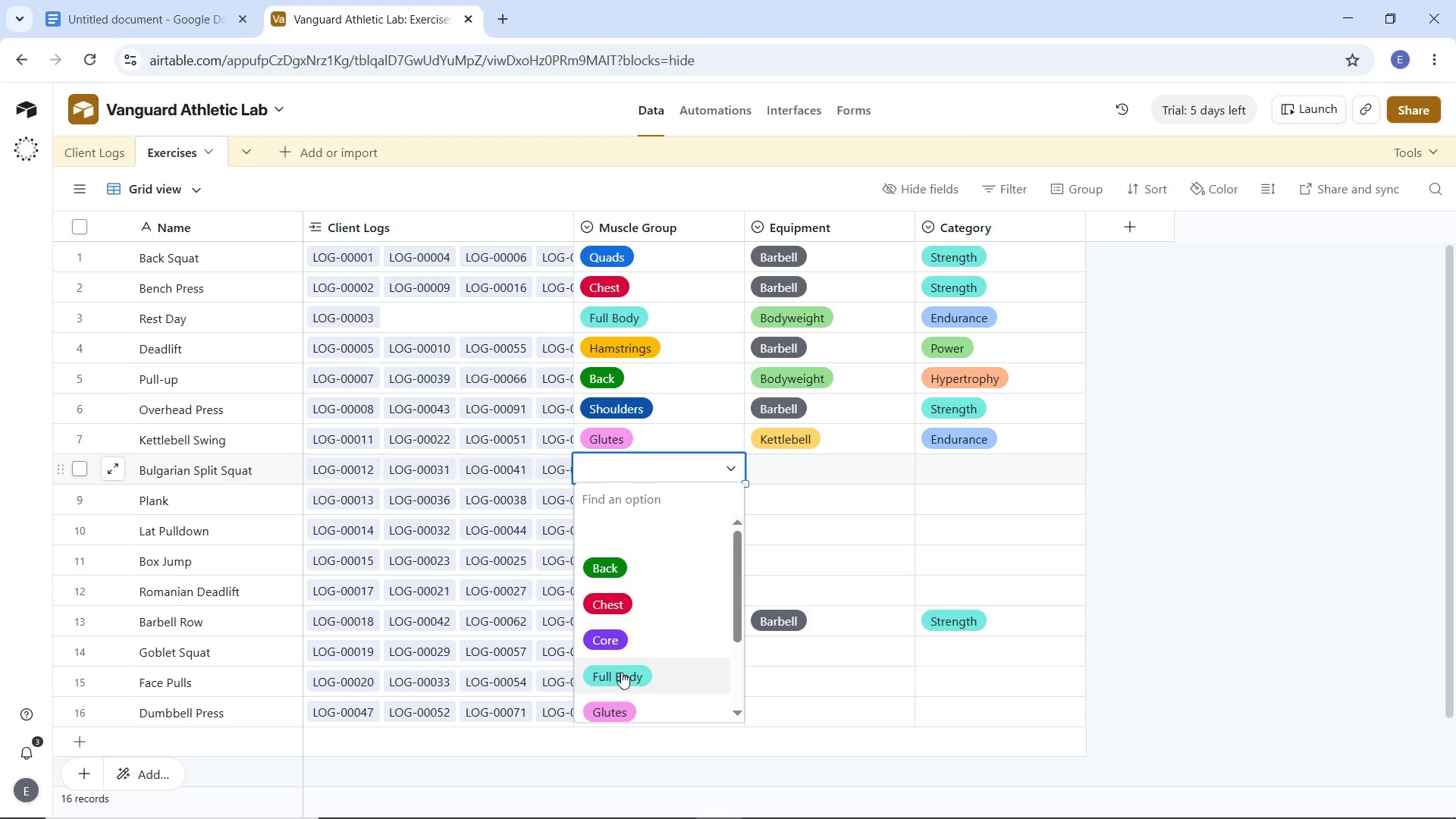 
scroll: coordinate [634, 642], scroll_direction: down, amount: 4.0
 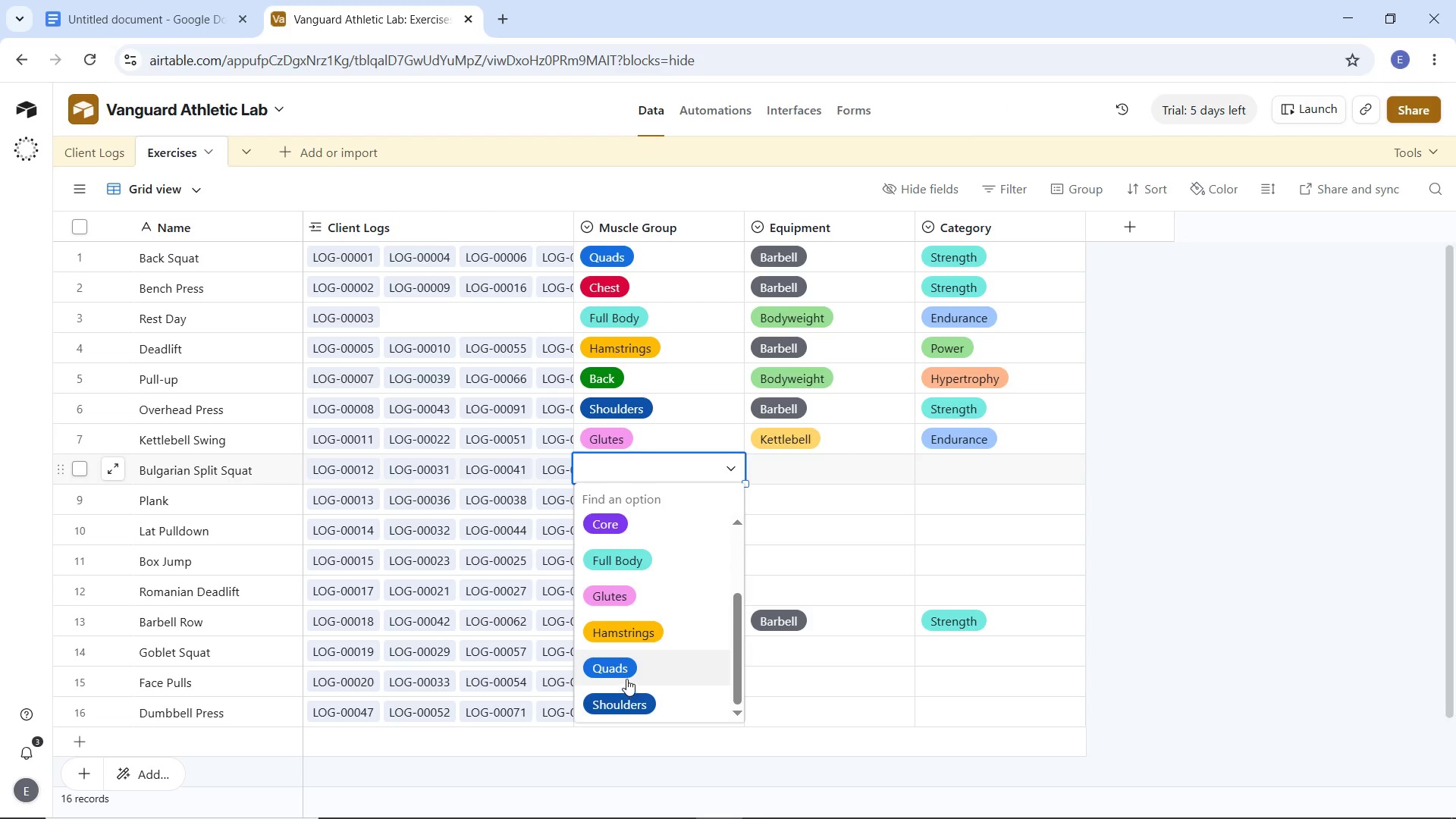 
left_click([626, 661])
 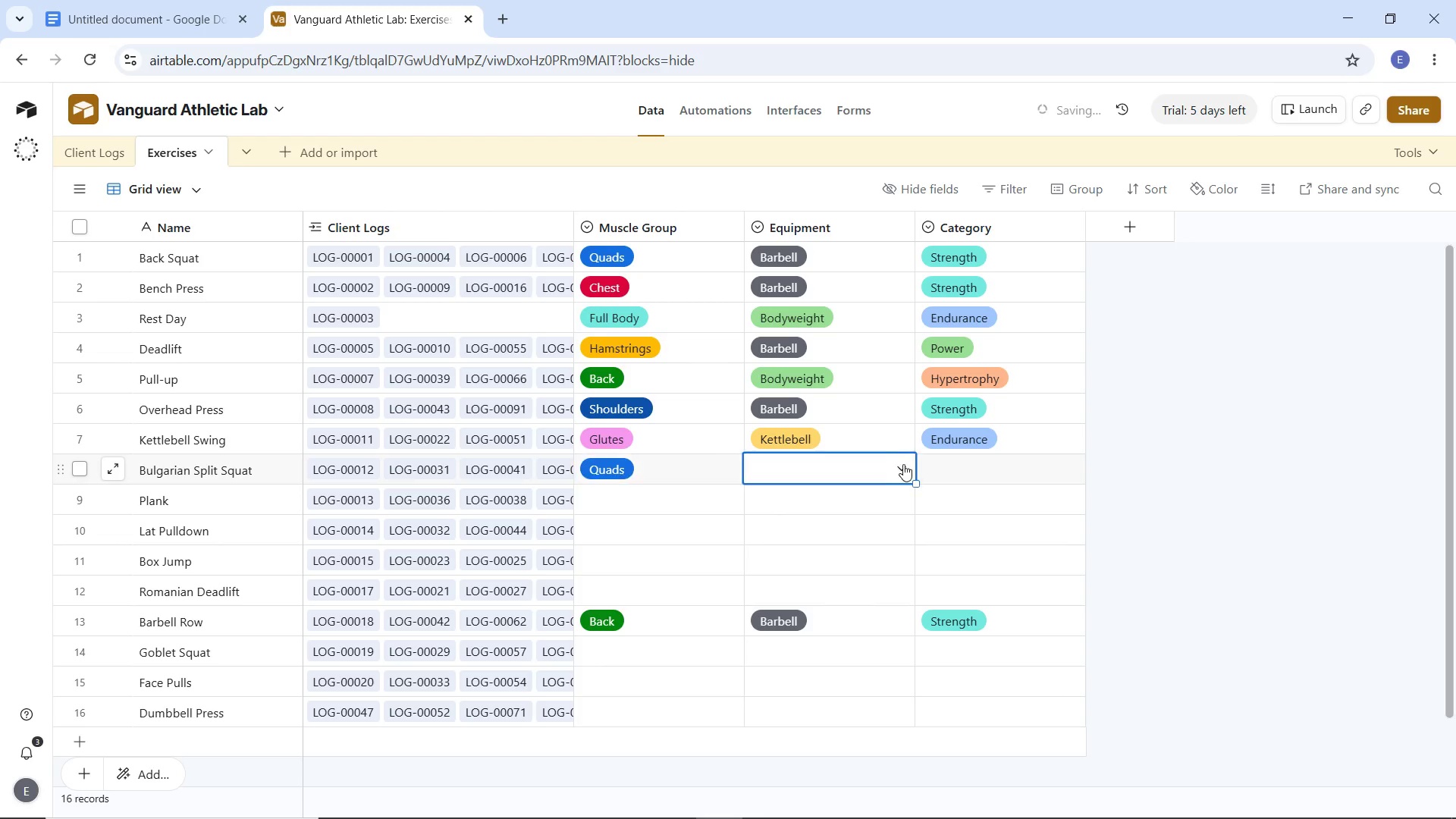 
double_click([904, 464])
 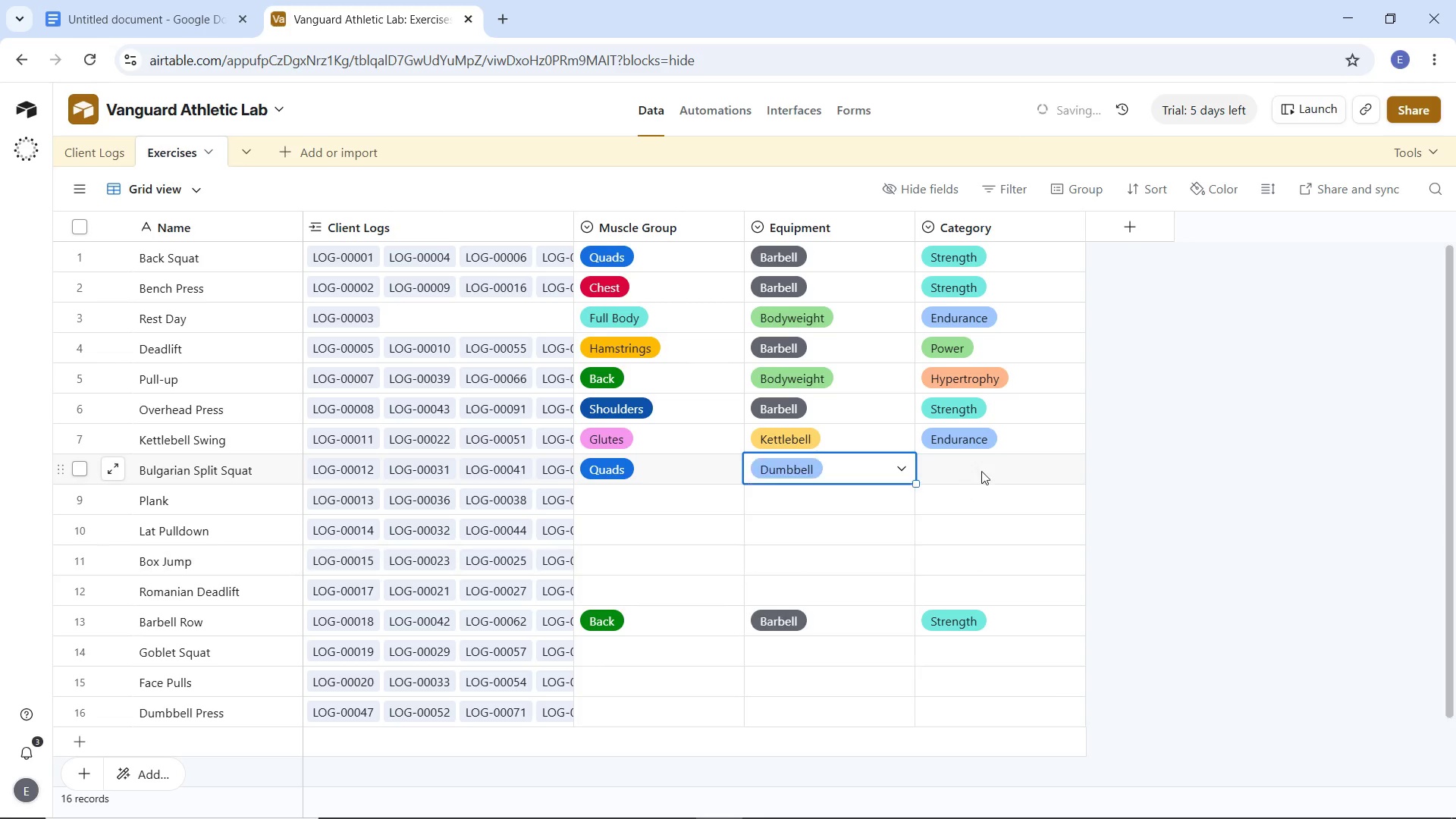 
double_click([981, 470])
 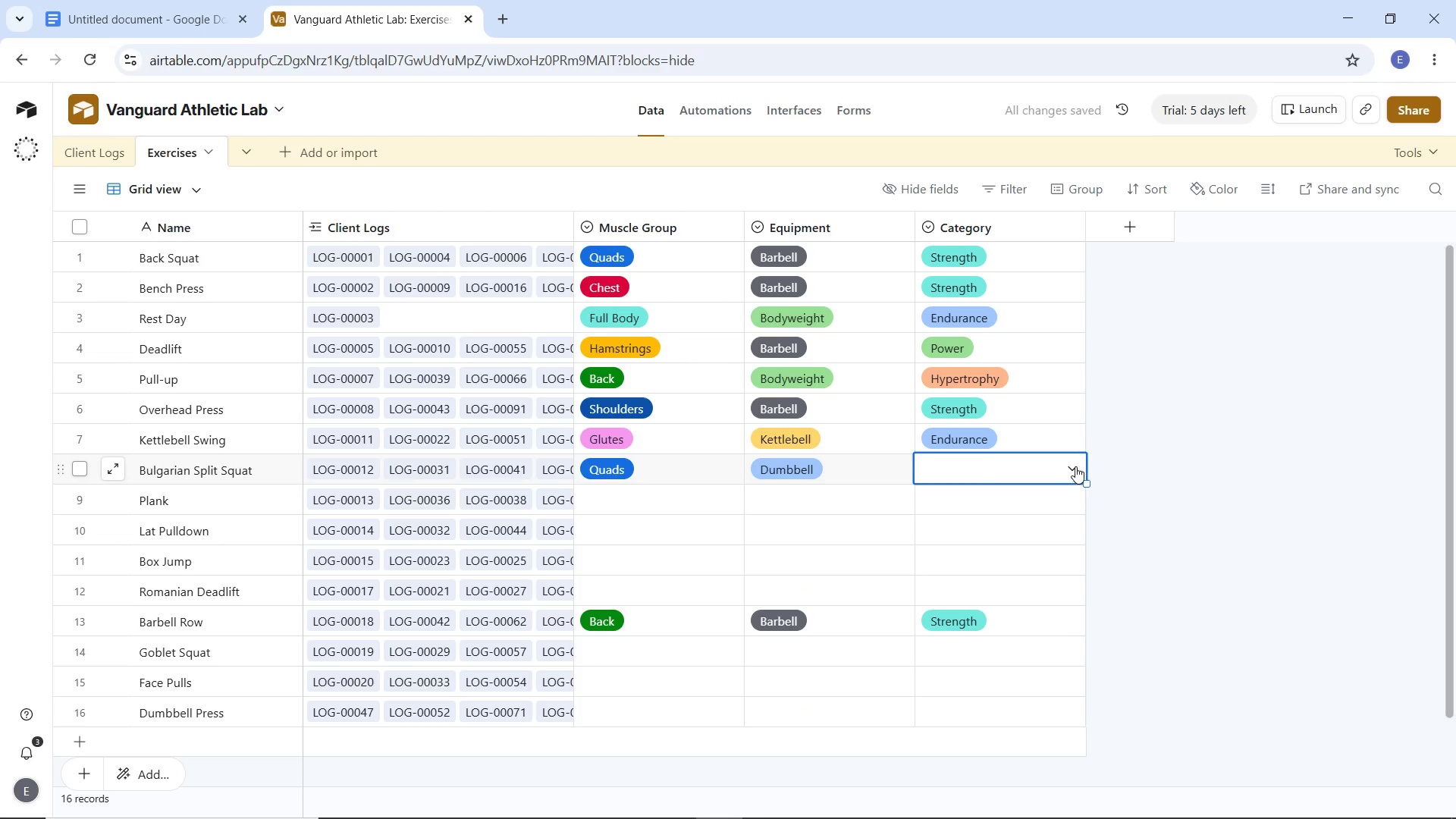 
left_click([1075, 466])
 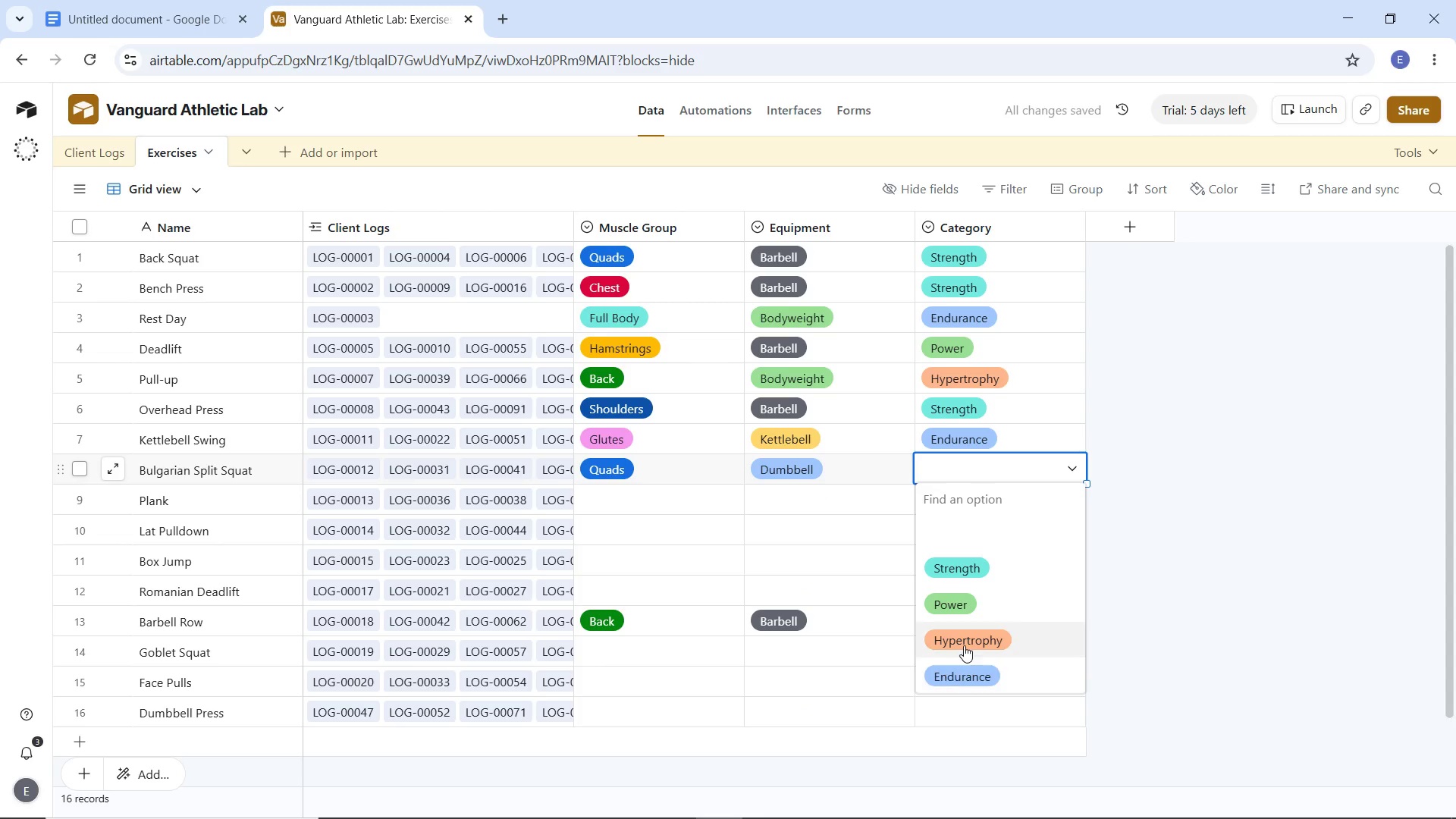 
left_click([964, 645])
 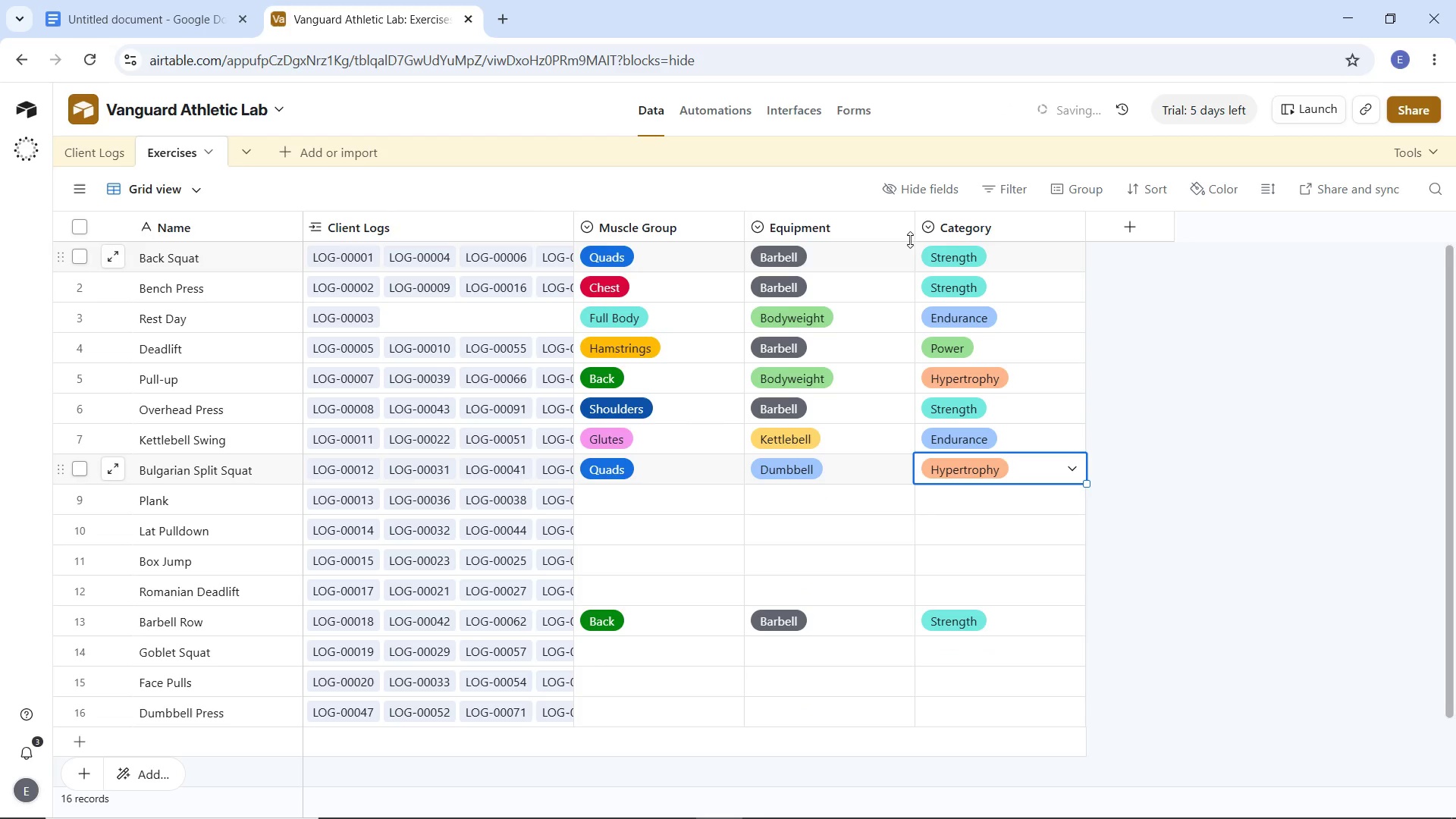 
left_click([893, 228])
 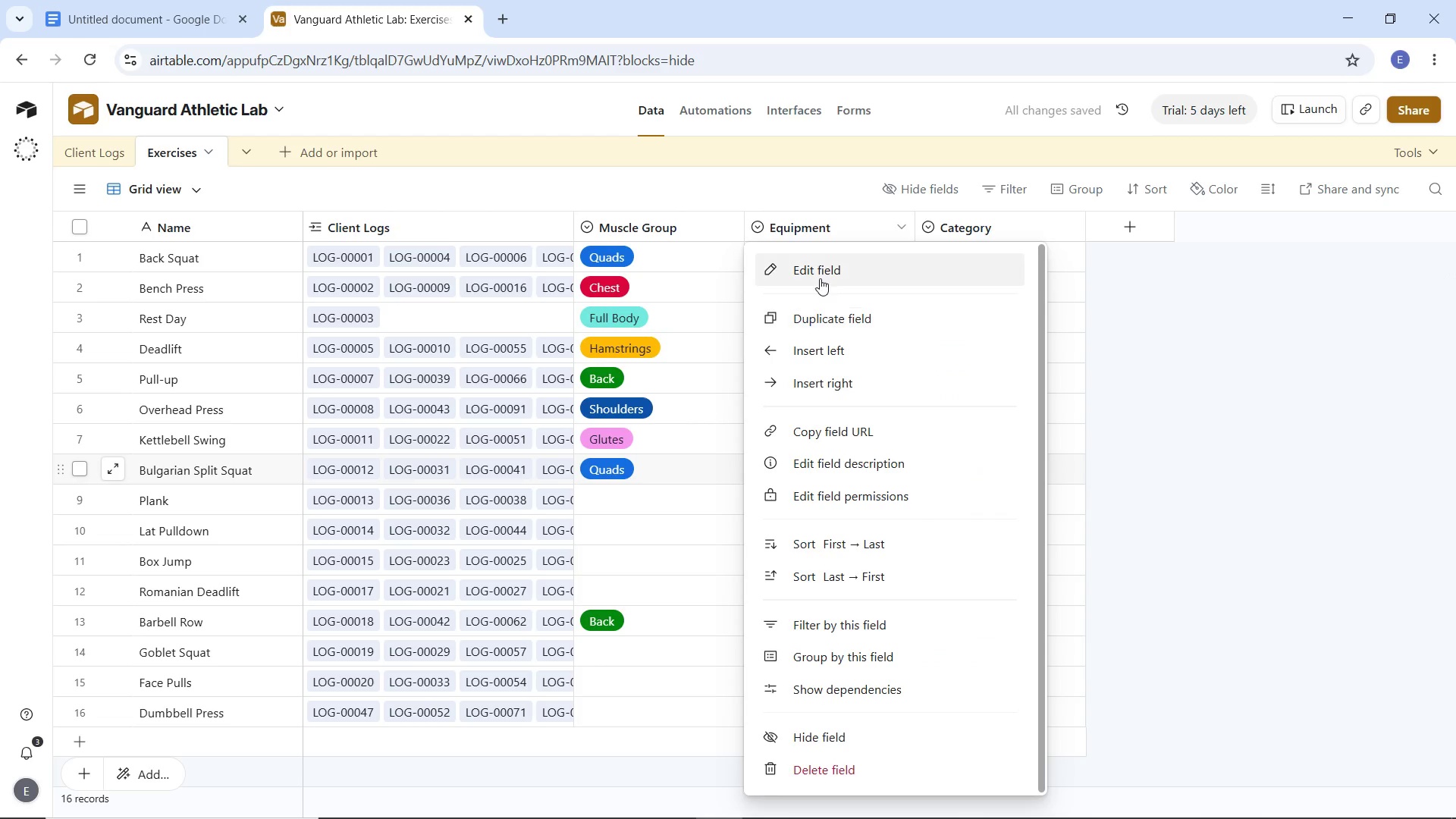 
left_click([819, 278])
 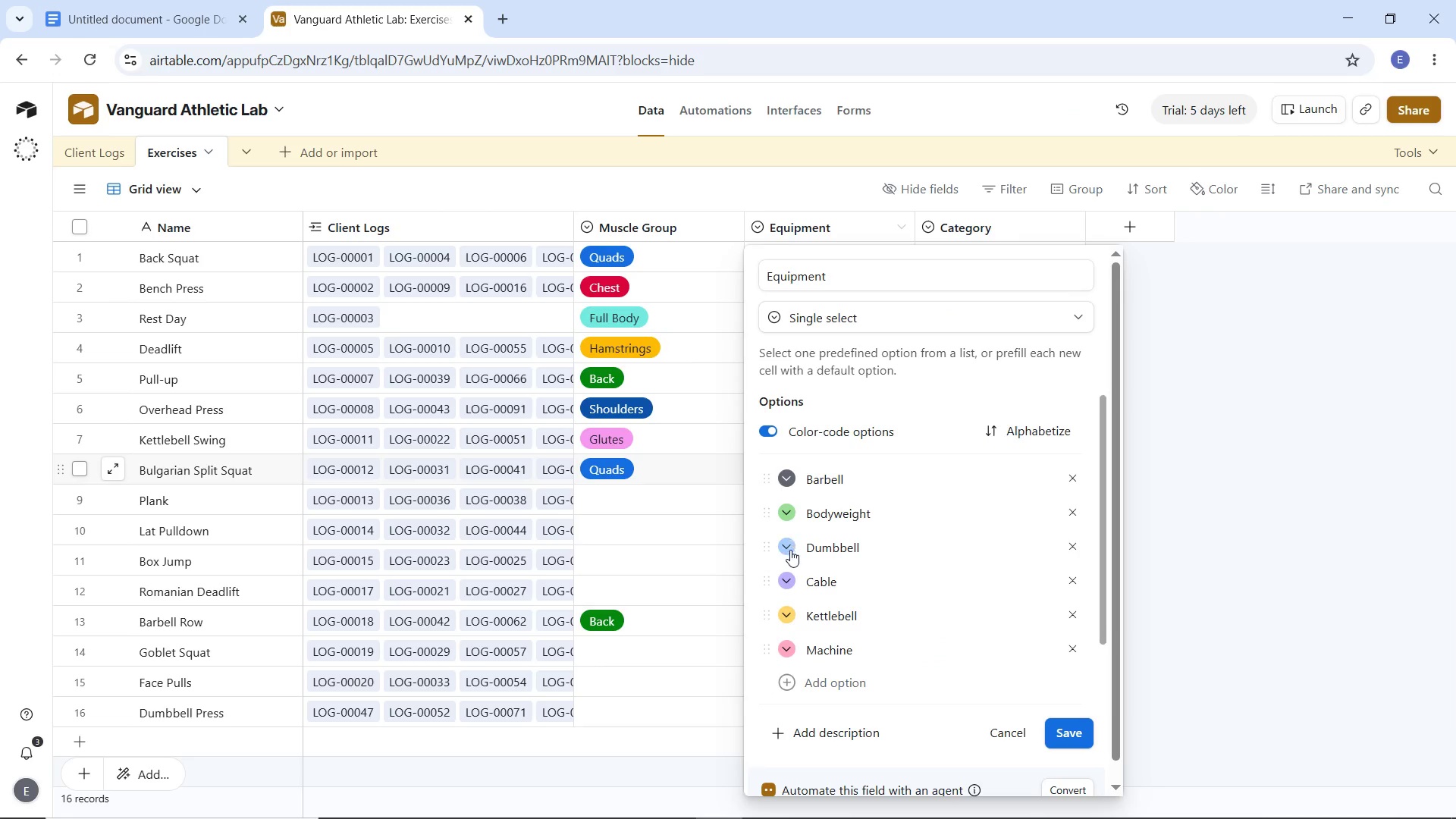 
wait(5.67)
 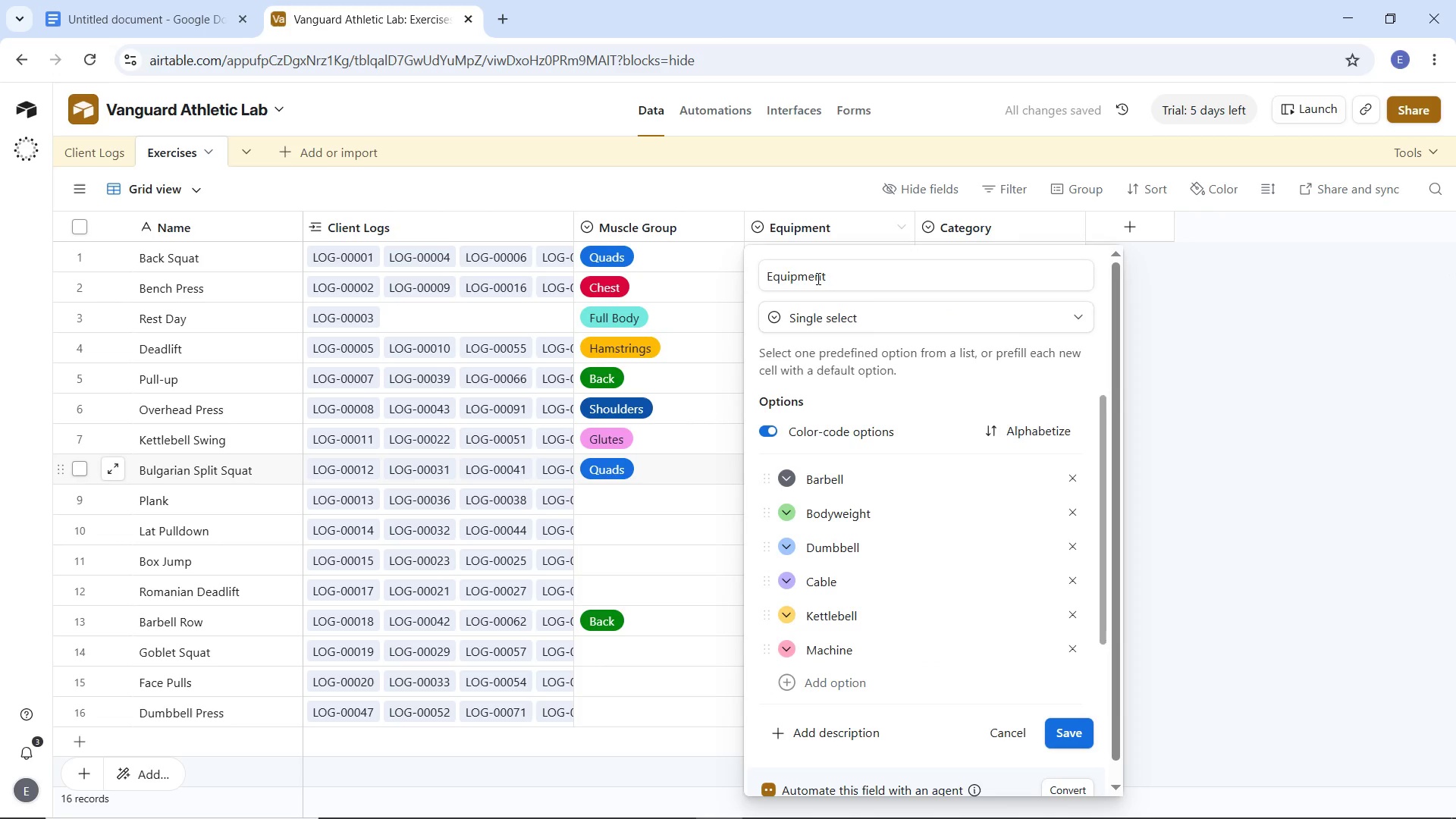 
left_click_drag(start_coordinate=[767, 587], to_coordinate=[758, 528])
 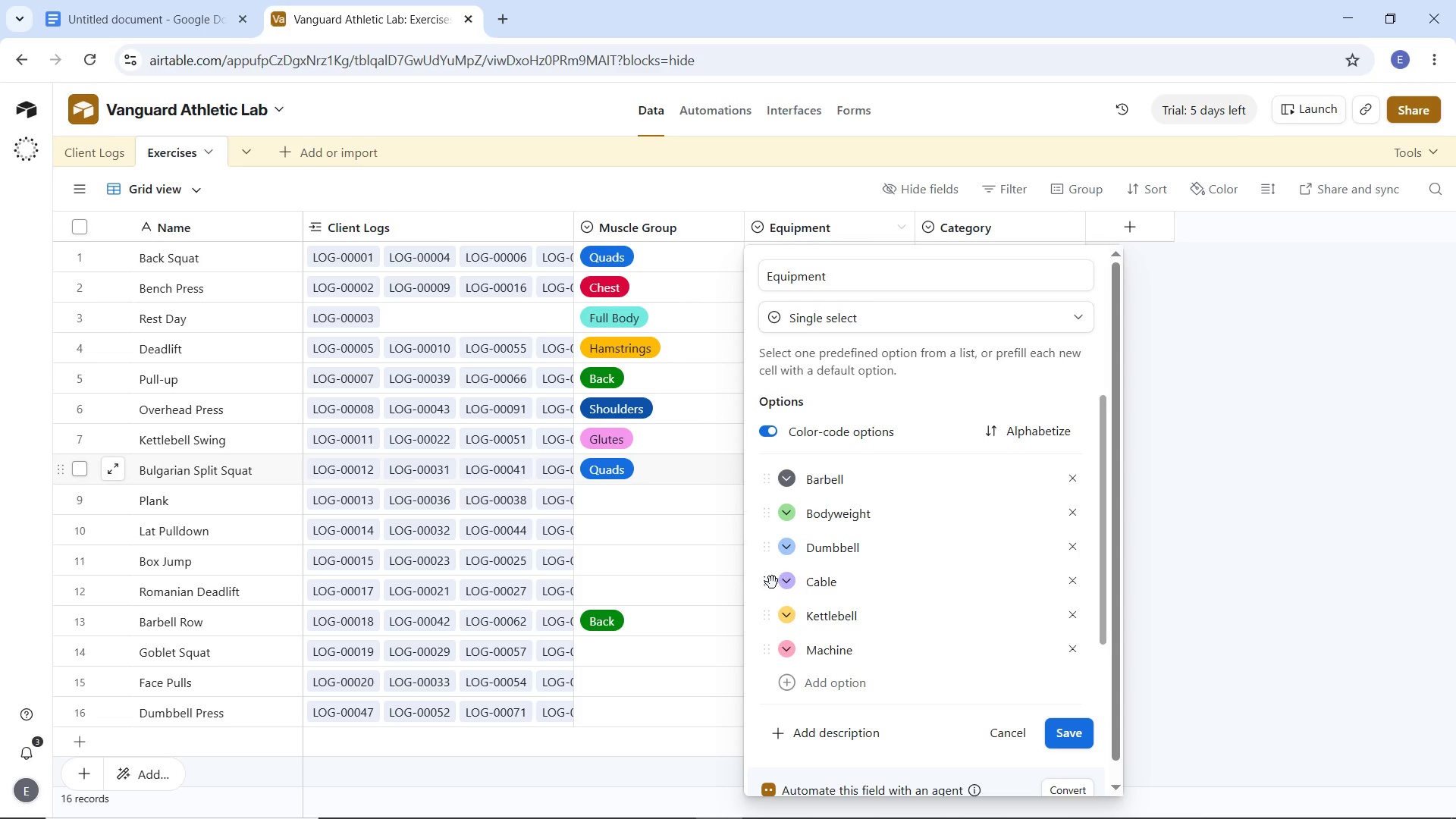 
left_click_drag(start_coordinate=[772, 582], to_coordinate=[772, 537])
 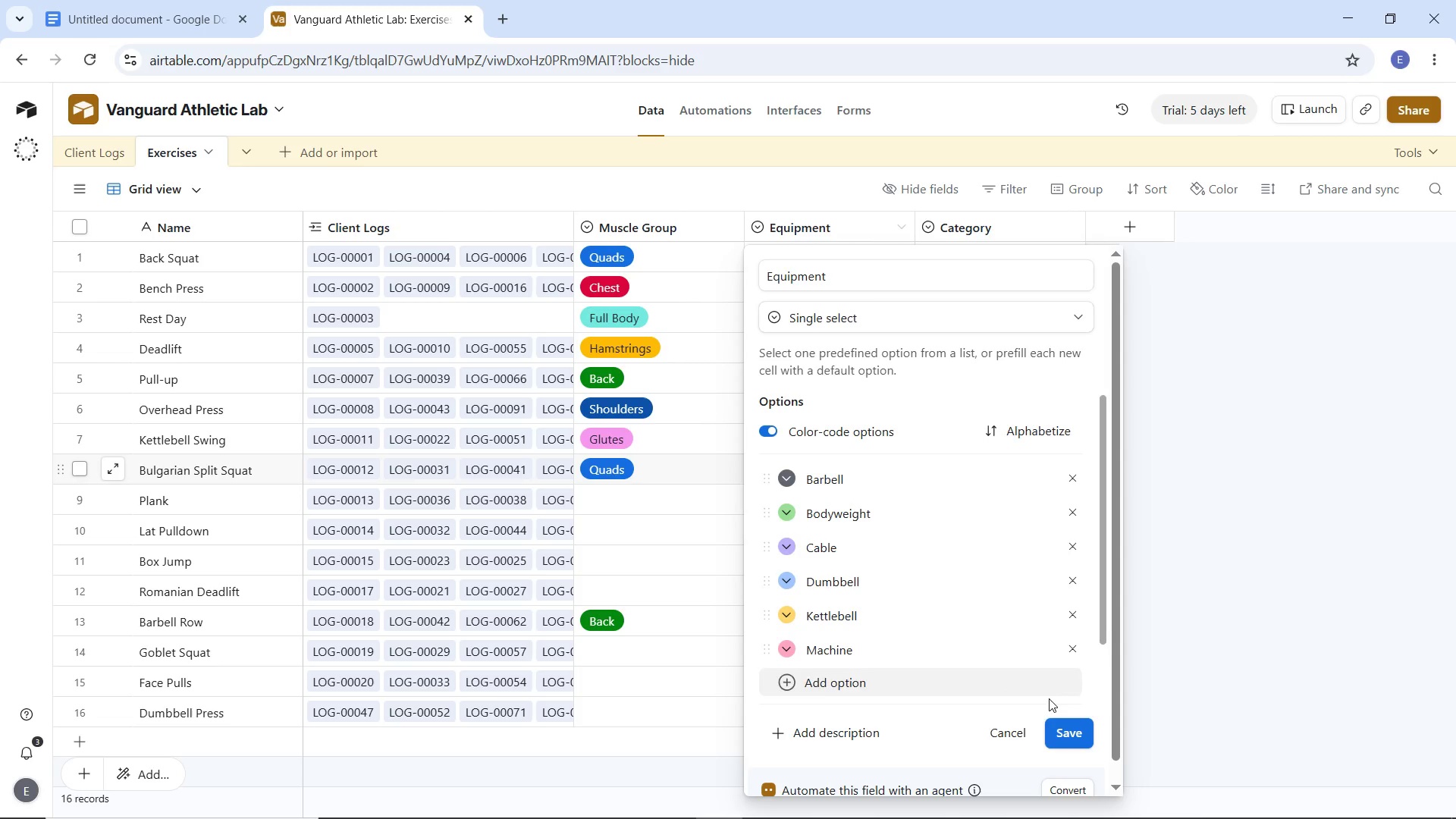 
left_click([1060, 730])
 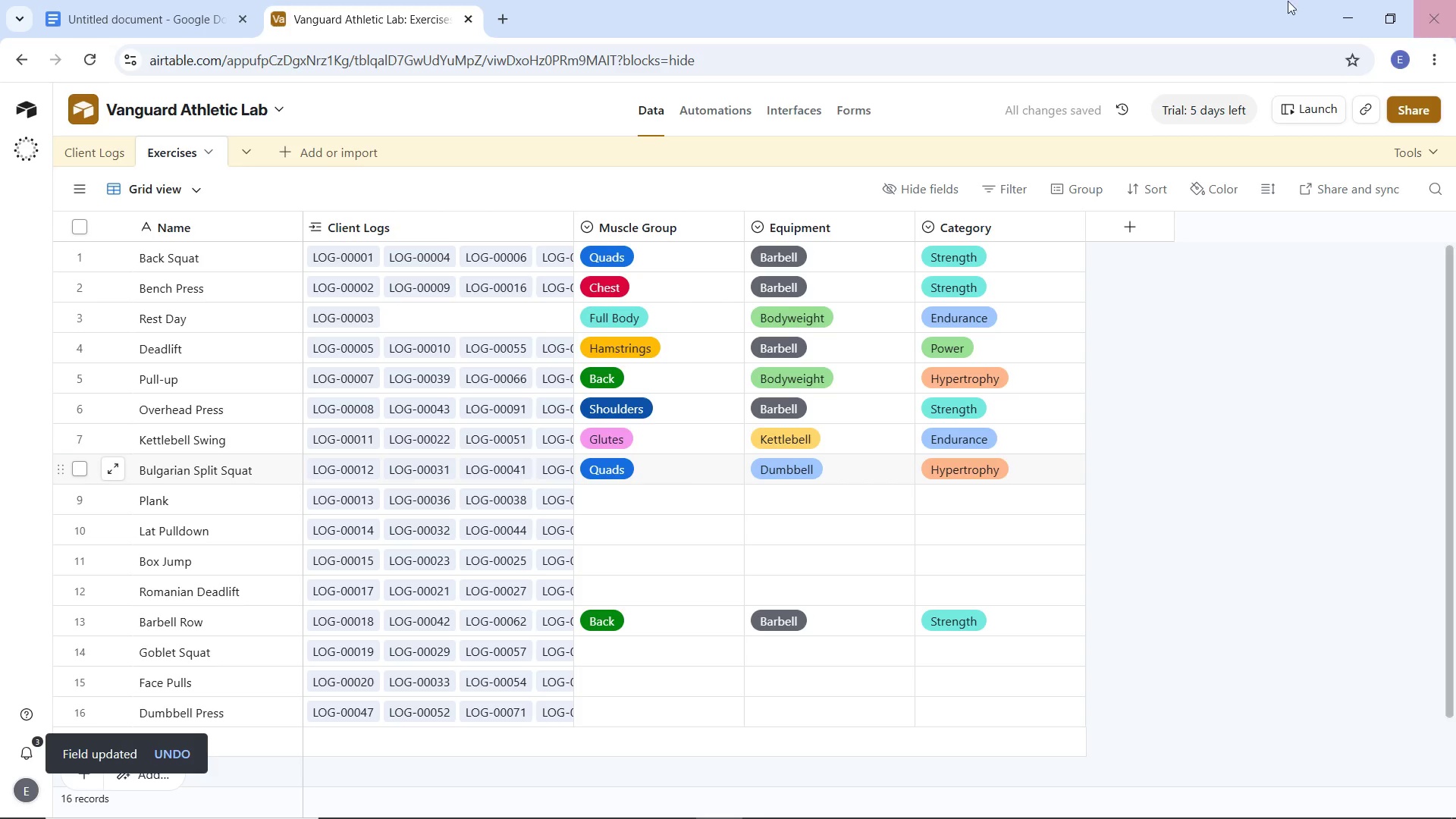 
wait(5.8)
 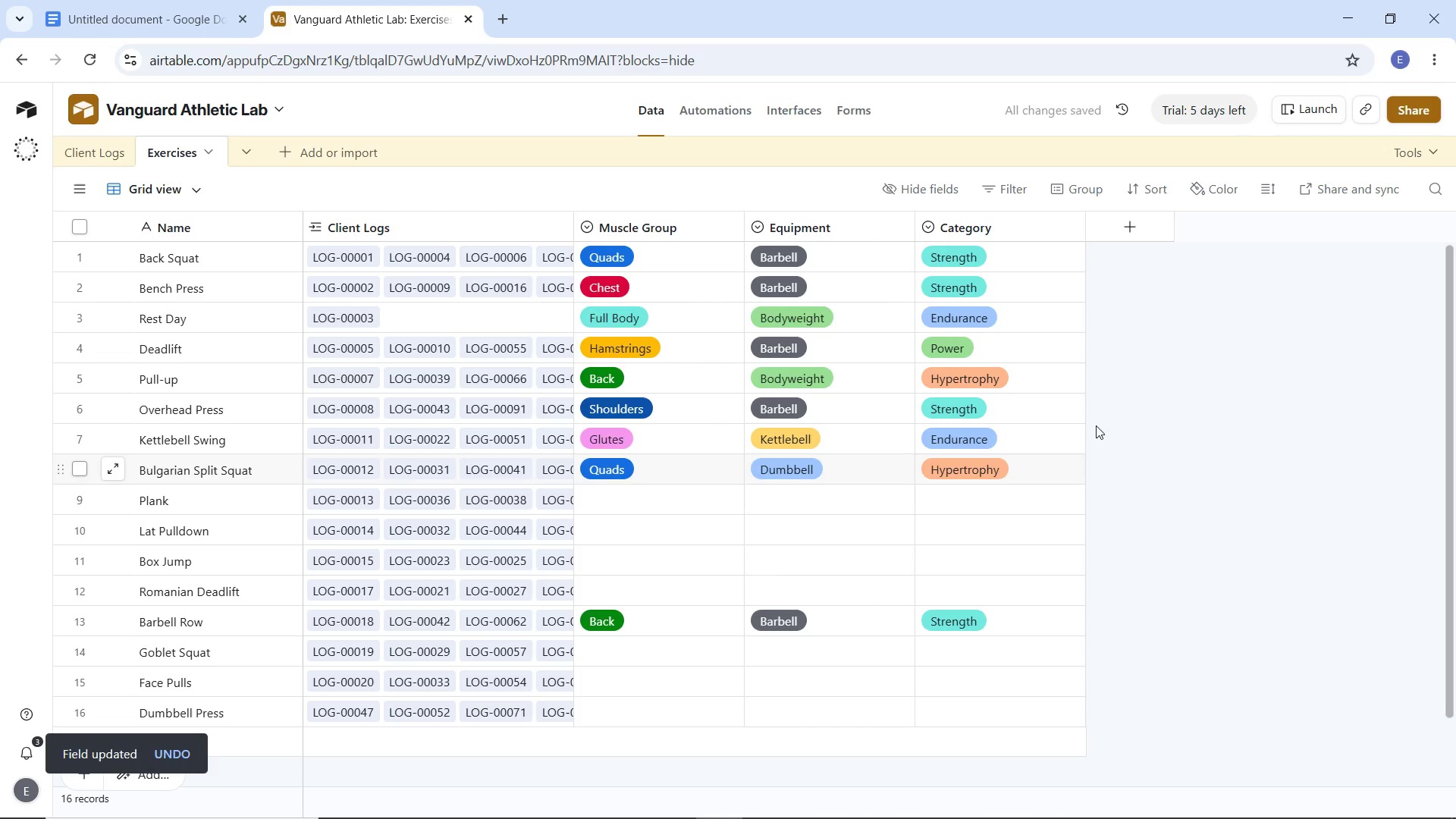 
left_click([672, 504])
 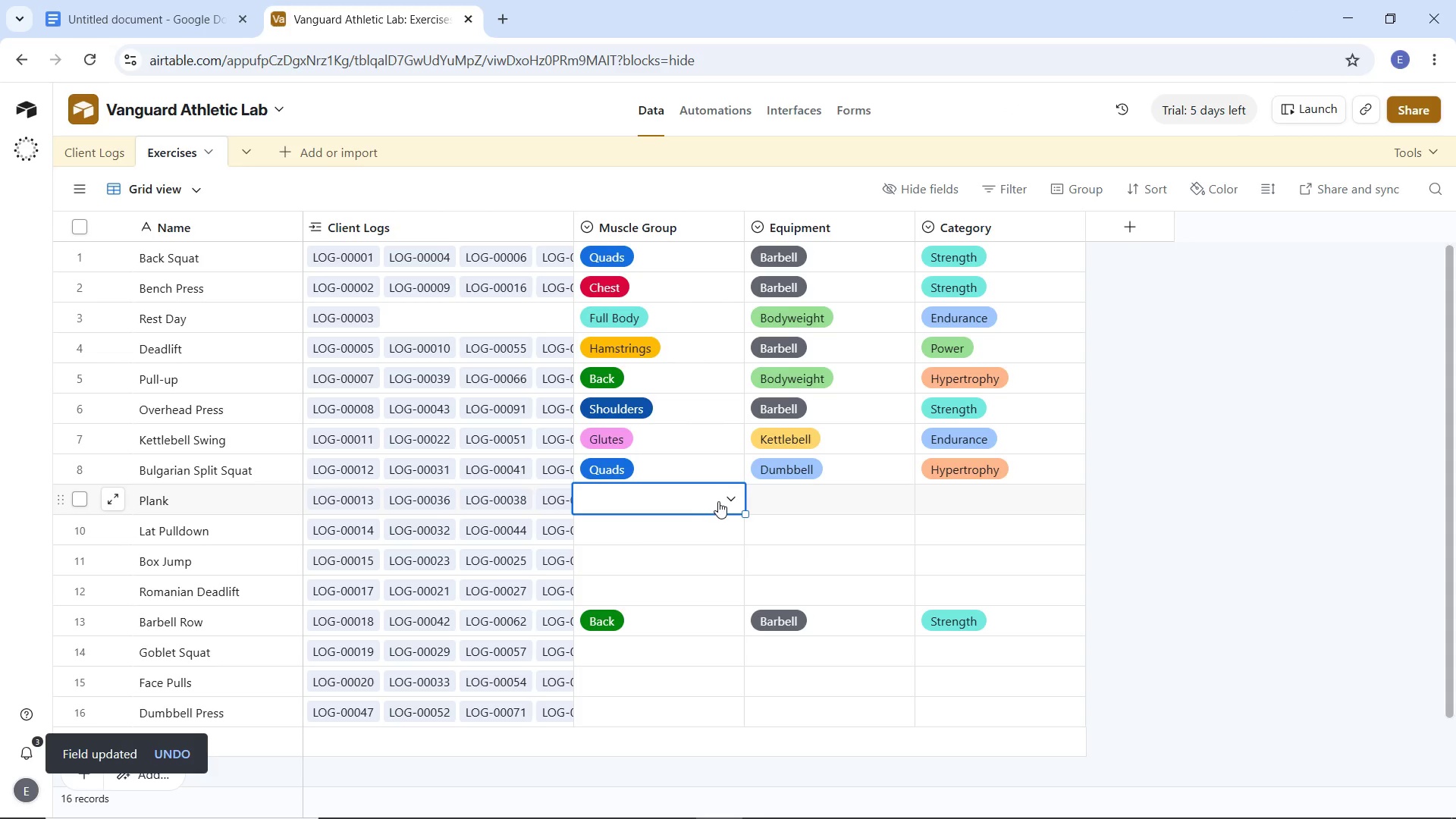 
left_click([736, 496])
 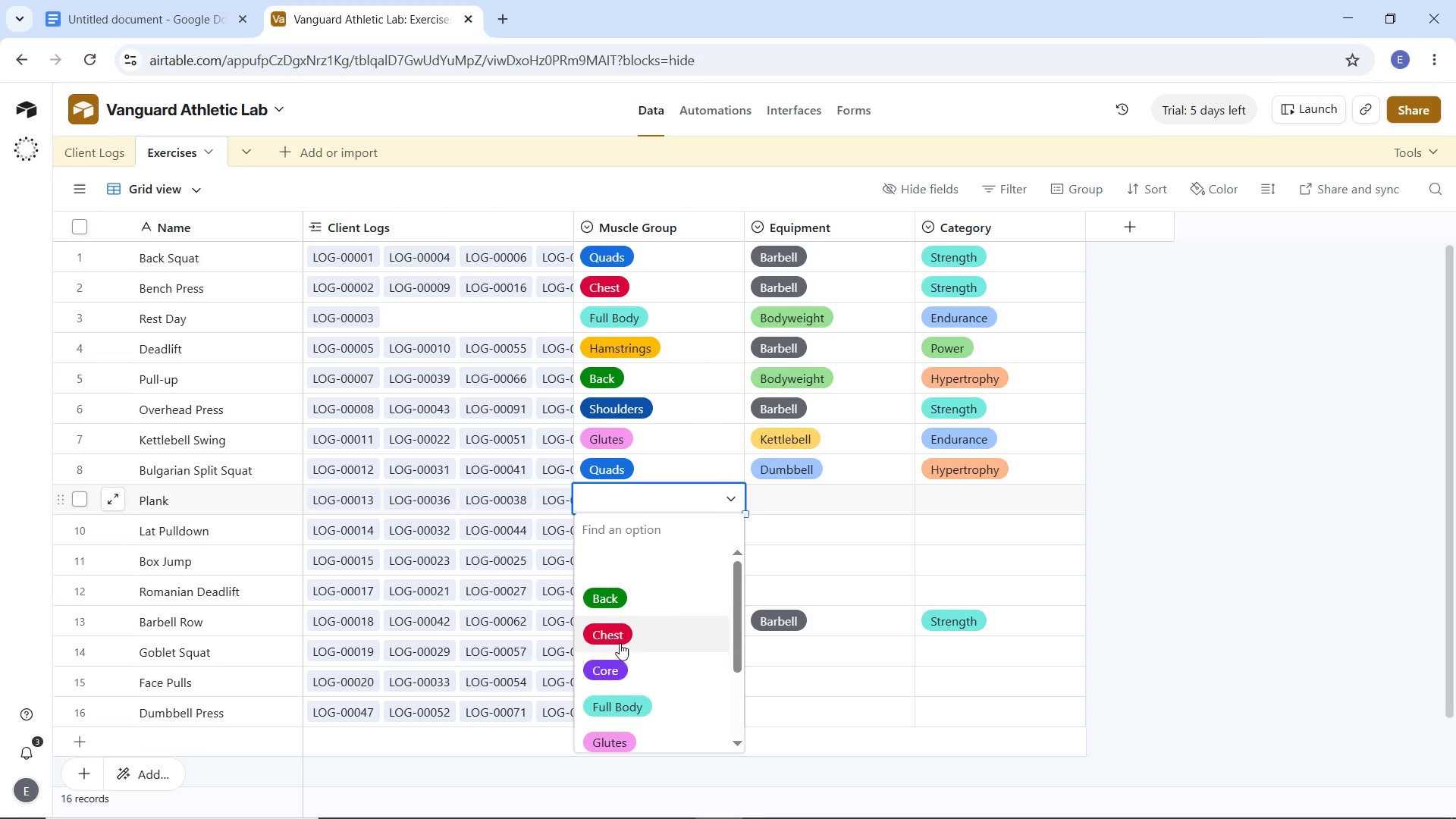 
left_click([617, 662])
 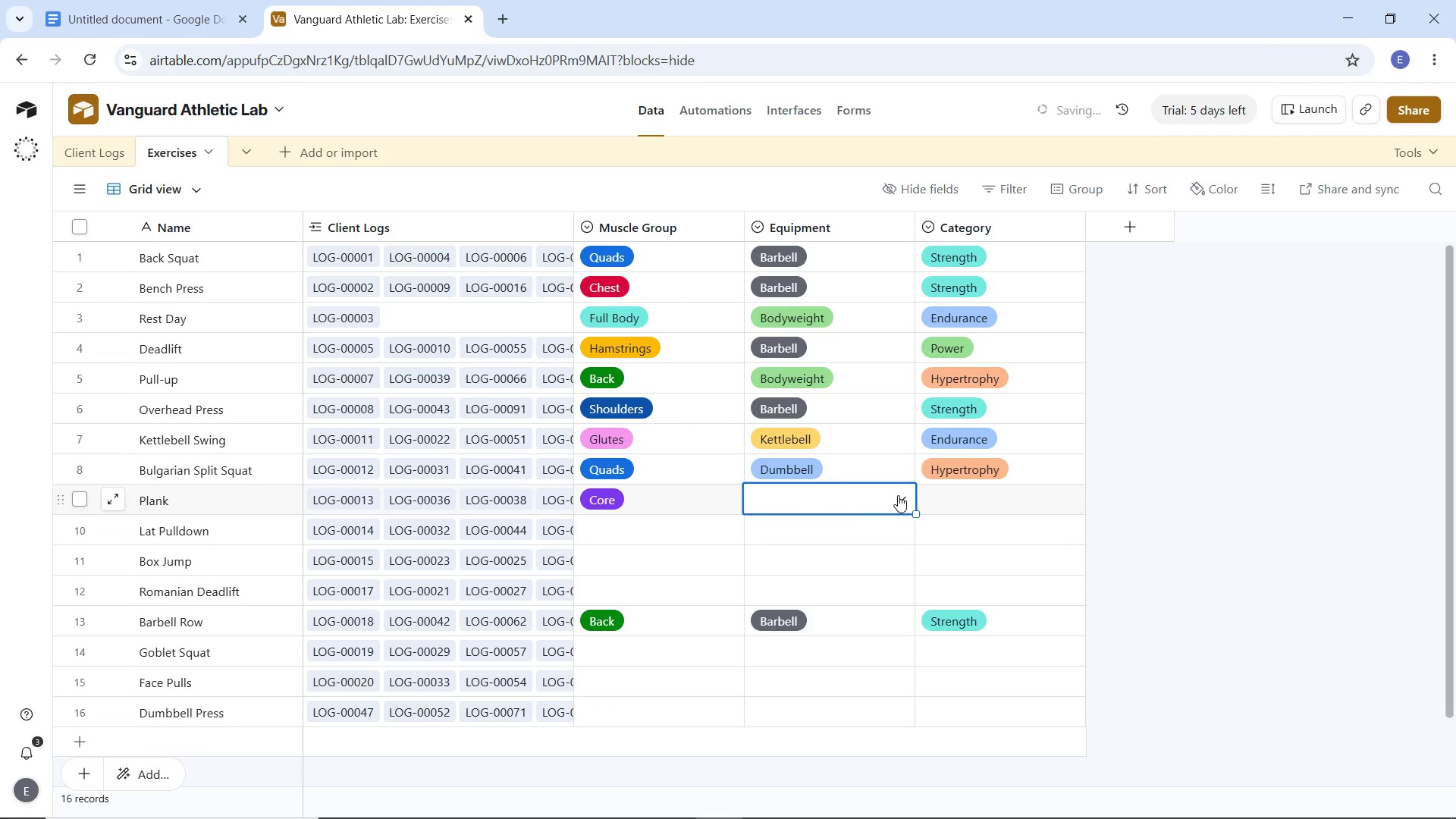 
double_click([898, 495])
 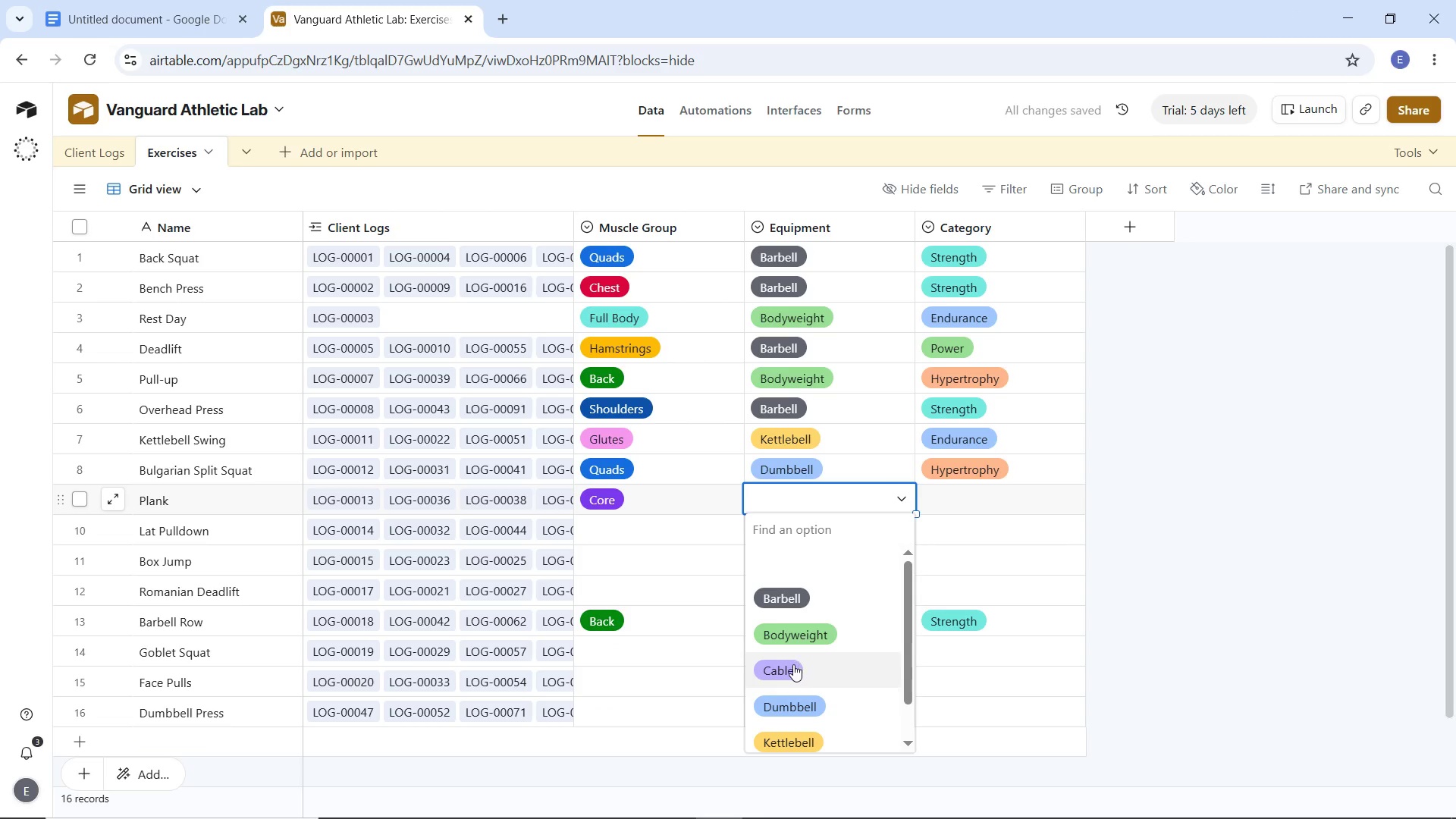 
left_click_drag(start_coordinate=[792, 635], to_coordinate=[802, 630])
 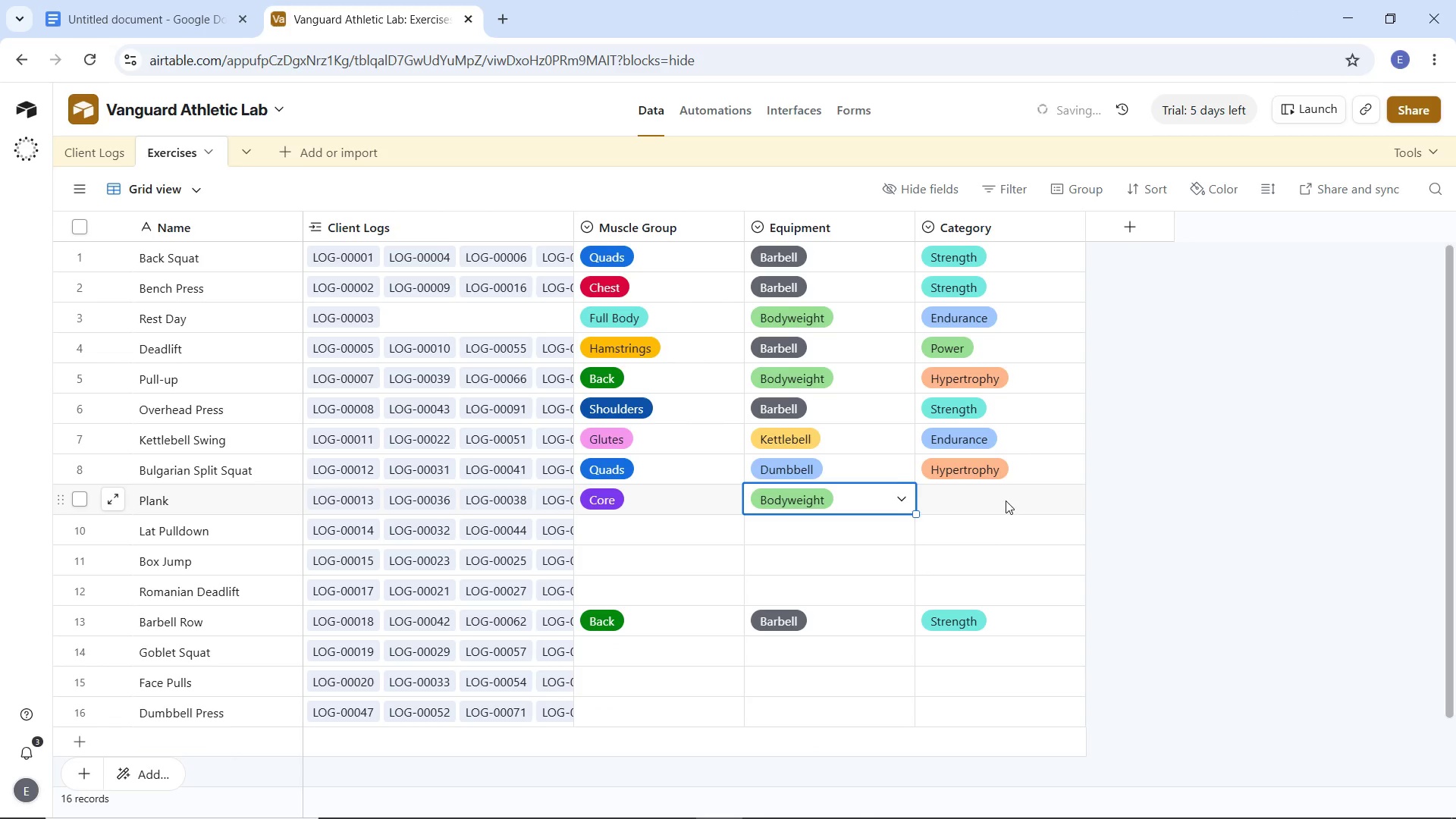 
left_click([1006, 500])
 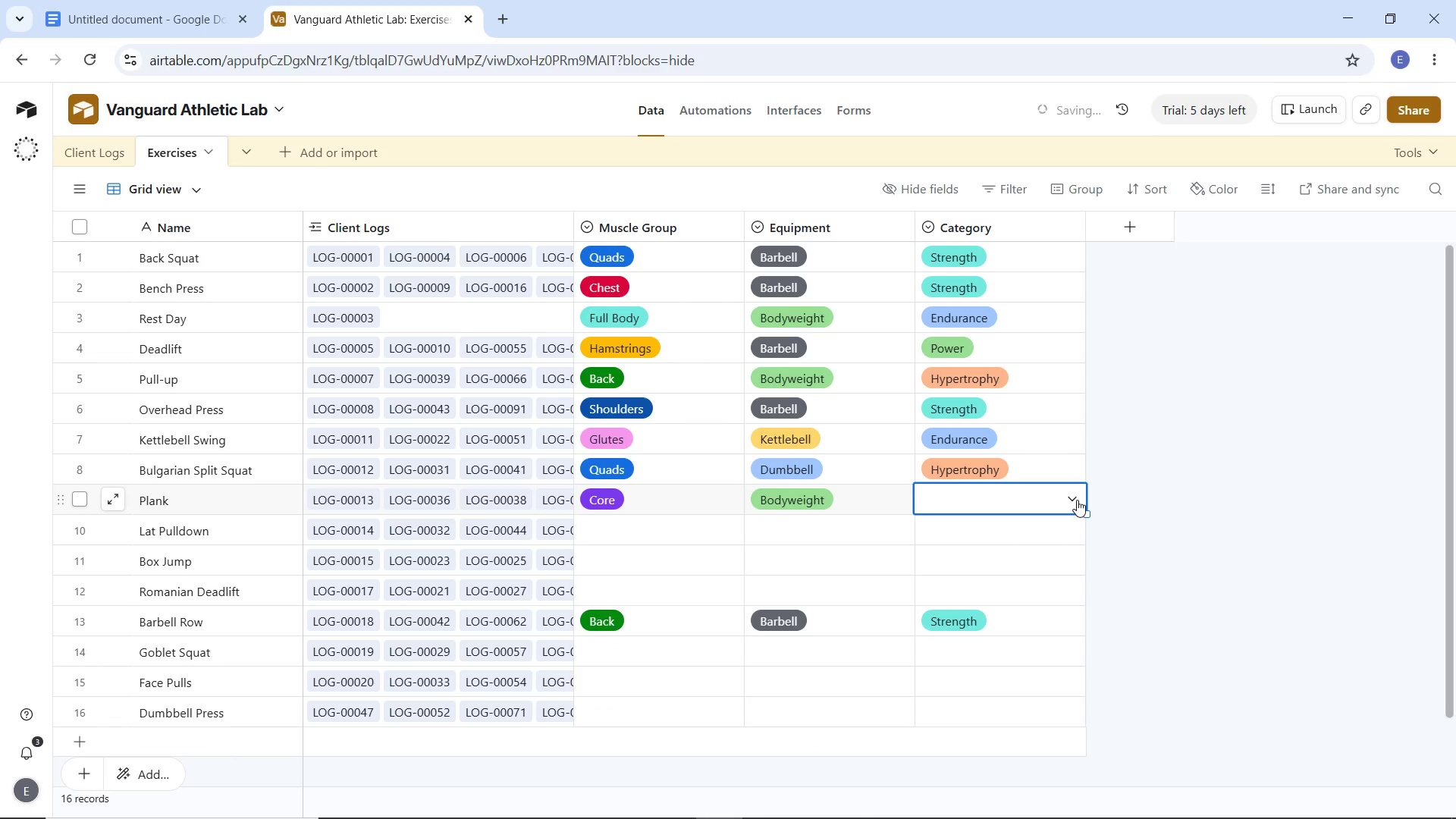 
left_click([1077, 500])
 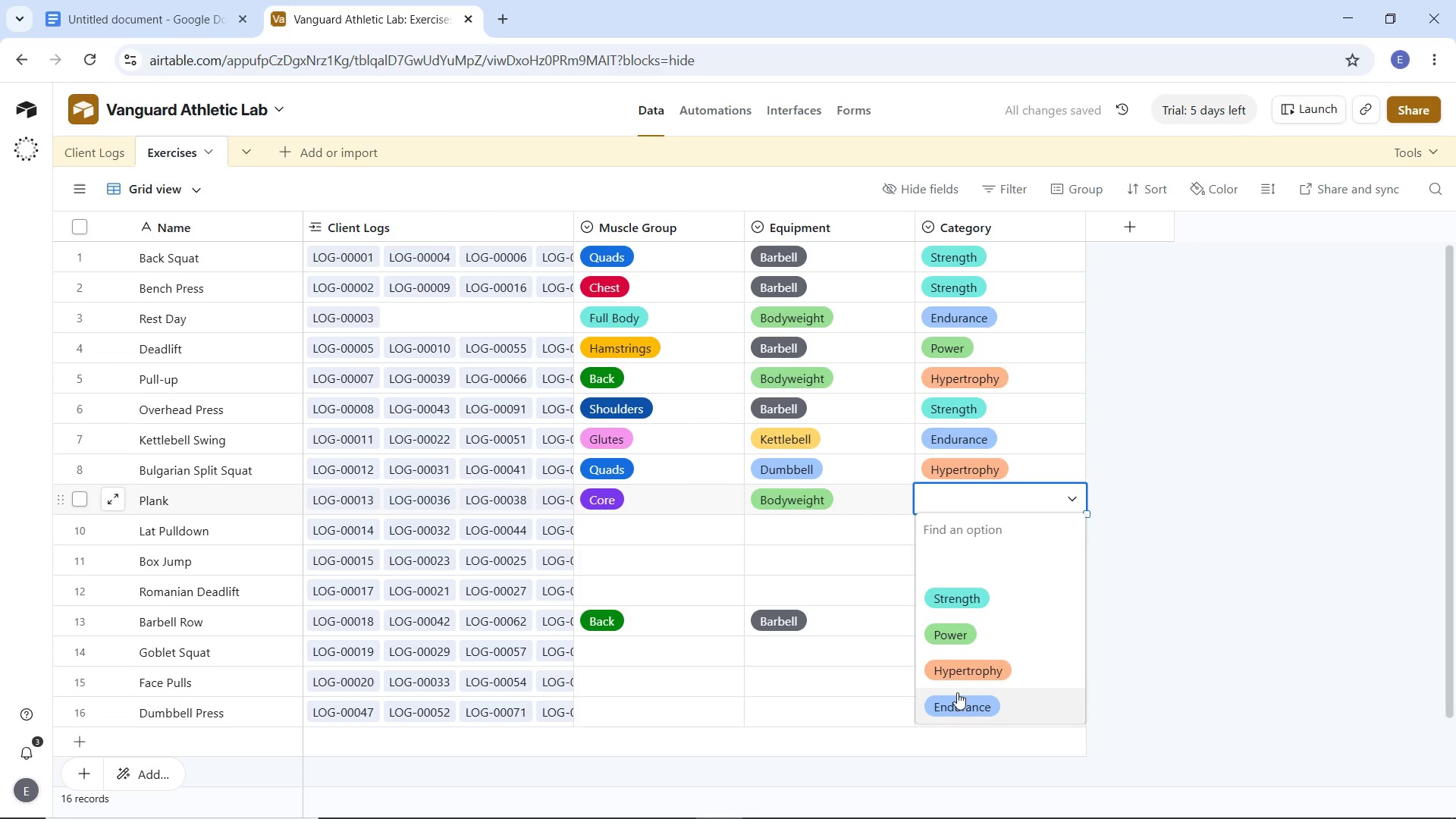 
left_click([956, 702])
 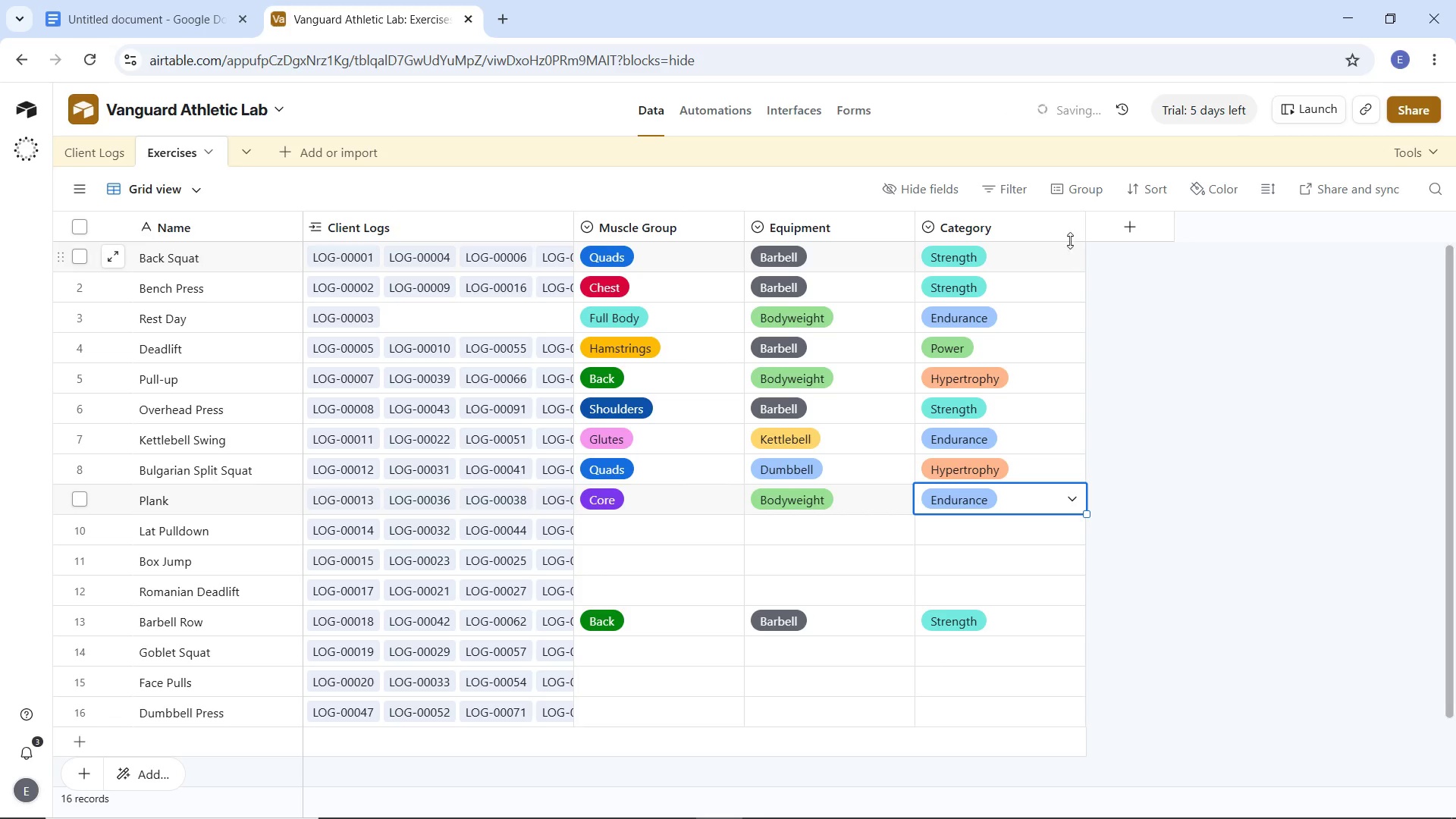 
left_click([1065, 232])
 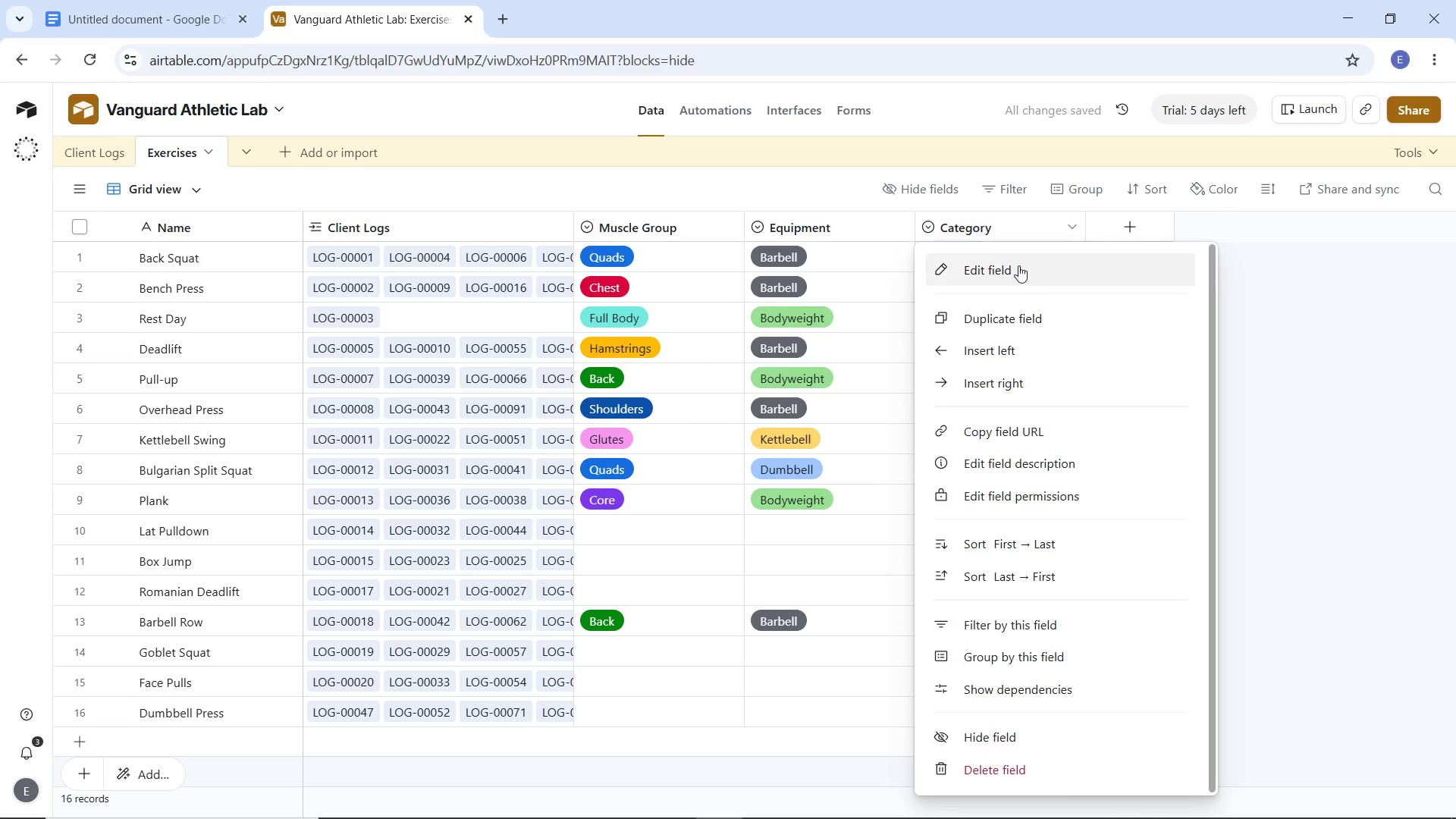 
left_click([1017, 265])
 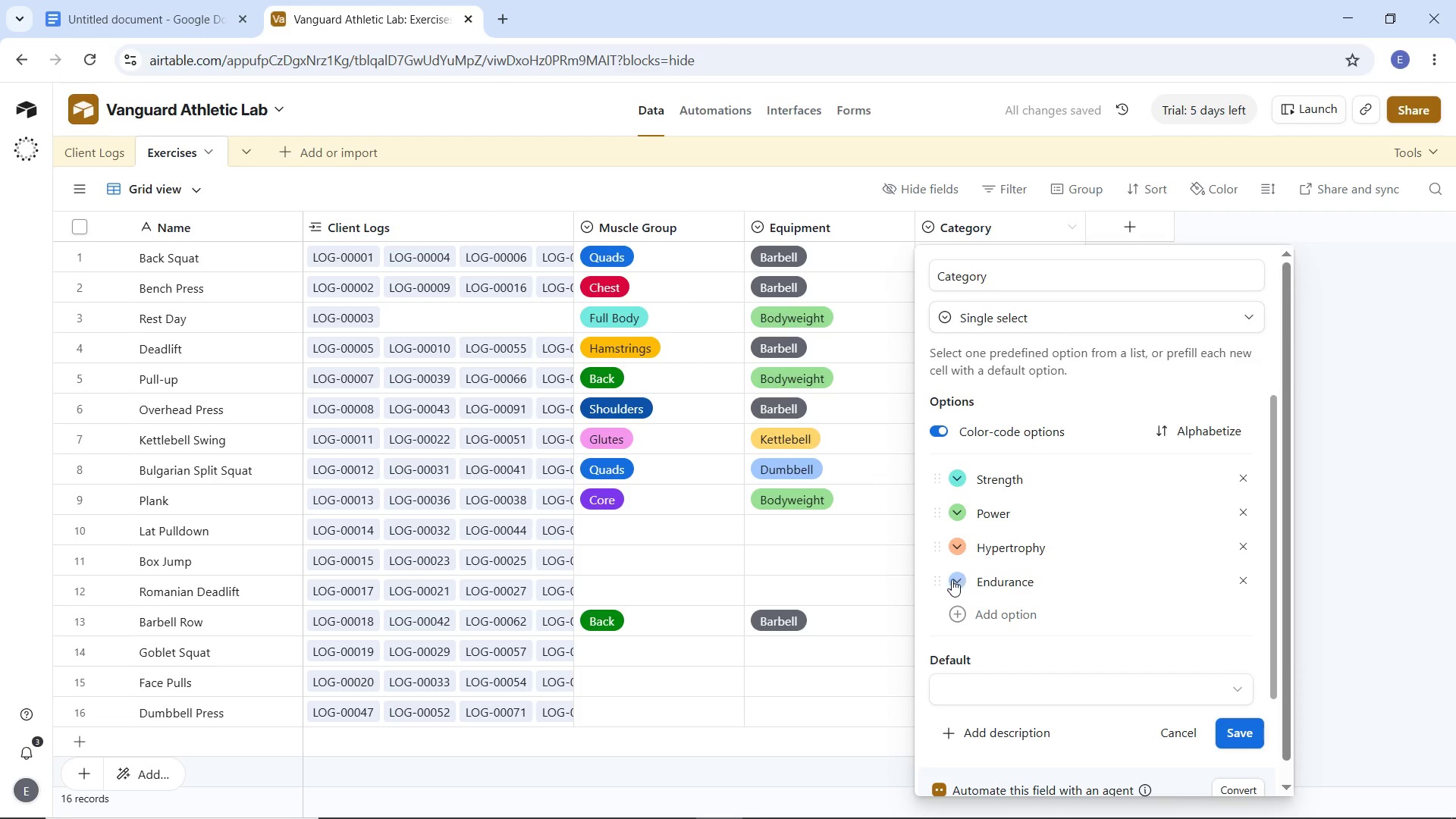 
left_click_drag(start_coordinate=[940, 580], to_coordinate=[930, 466])
 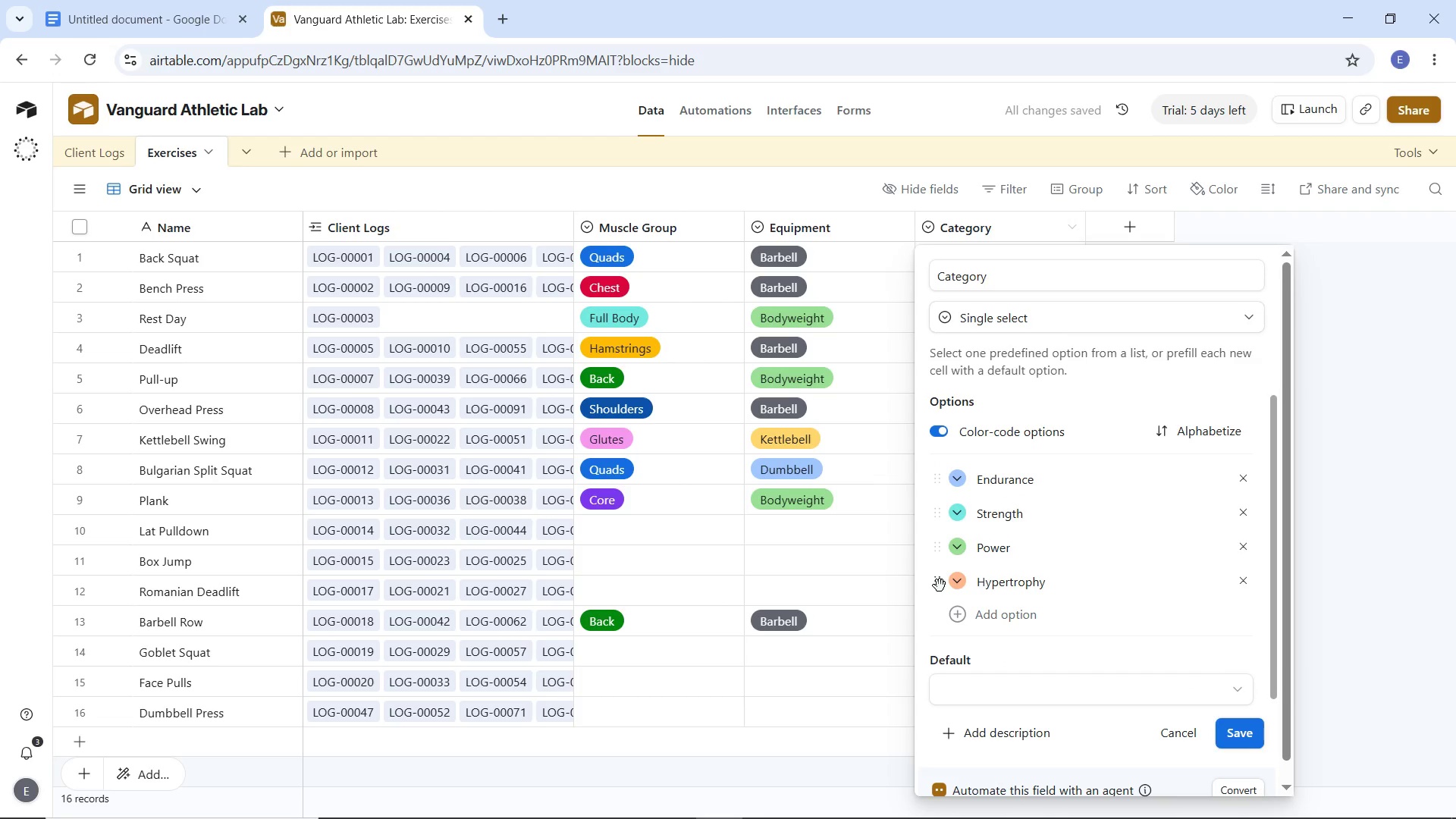 
left_click_drag(start_coordinate=[940, 585], to_coordinate=[937, 516])
 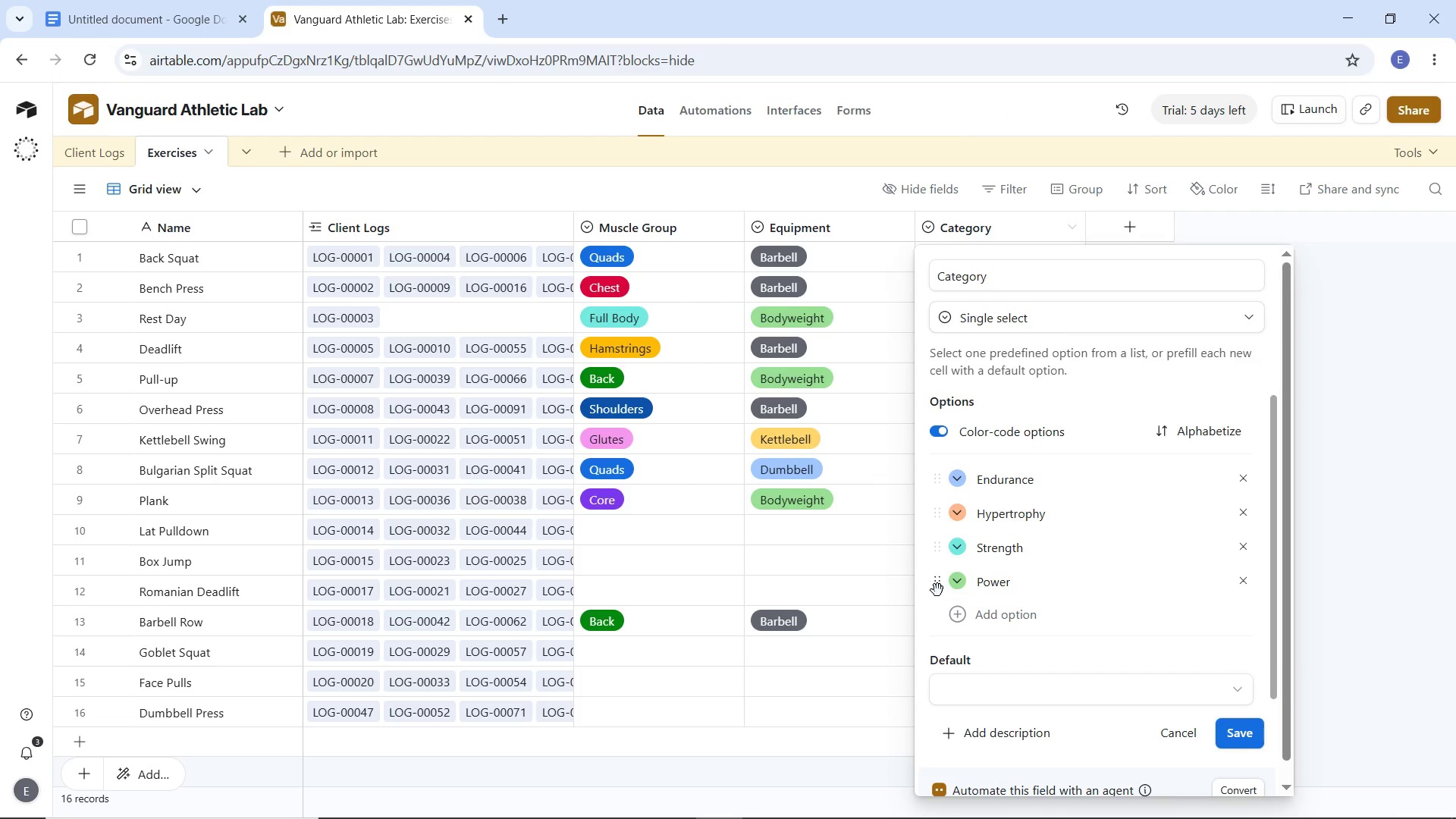 
left_click_drag(start_coordinate=[937, 589], to_coordinate=[933, 549])
 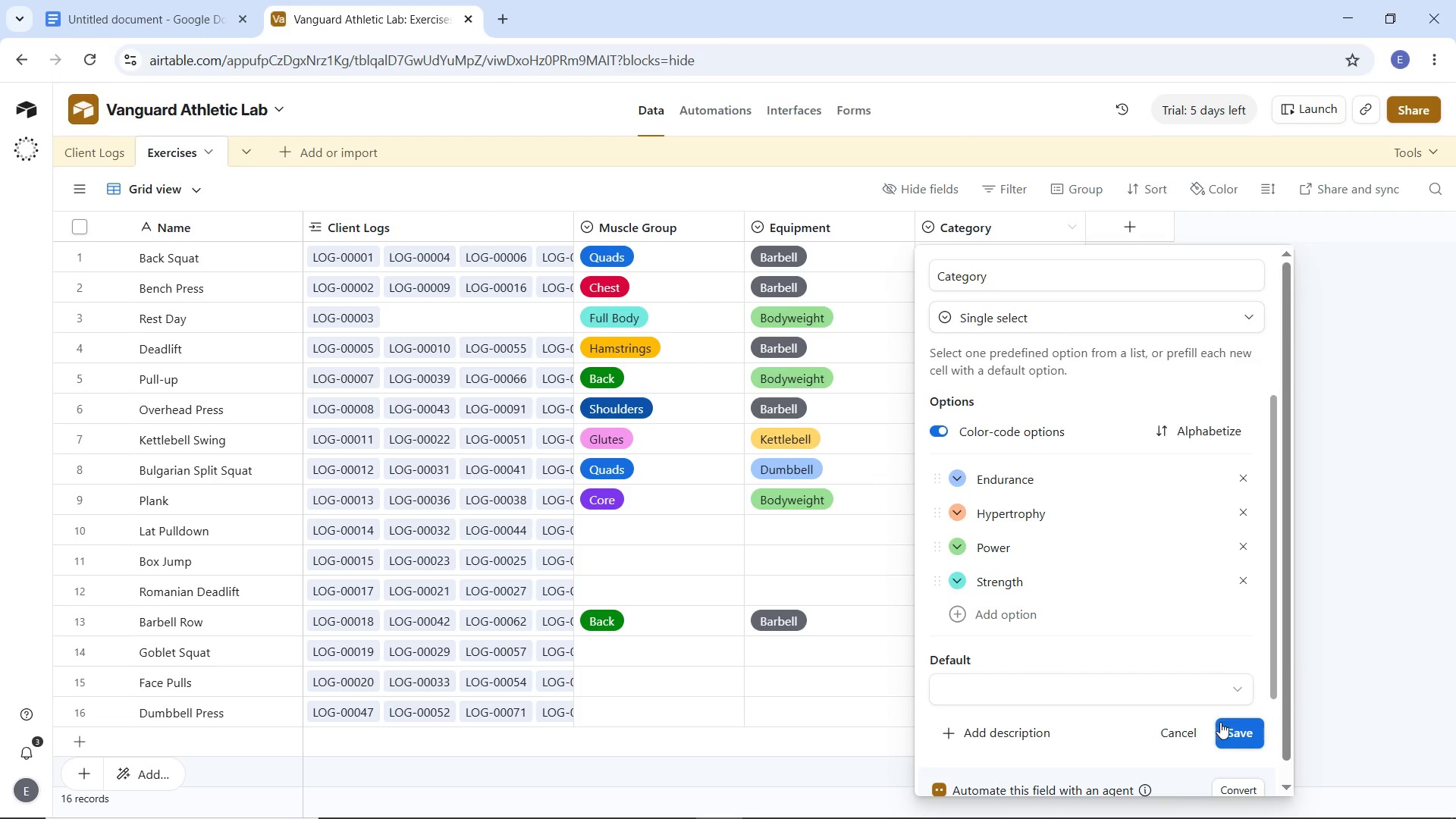 
left_click([1232, 726])
 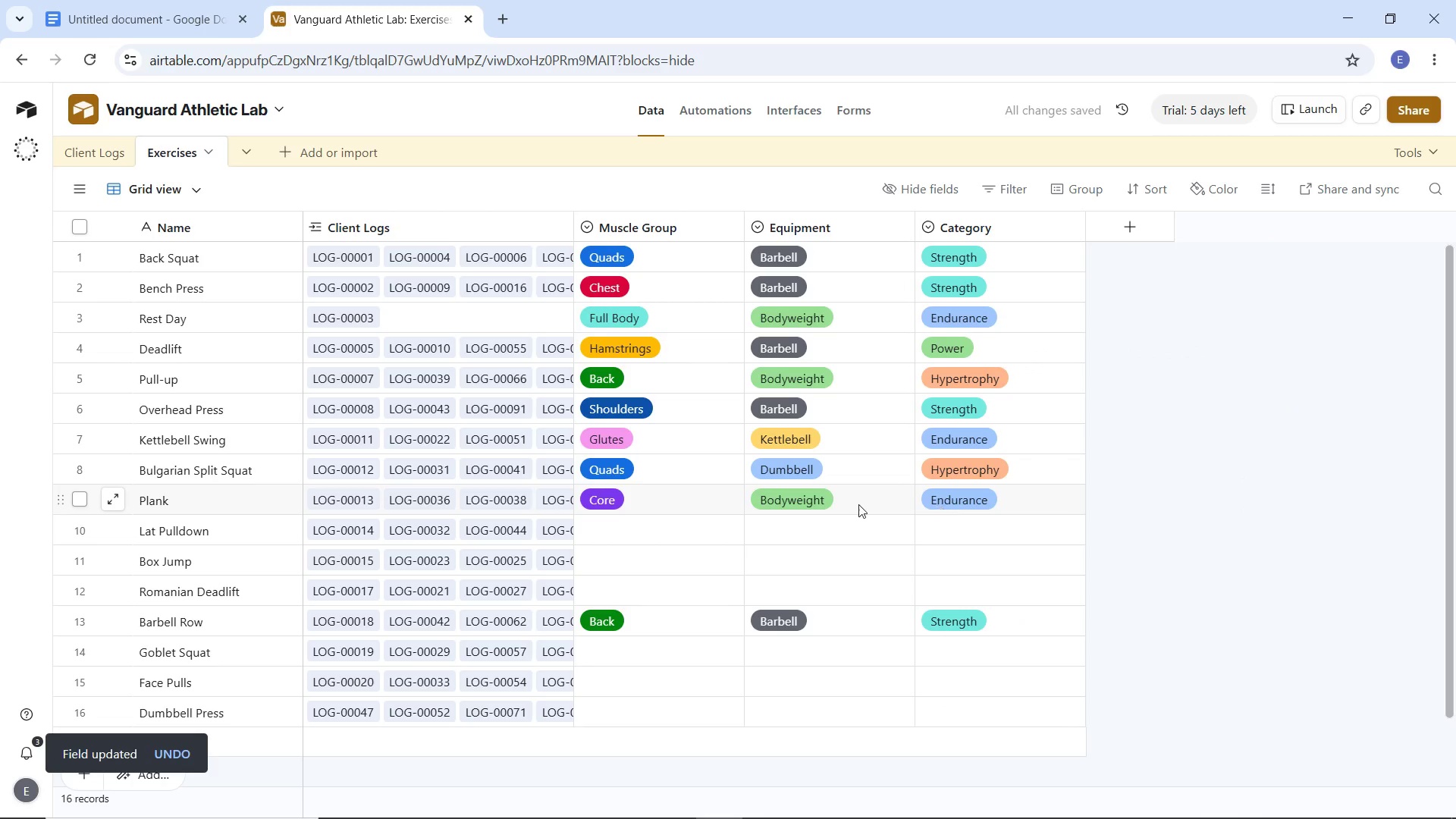 
left_click([672, 524])
 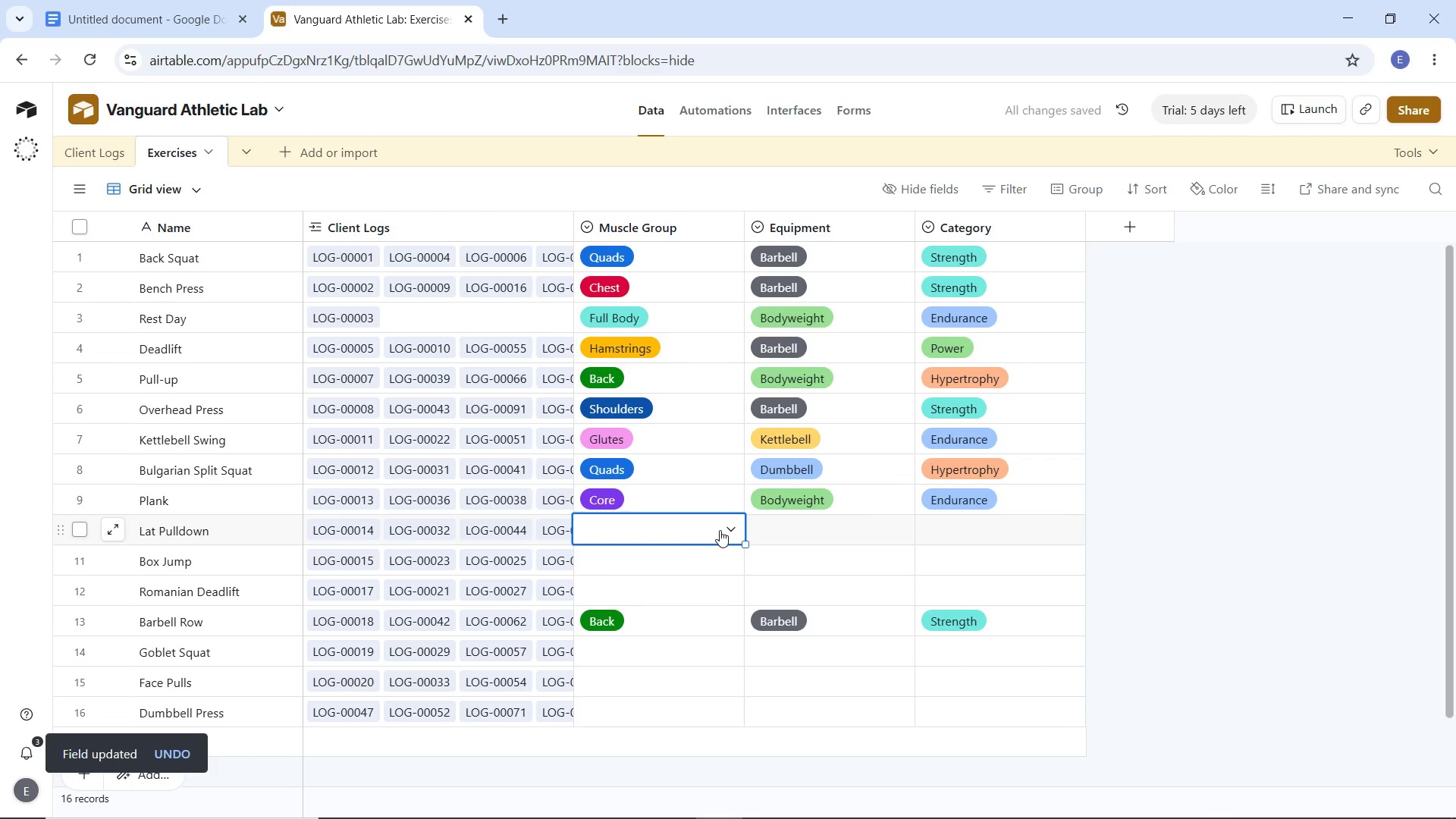 
left_click([720, 530])
 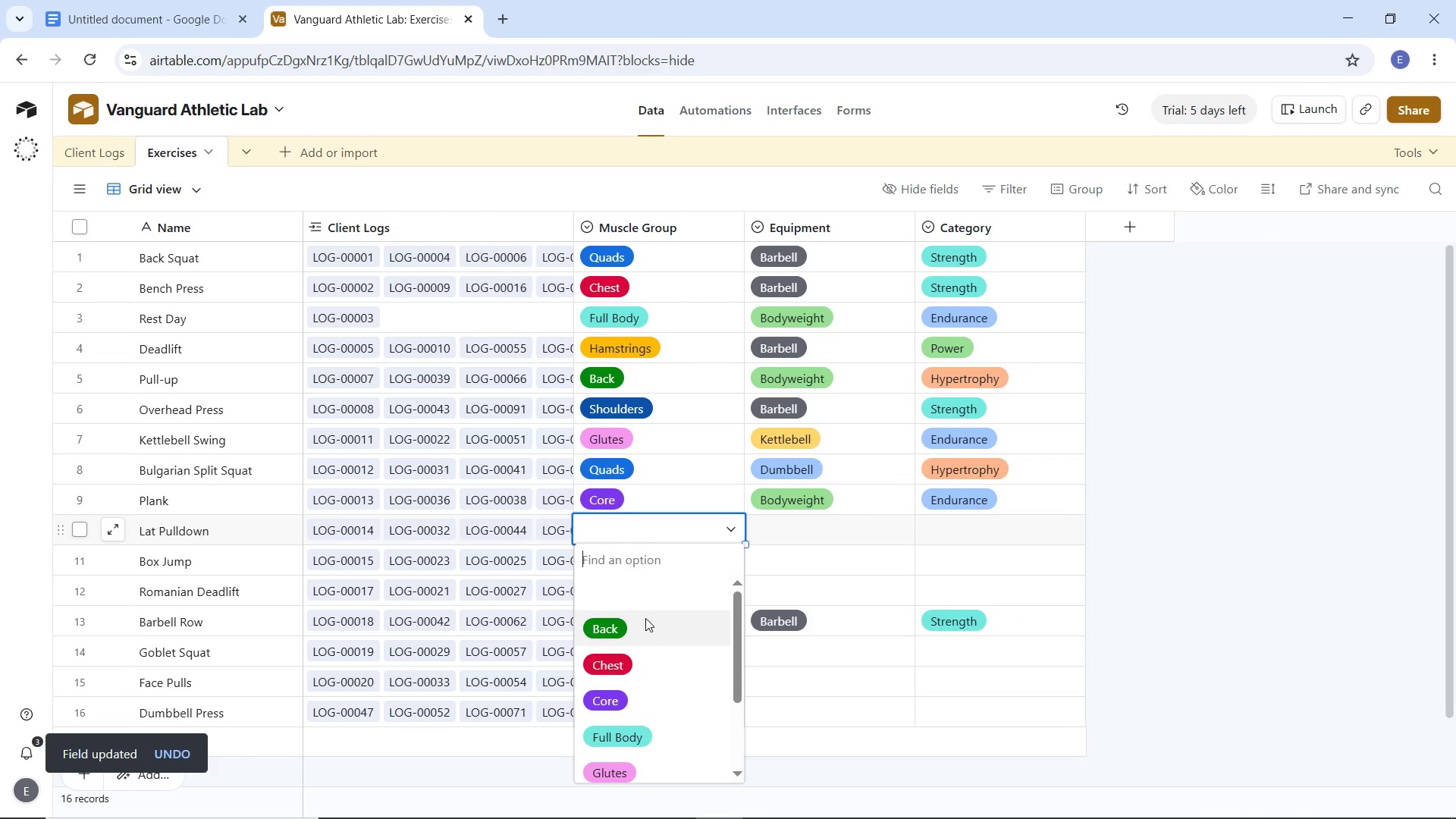 
left_click([830, 535])
 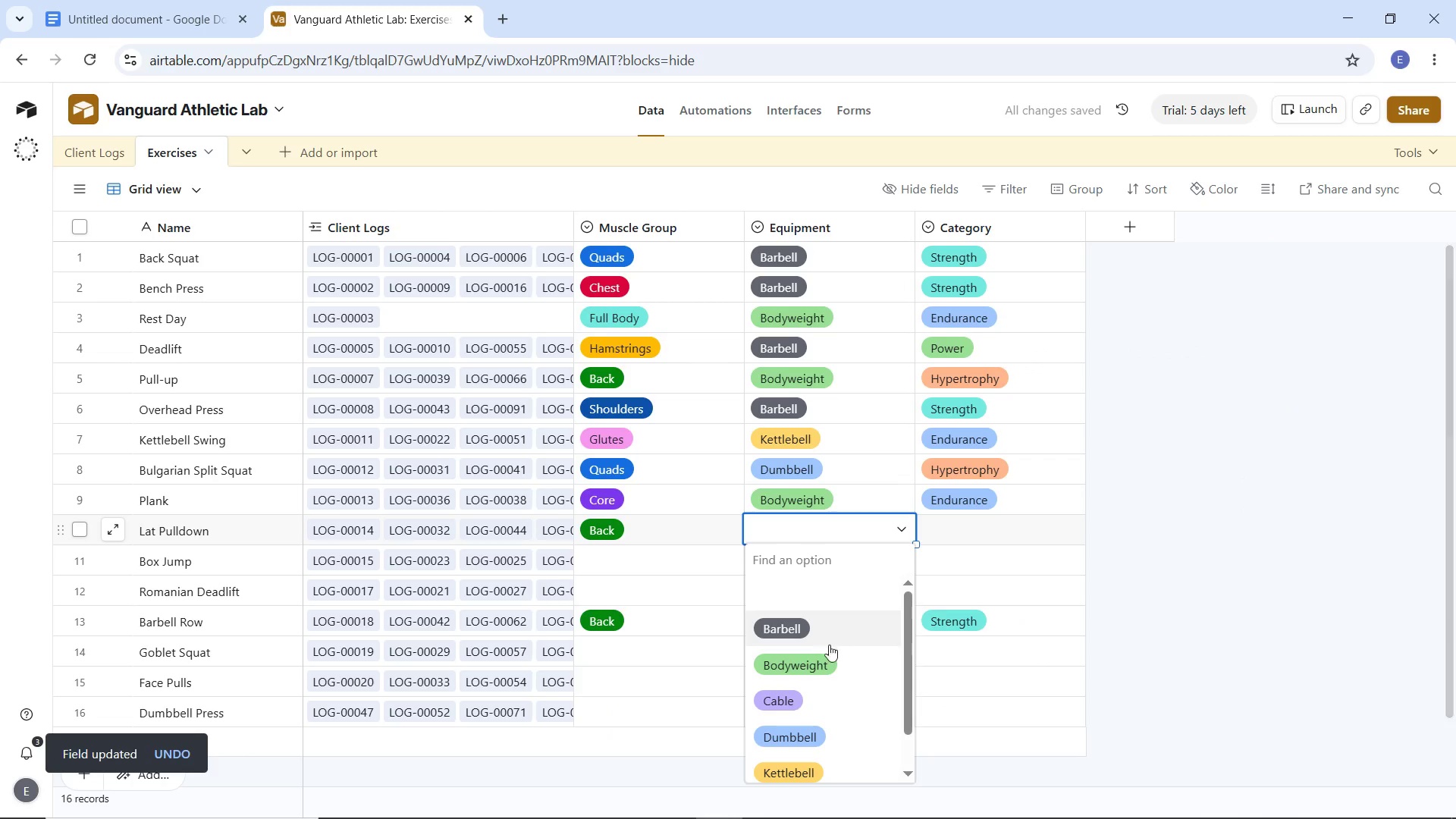 
scroll: coordinate [819, 697], scroll_direction: down, amount: 3.0
 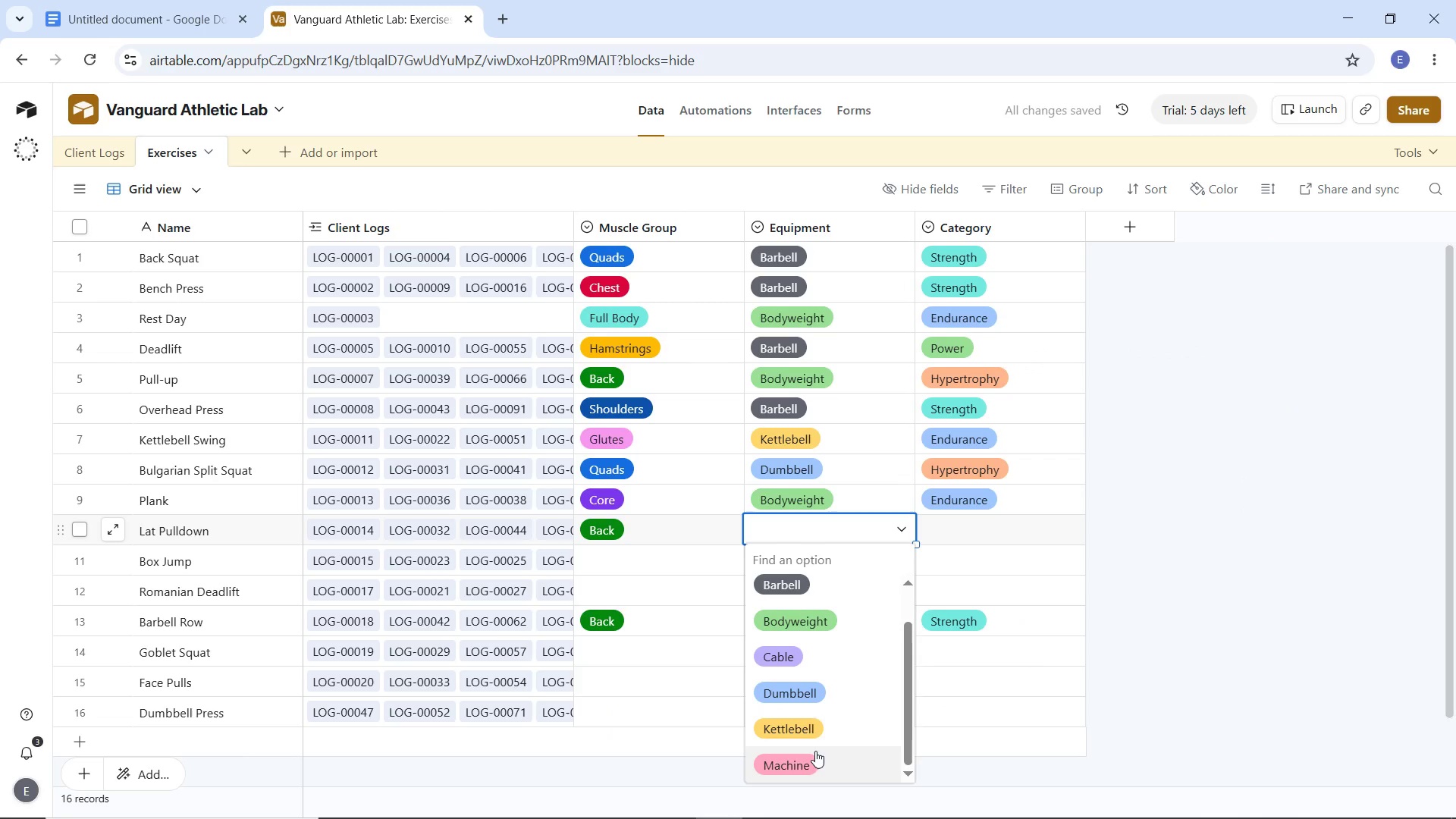 
left_click([815, 751])
 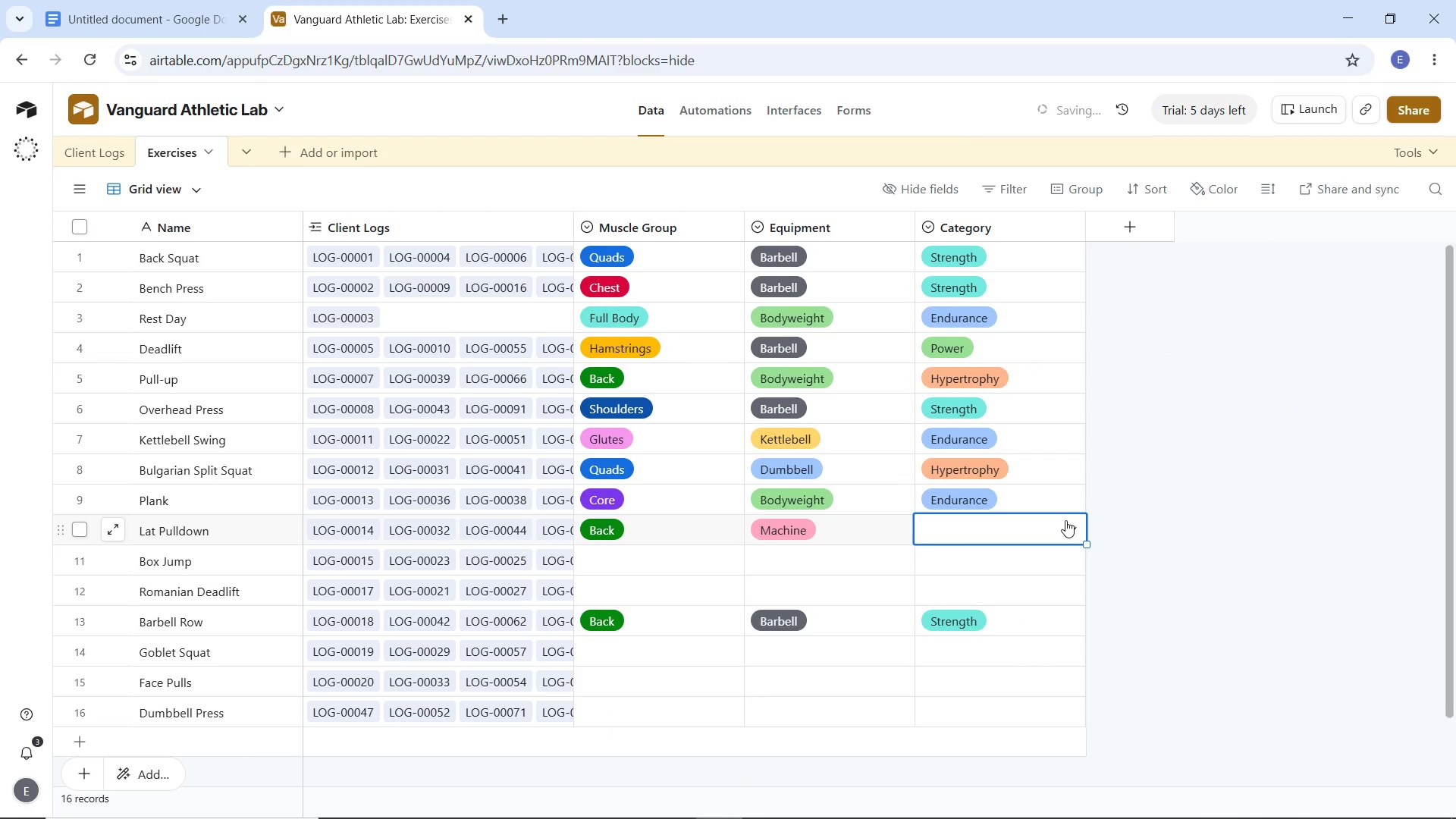 
left_click([1065, 520])
 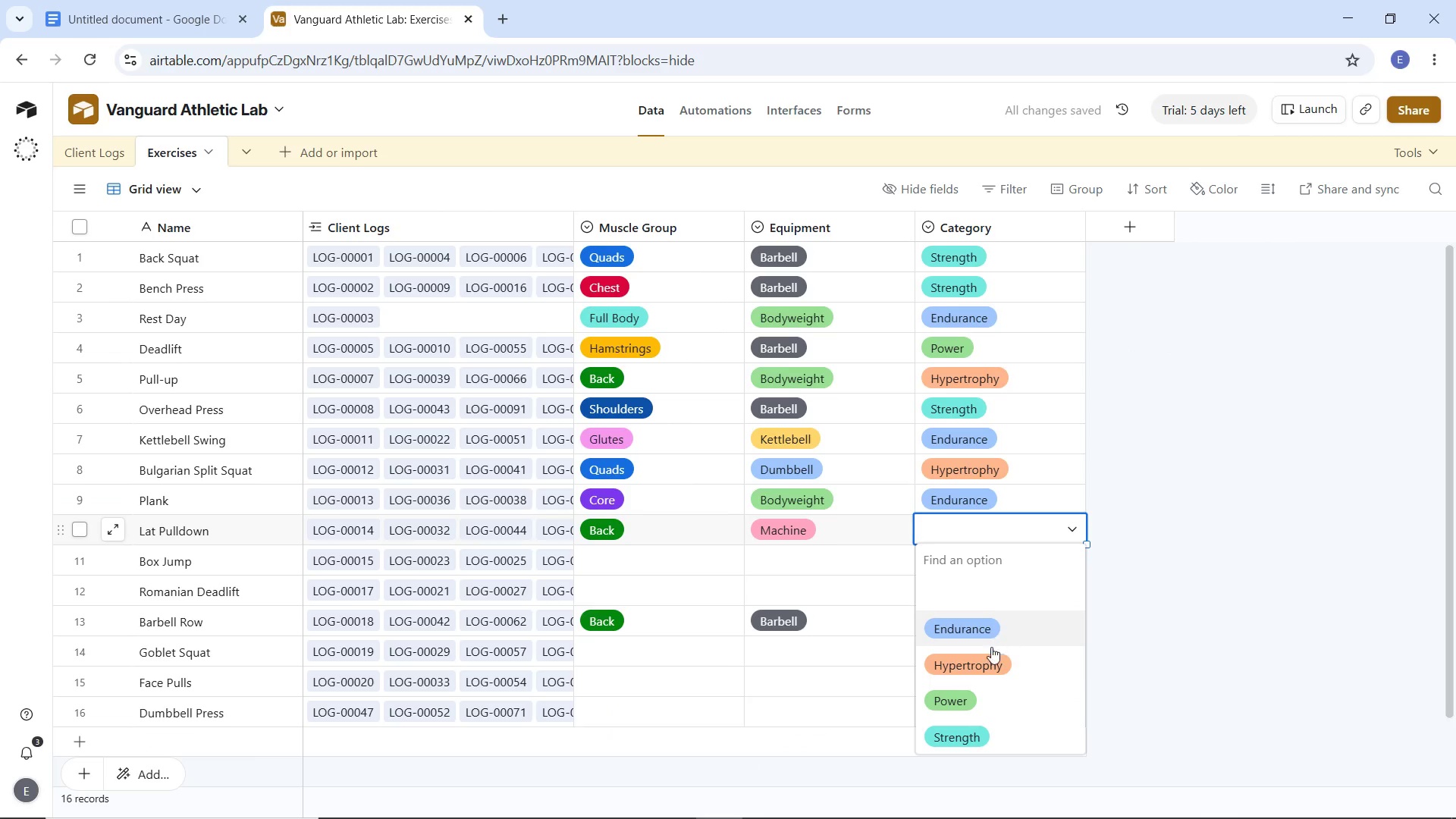 
left_click([991, 648])
 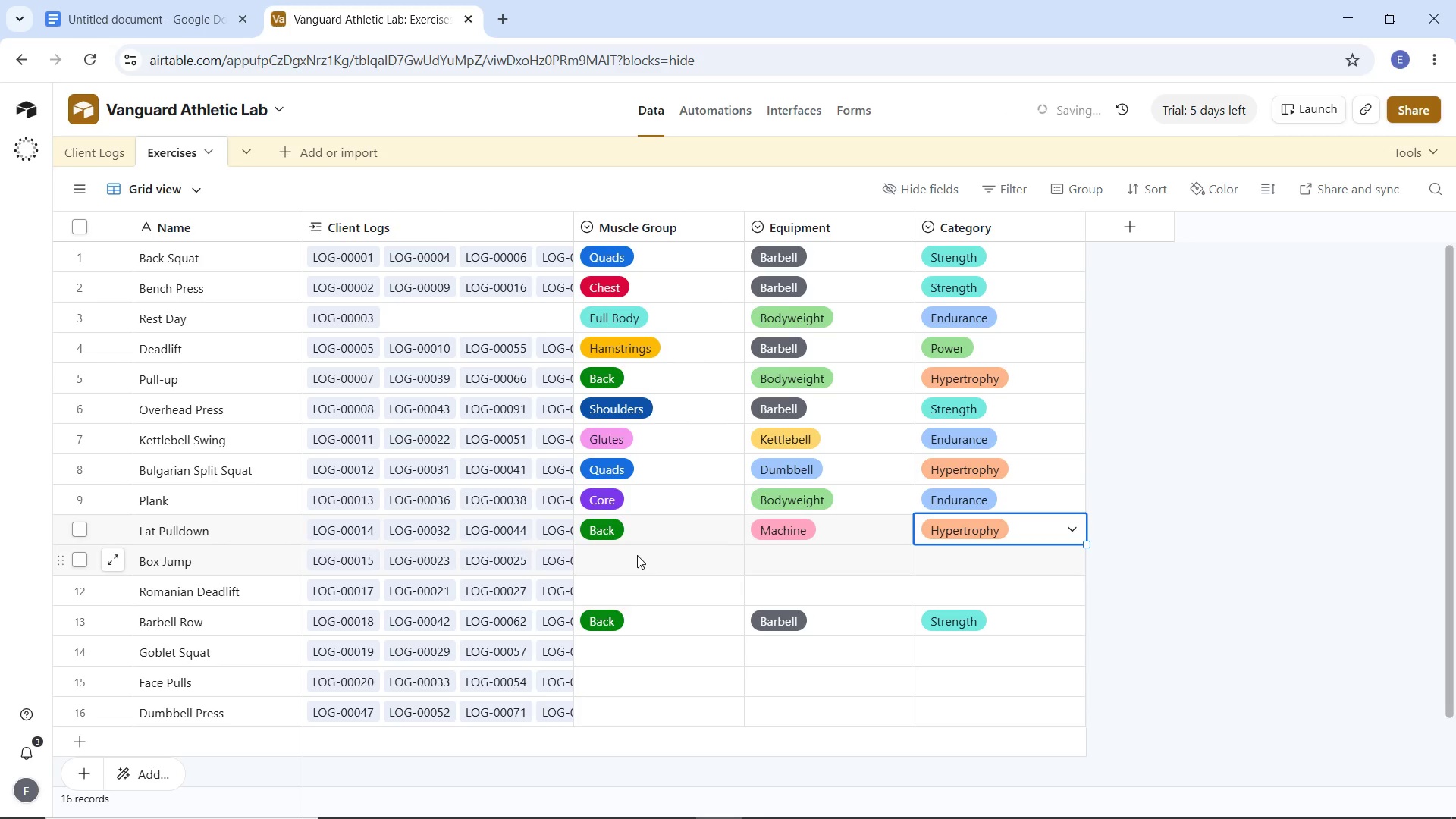 
left_click([637, 555])
 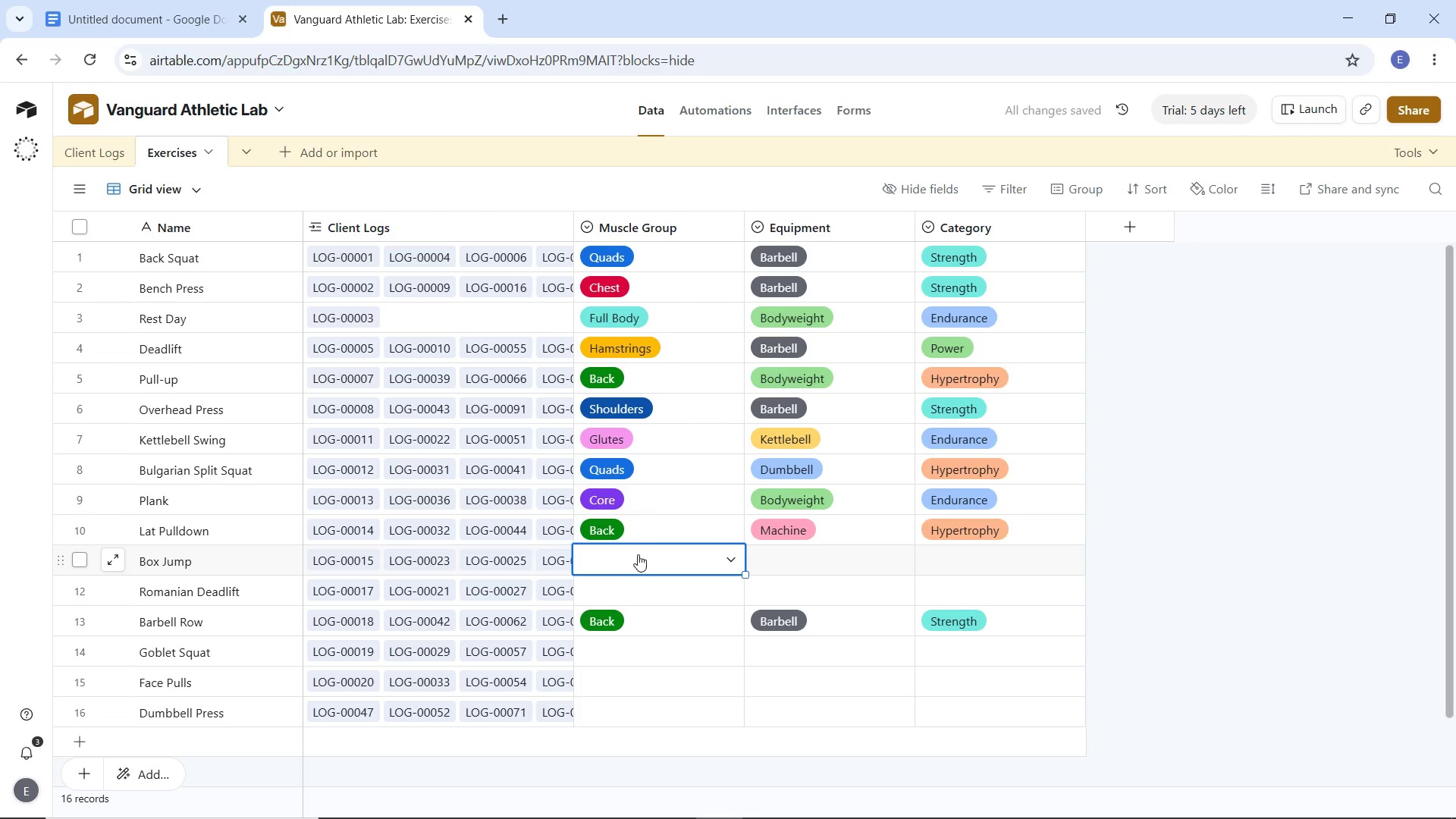 
left_click([642, 552])
 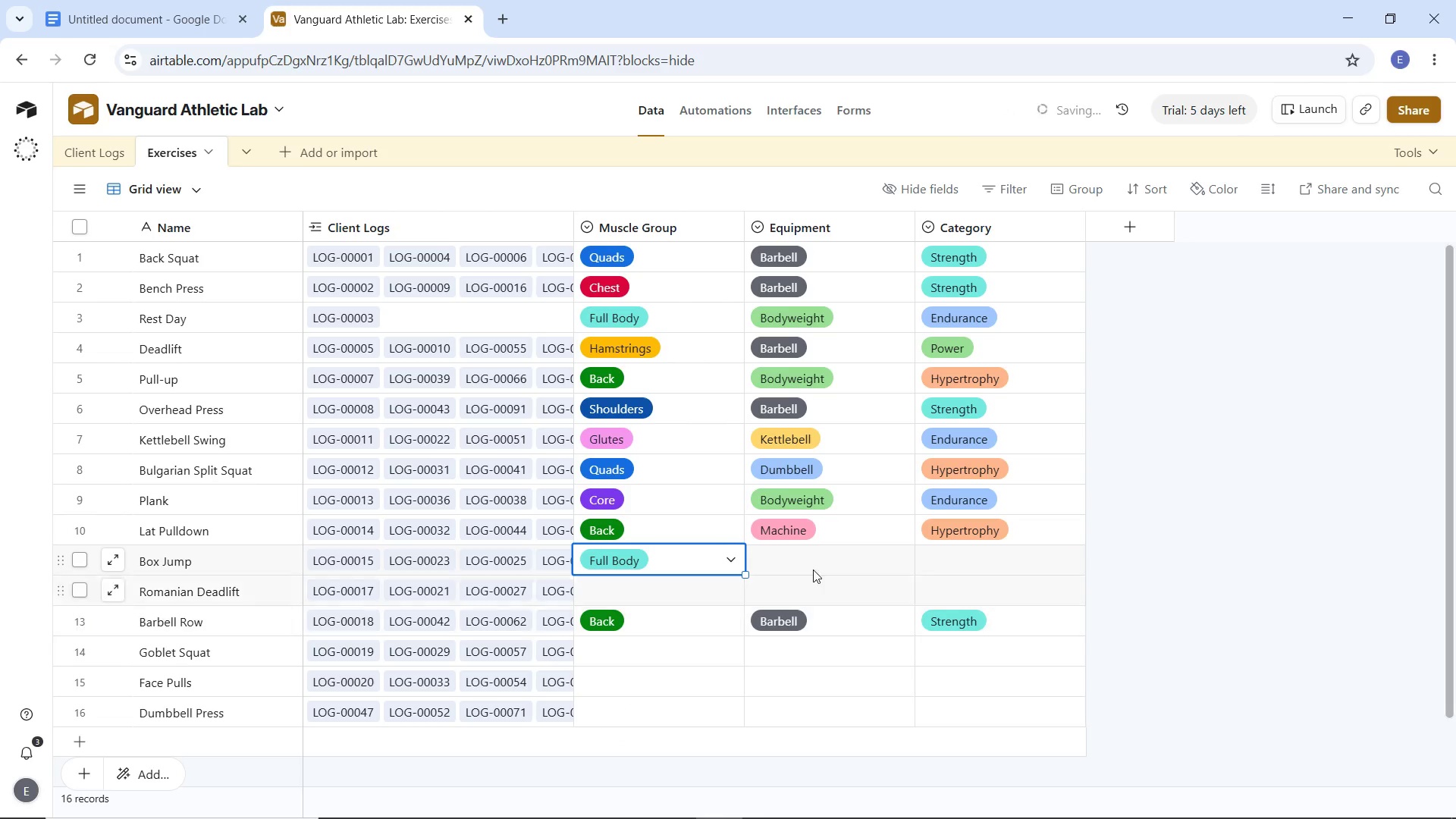 
double_click([858, 556])
 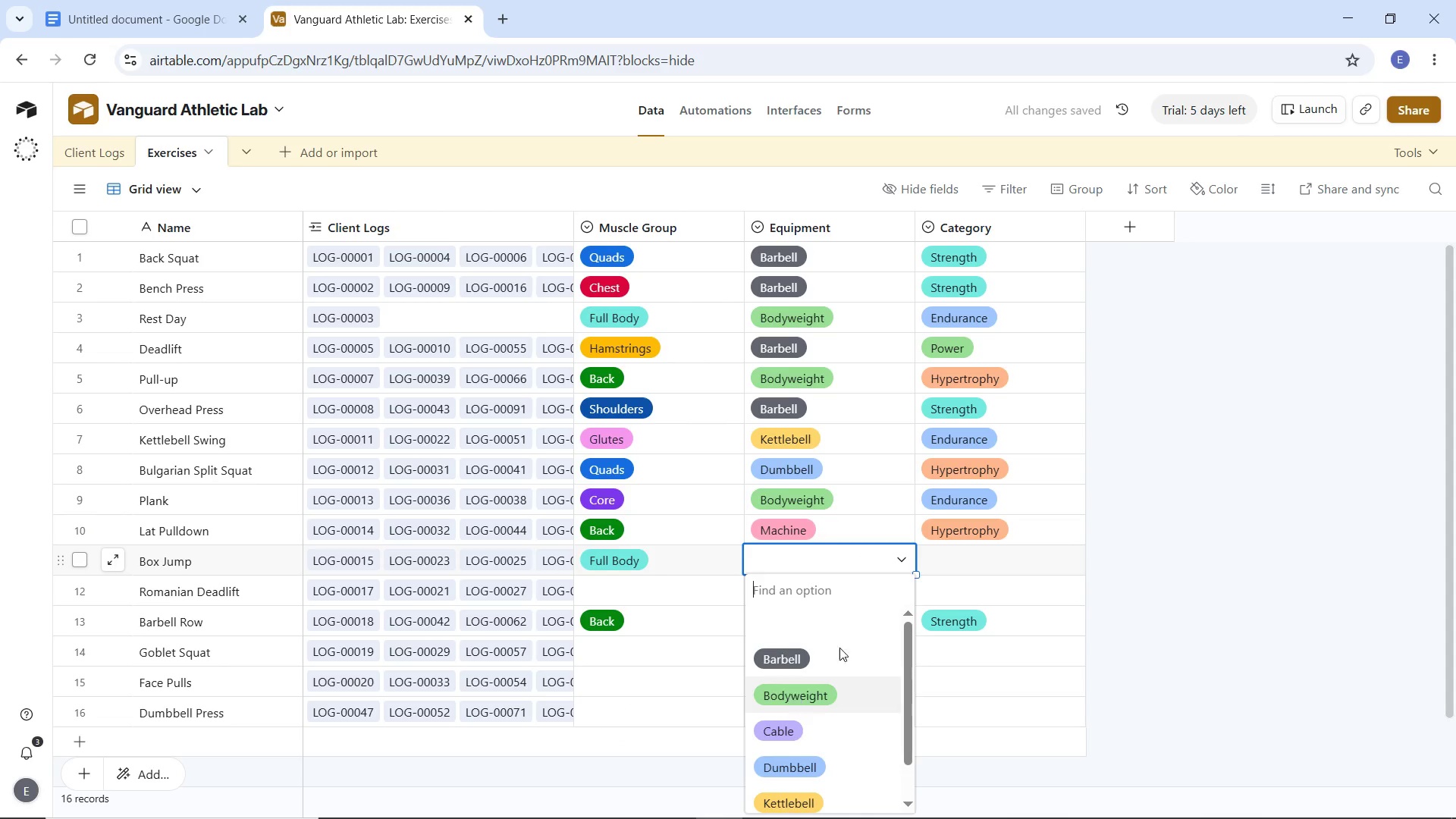 
double_click([959, 560])
 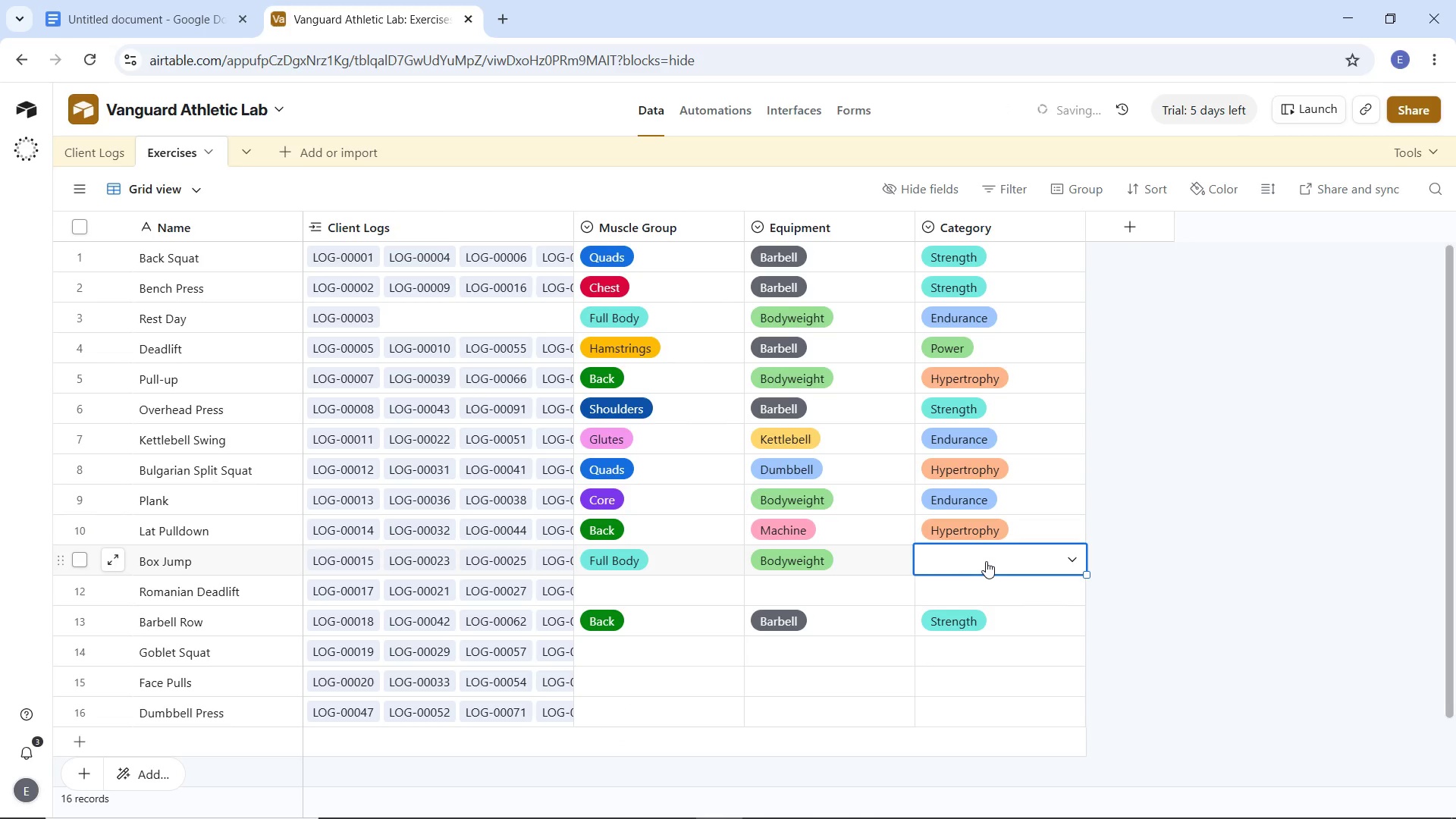 
triple_click([986, 561])
 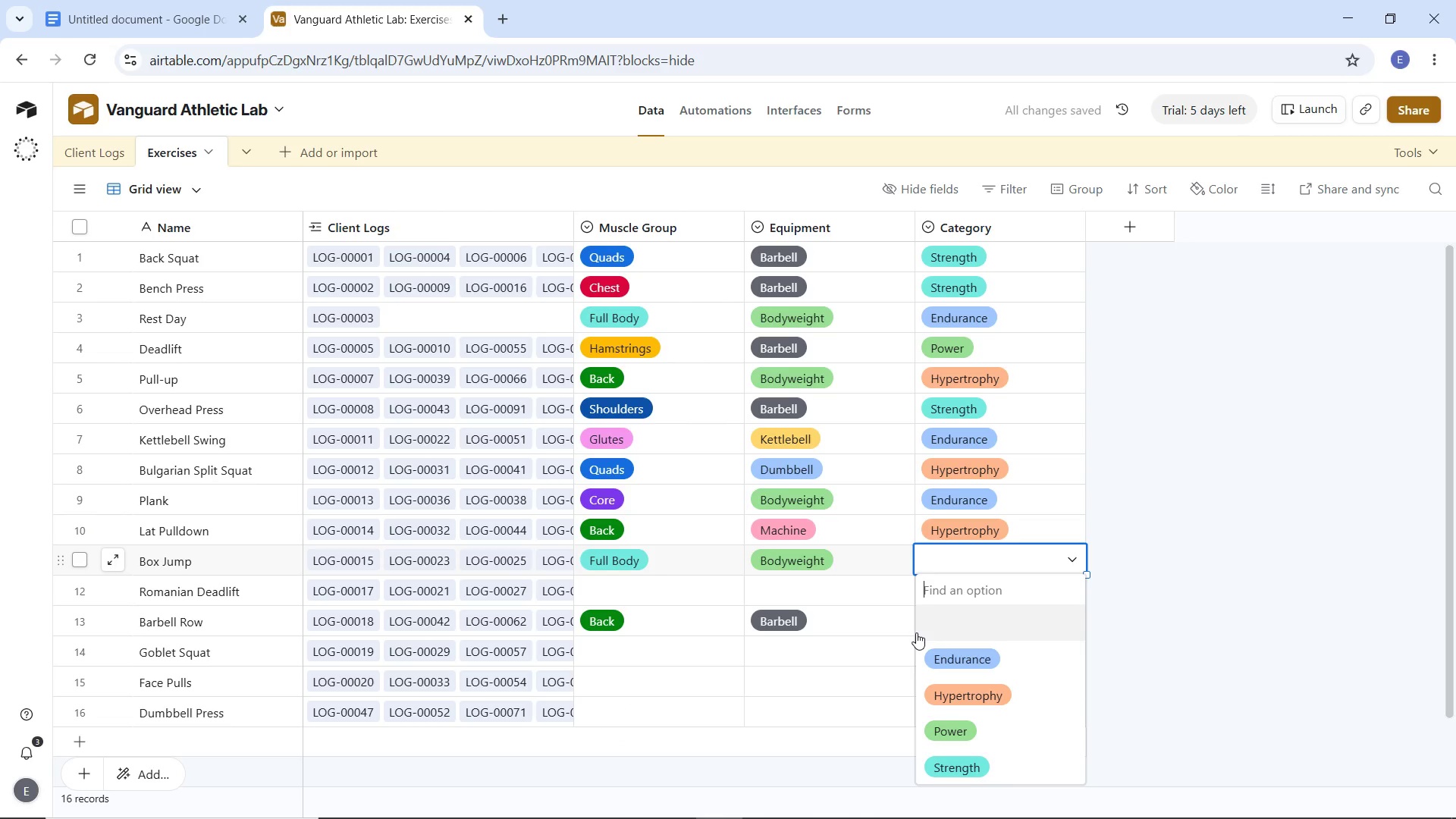 
scroll: coordinate [916, 642], scroll_direction: down, amount: 3.0
 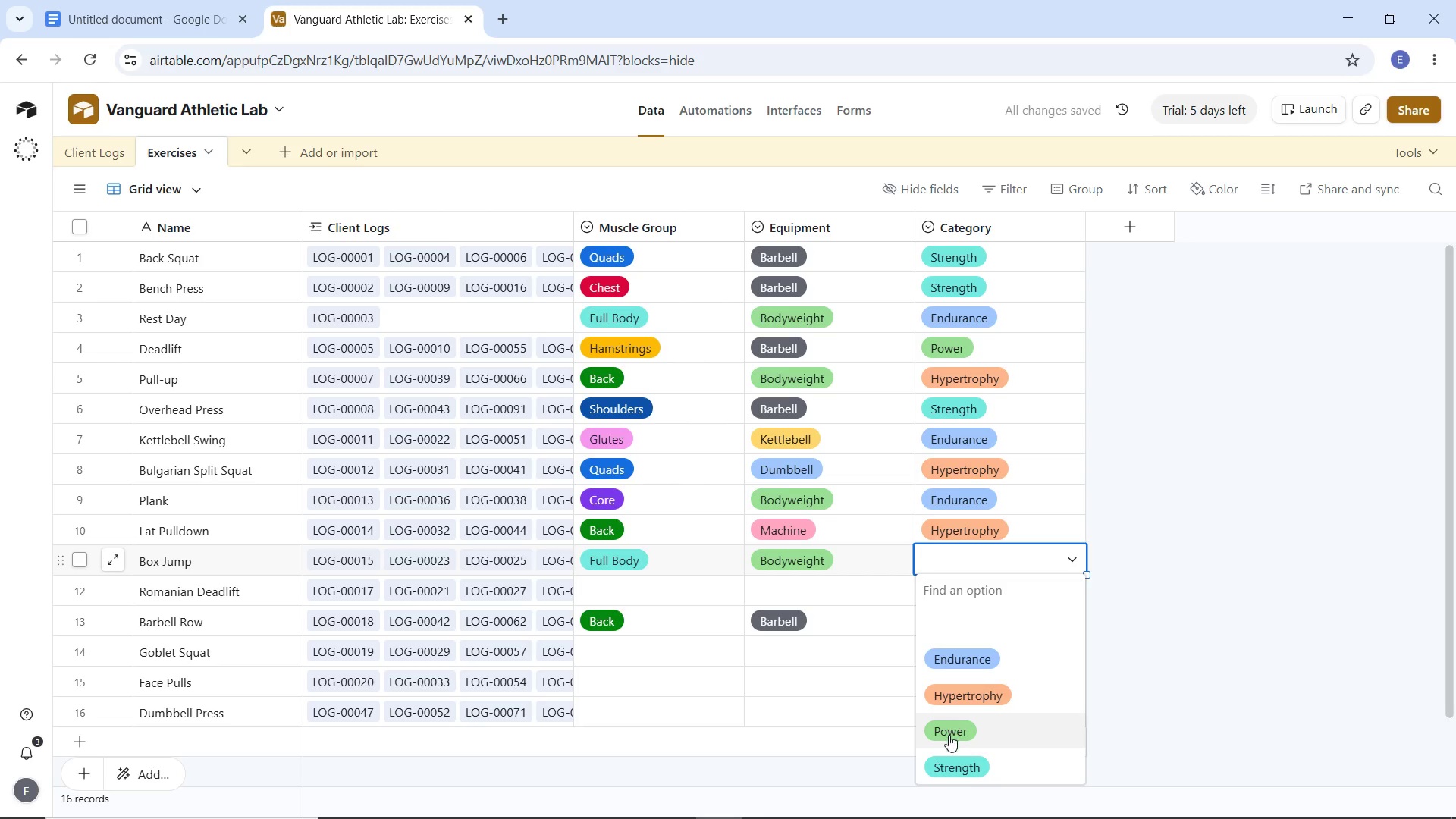 
left_click([949, 735])
 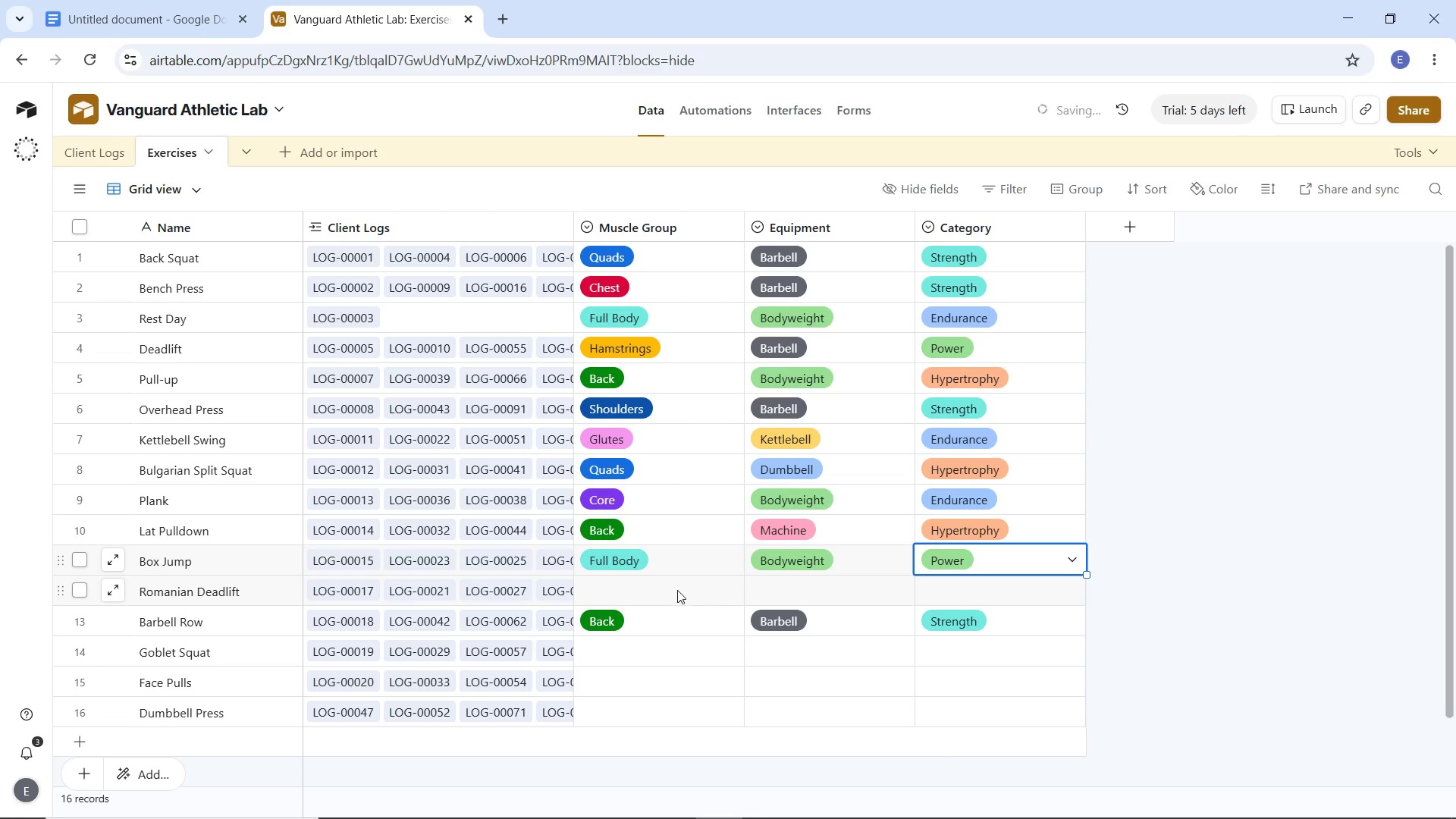 
left_click([673, 588])
 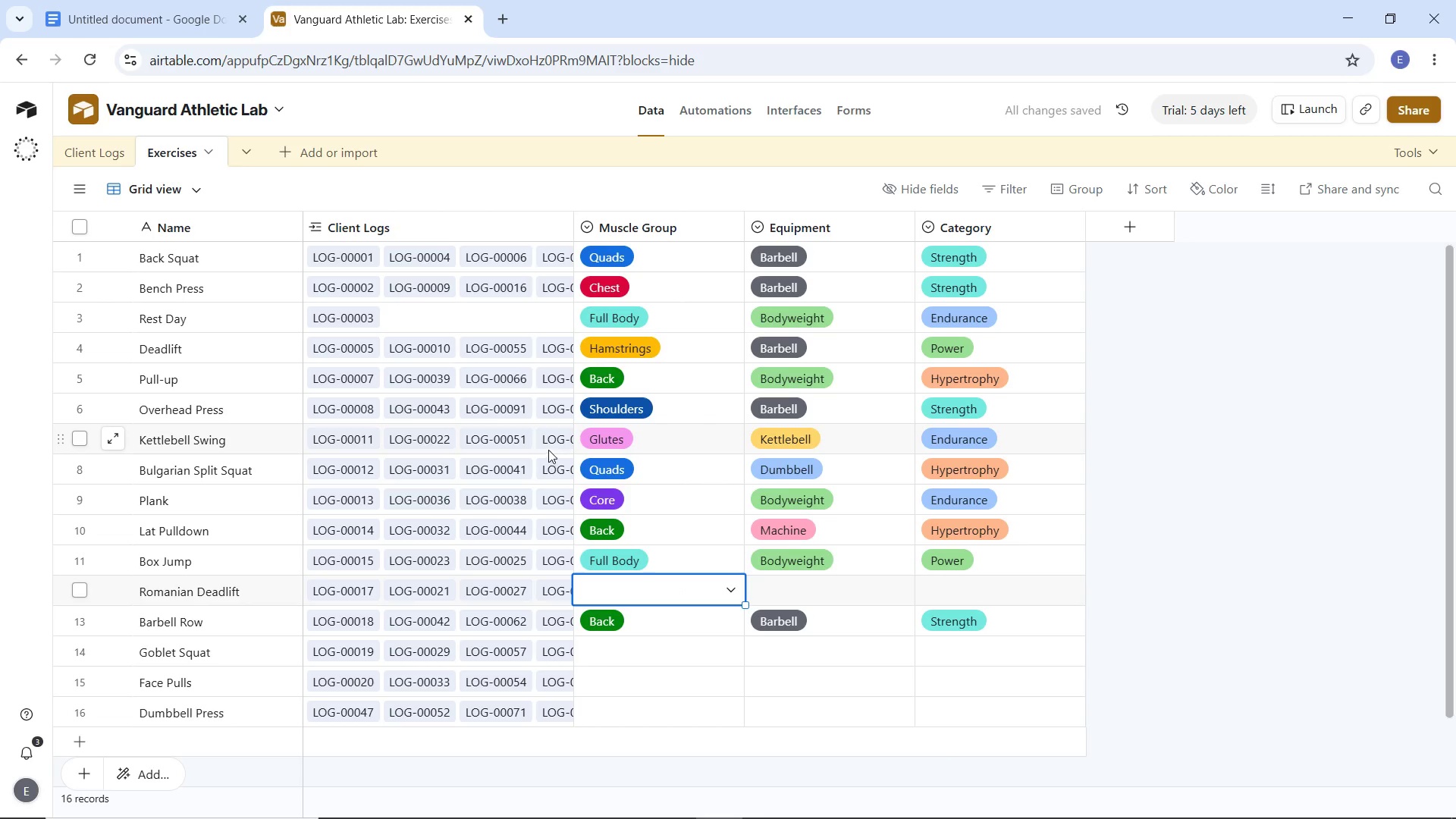 
left_click([734, 593])
 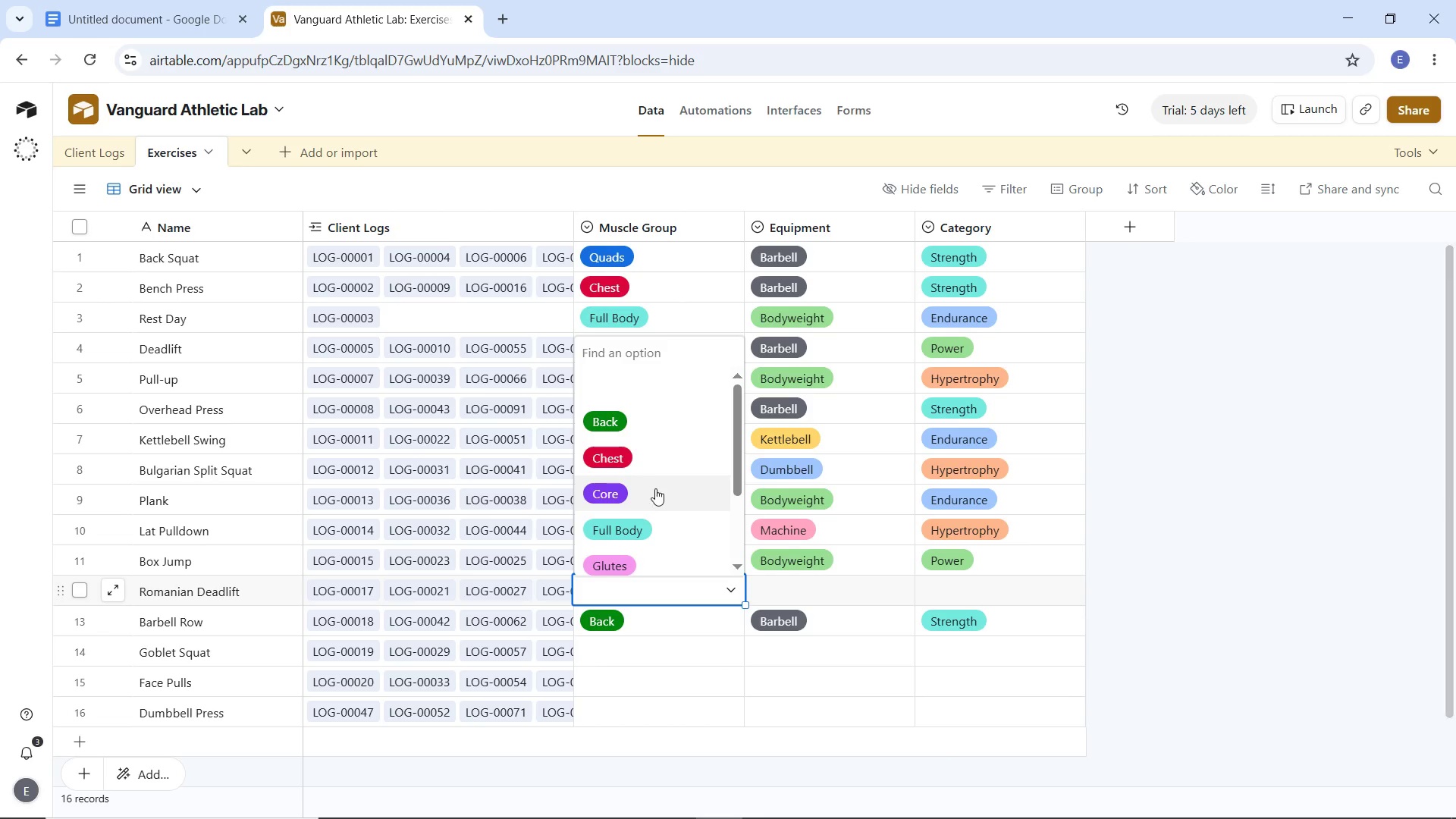 
scroll: coordinate [653, 485], scroll_direction: down, amount: 1.0
 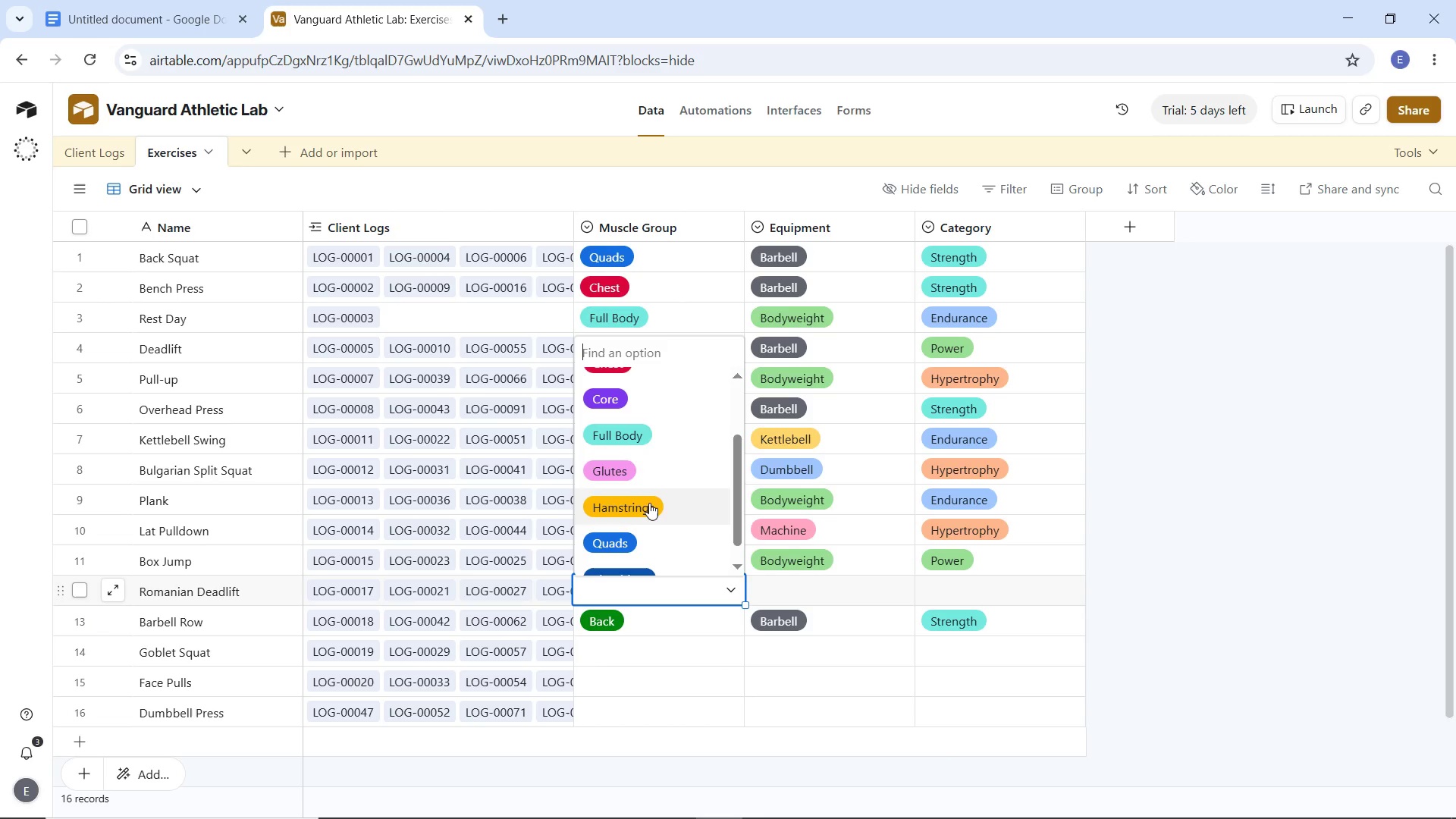 
left_click([649, 504])
 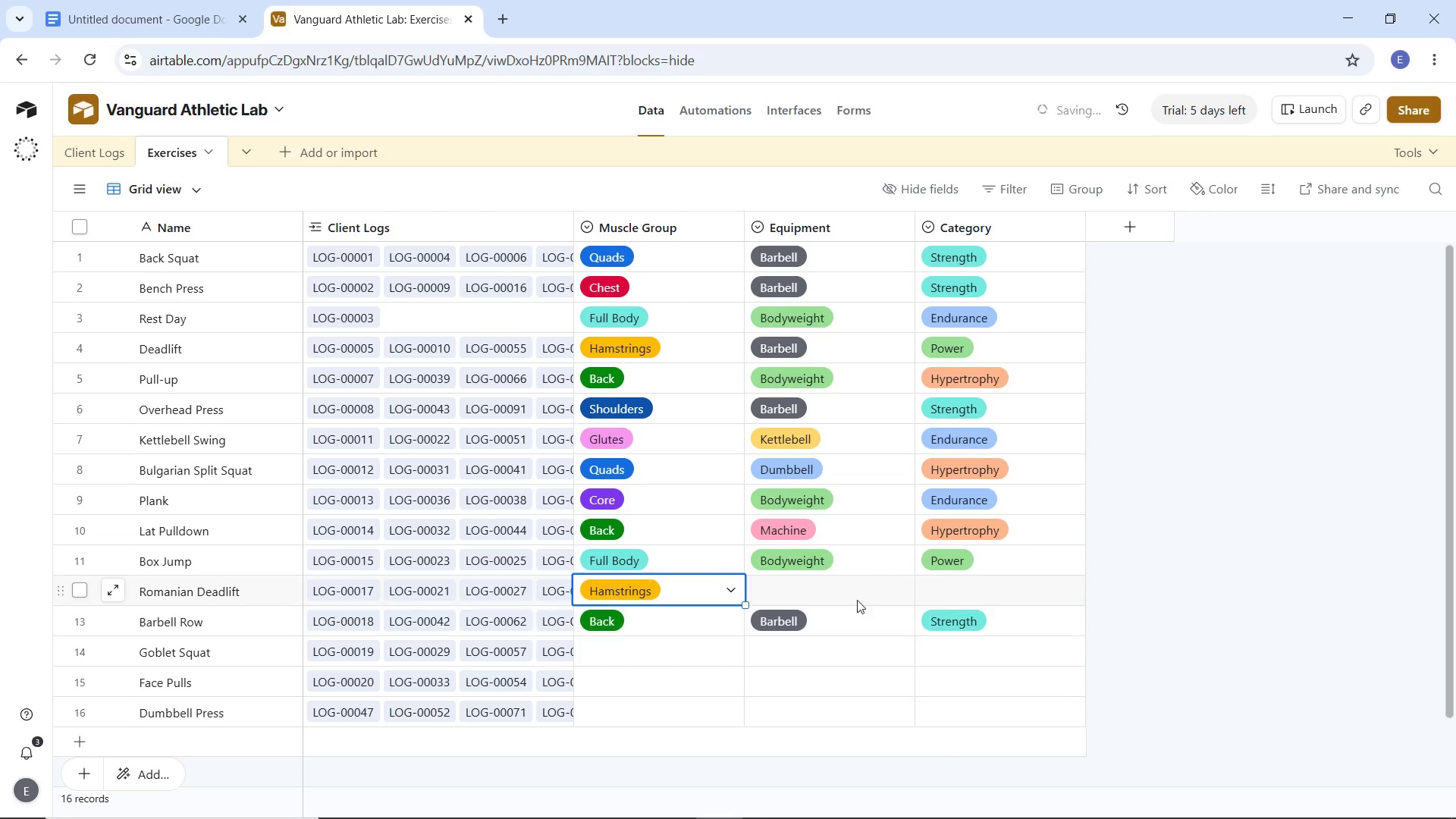 
left_click([857, 600])
 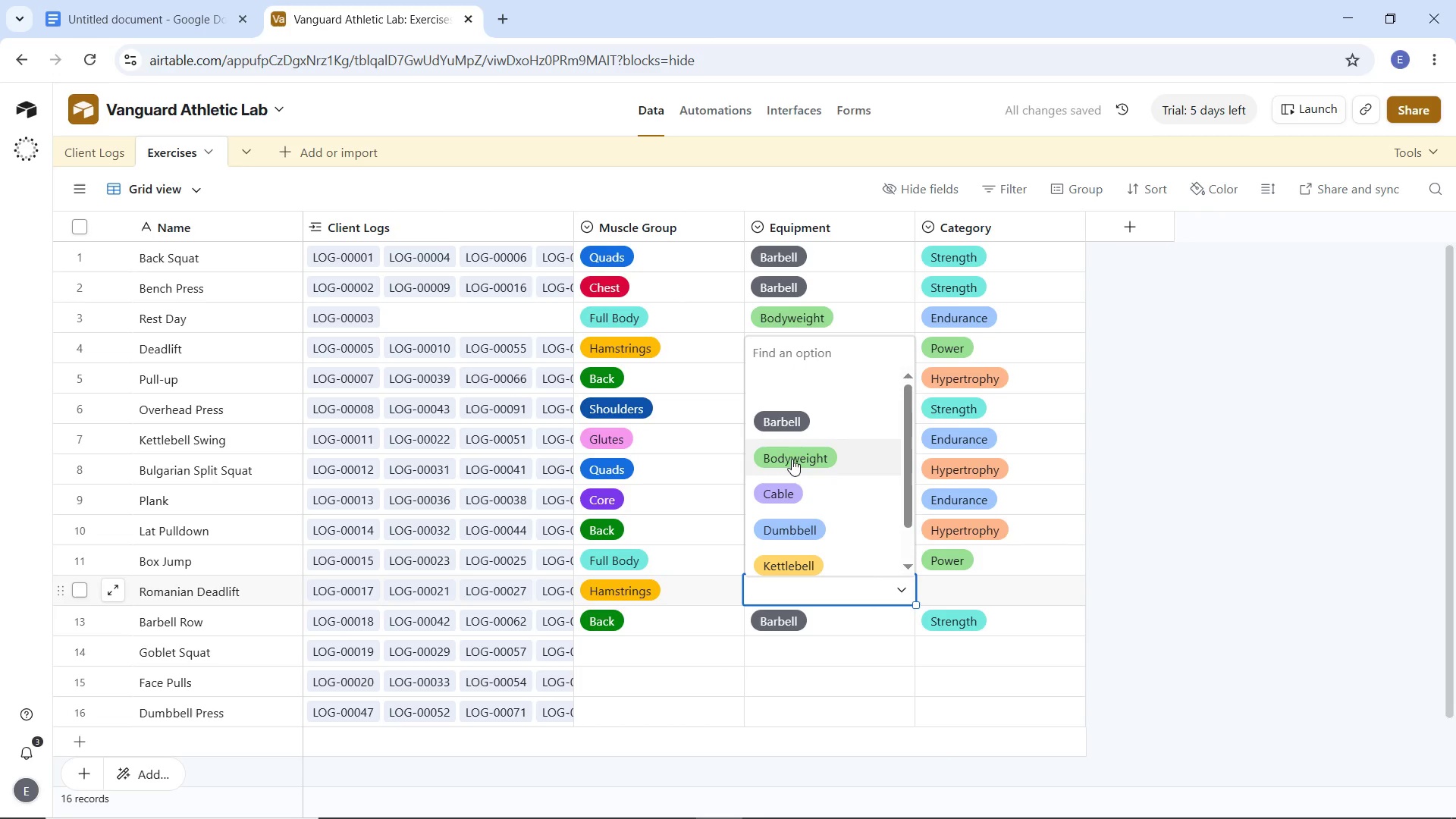 
left_click([796, 419])
 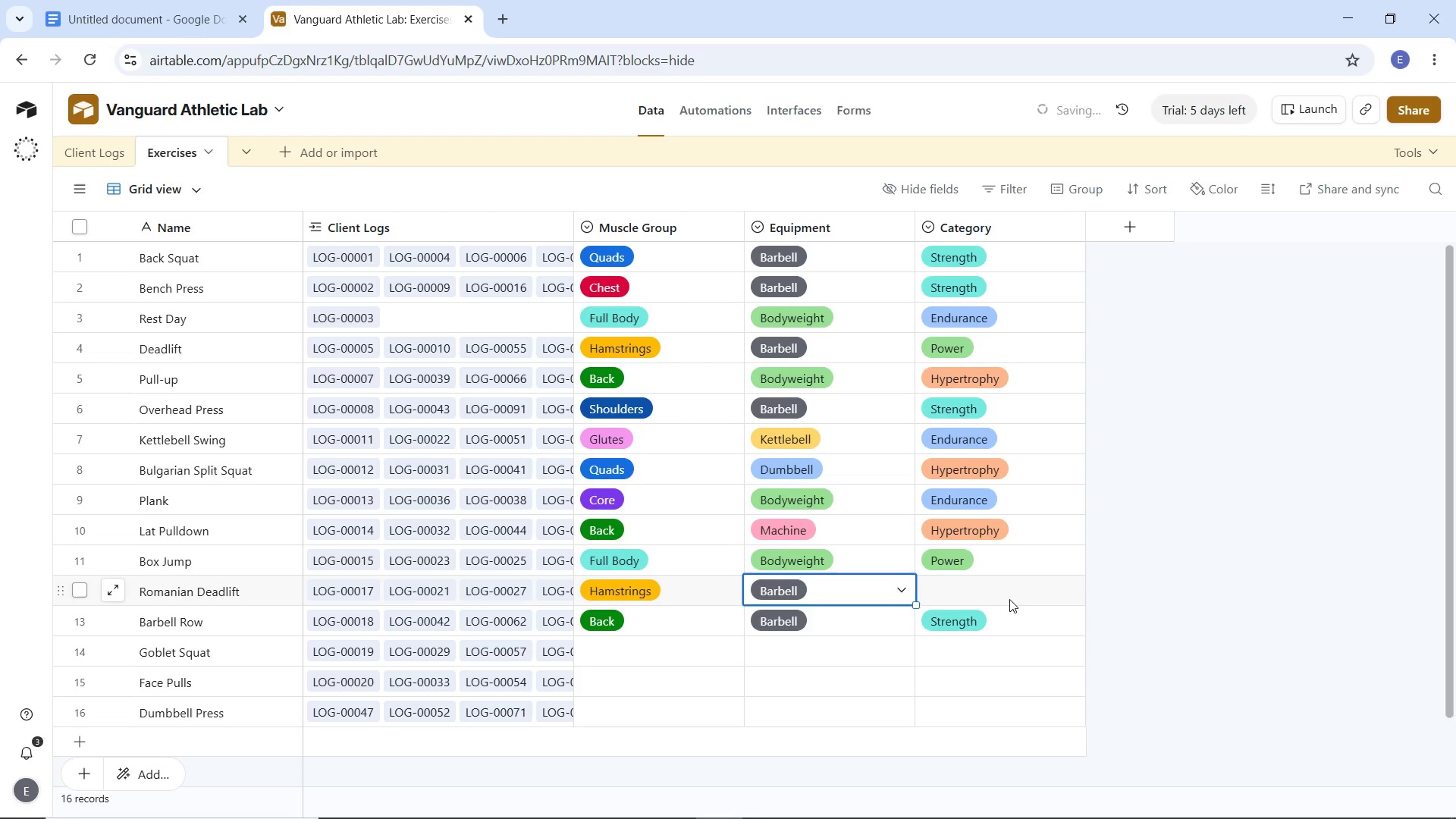 
left_click([1009, 599])
 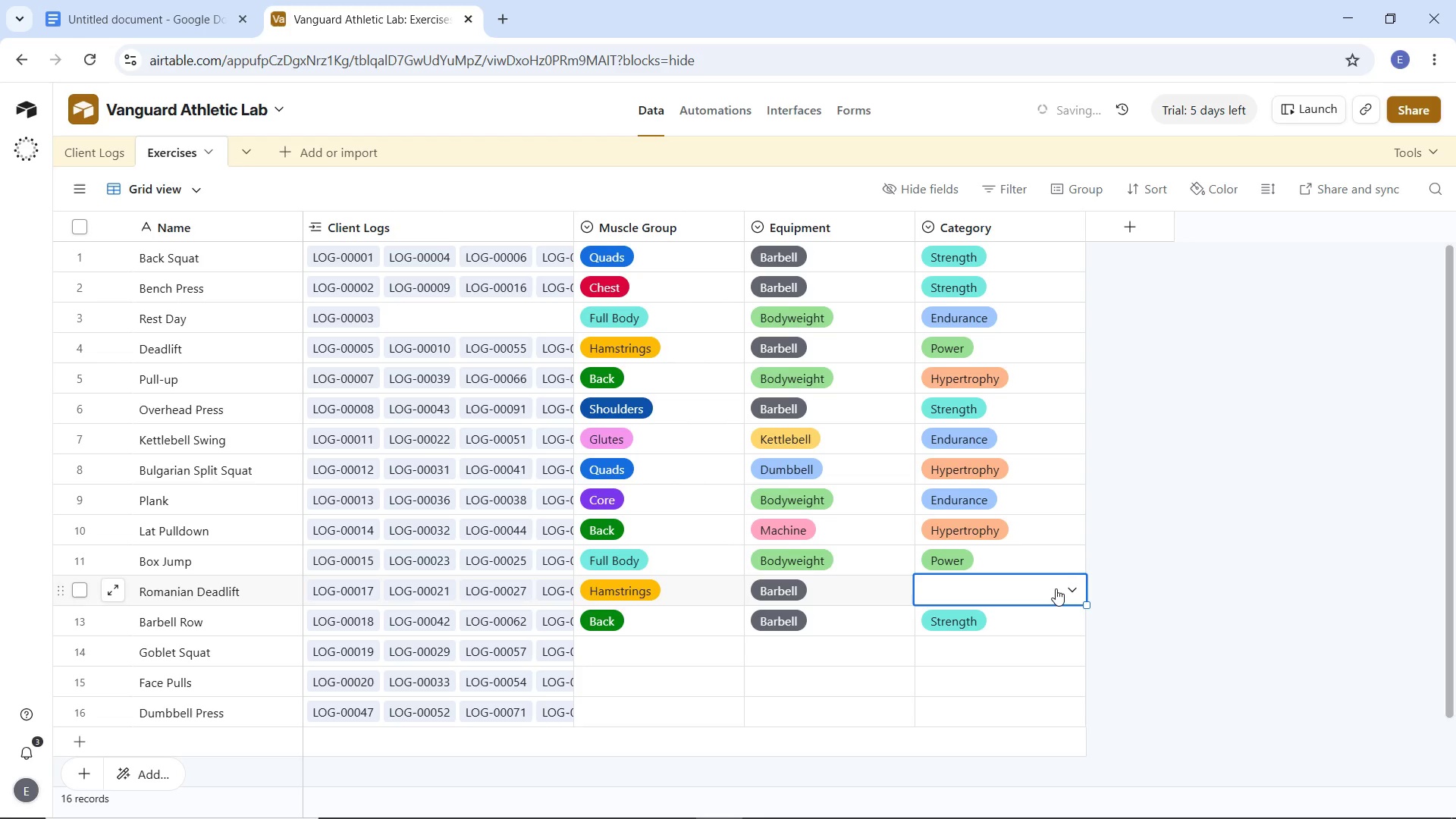 
left_click([1056, 588])
 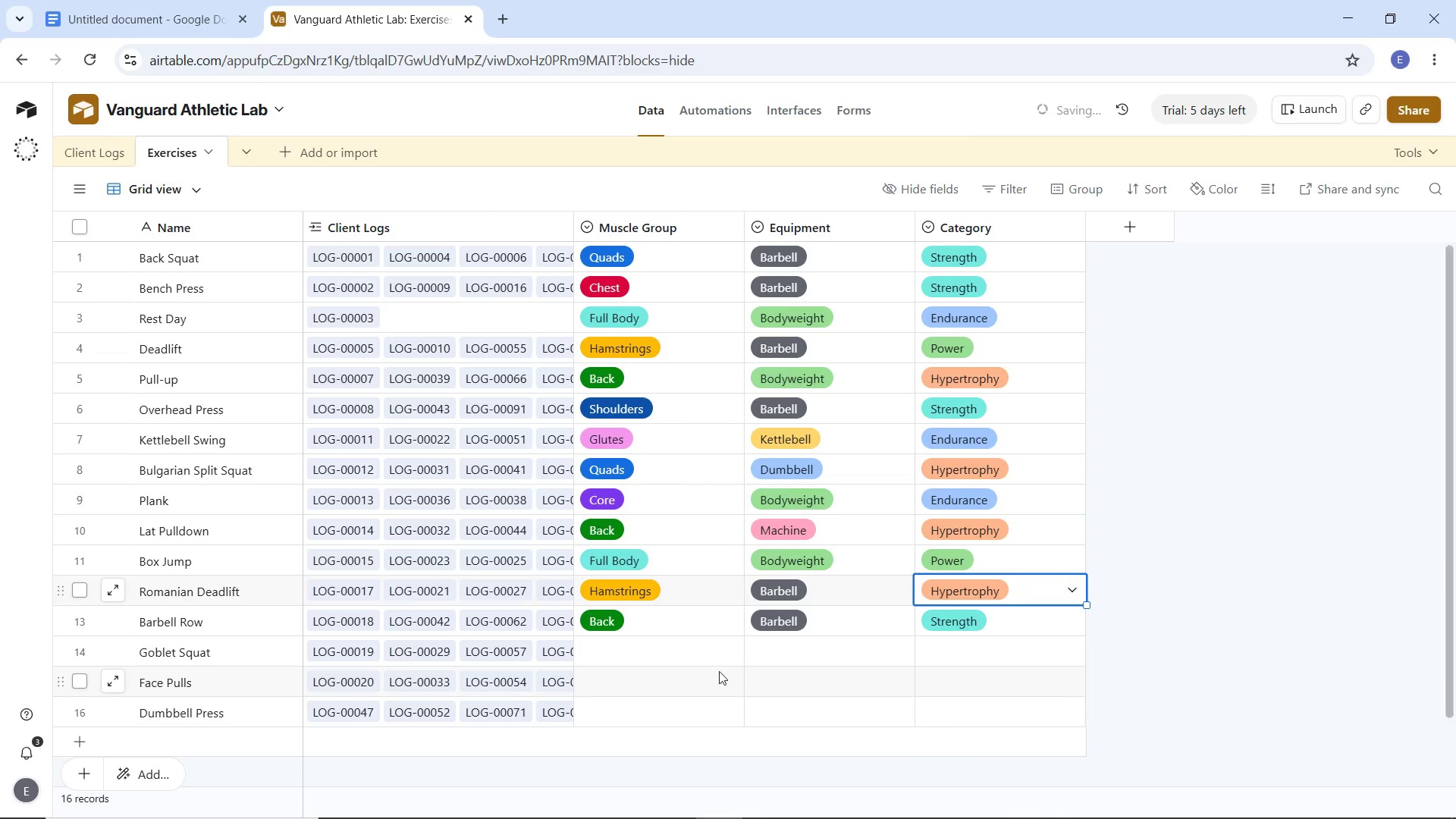 
left_click([637, 641])
 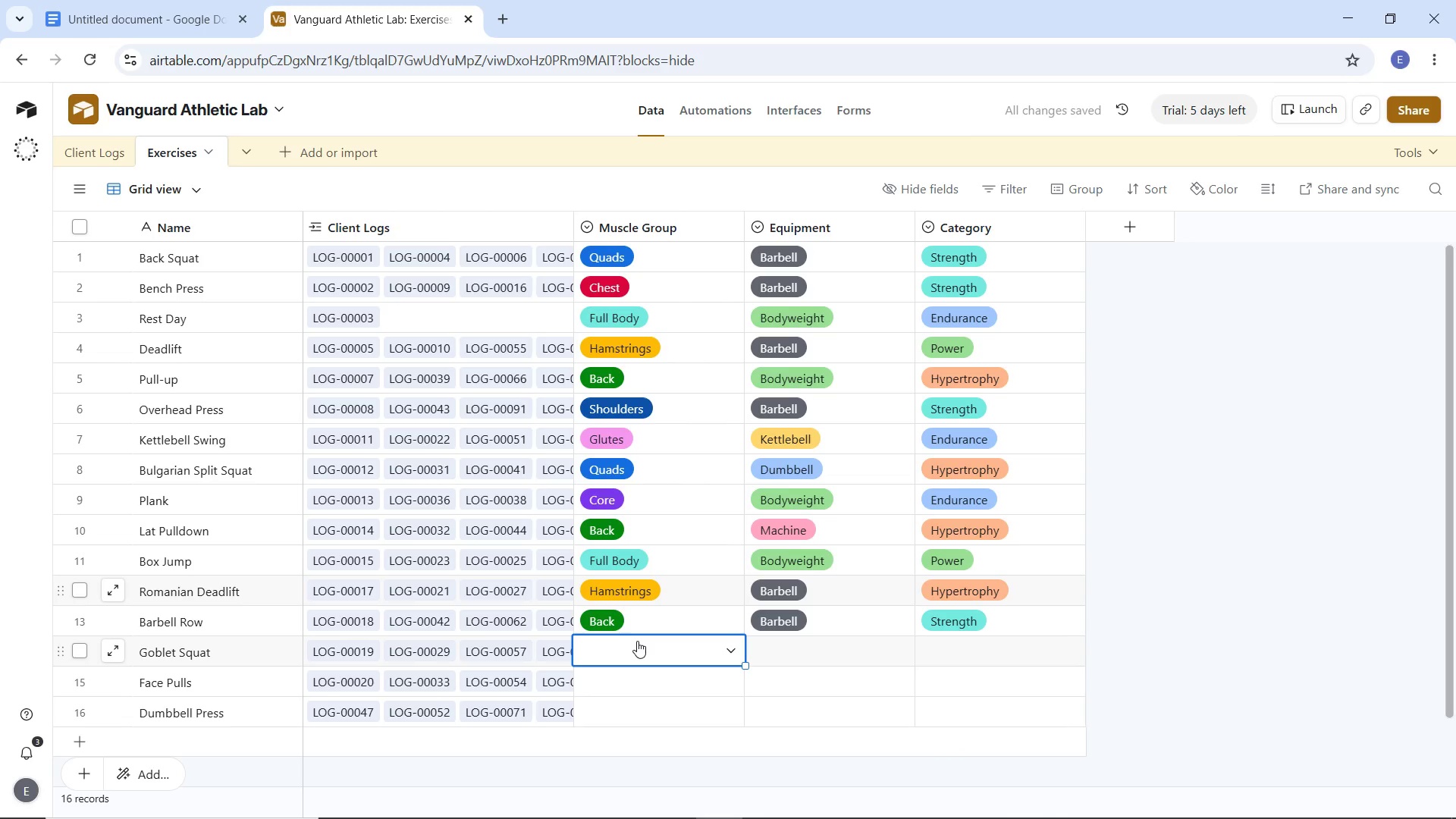 
left_click([637, 641])
 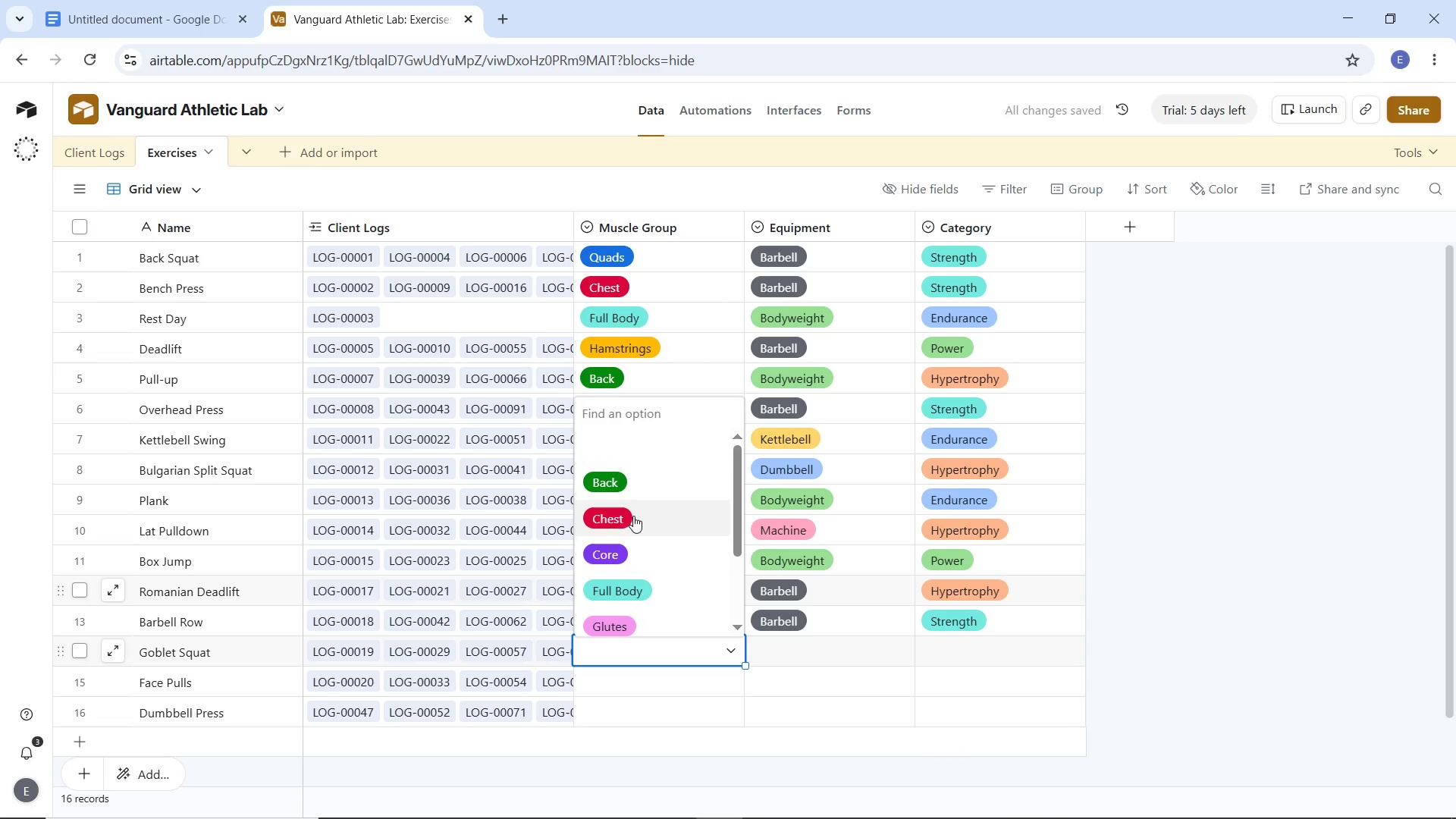 
scroll: coordinate [633, 546], scroll_direction: down, amount: 3.0
 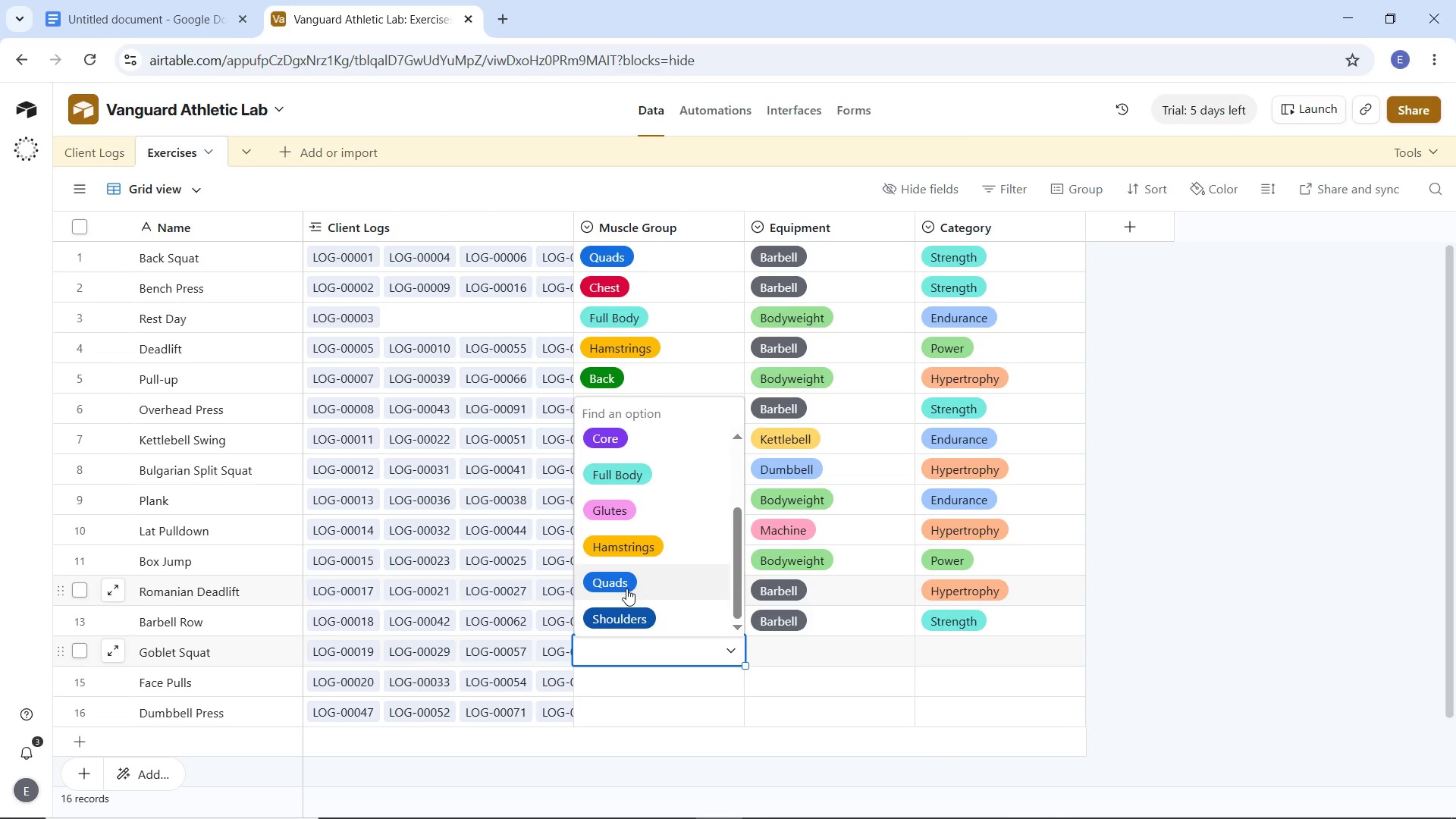 
left_click([626, 588])
 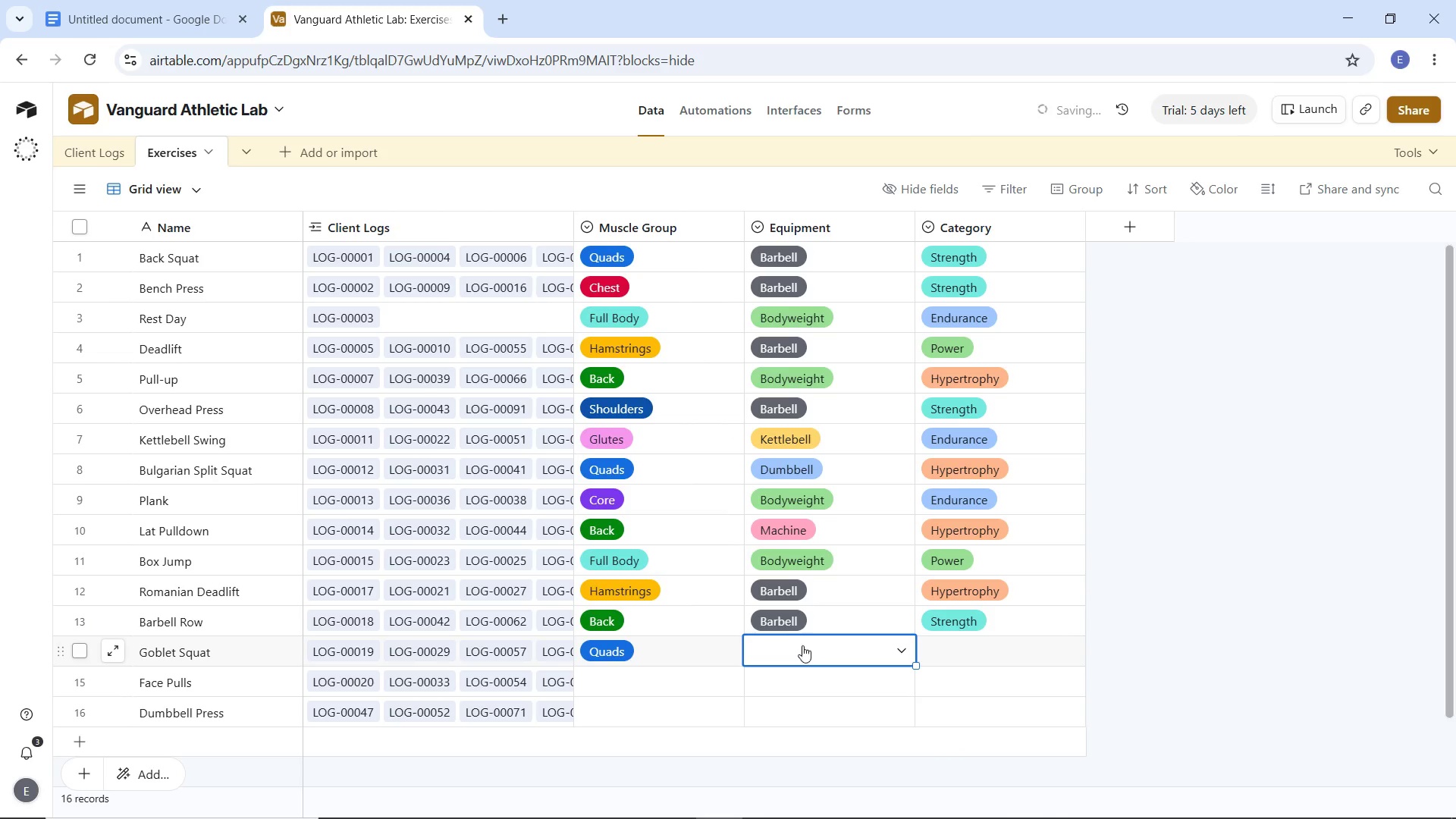 
double_click([812, 648])
 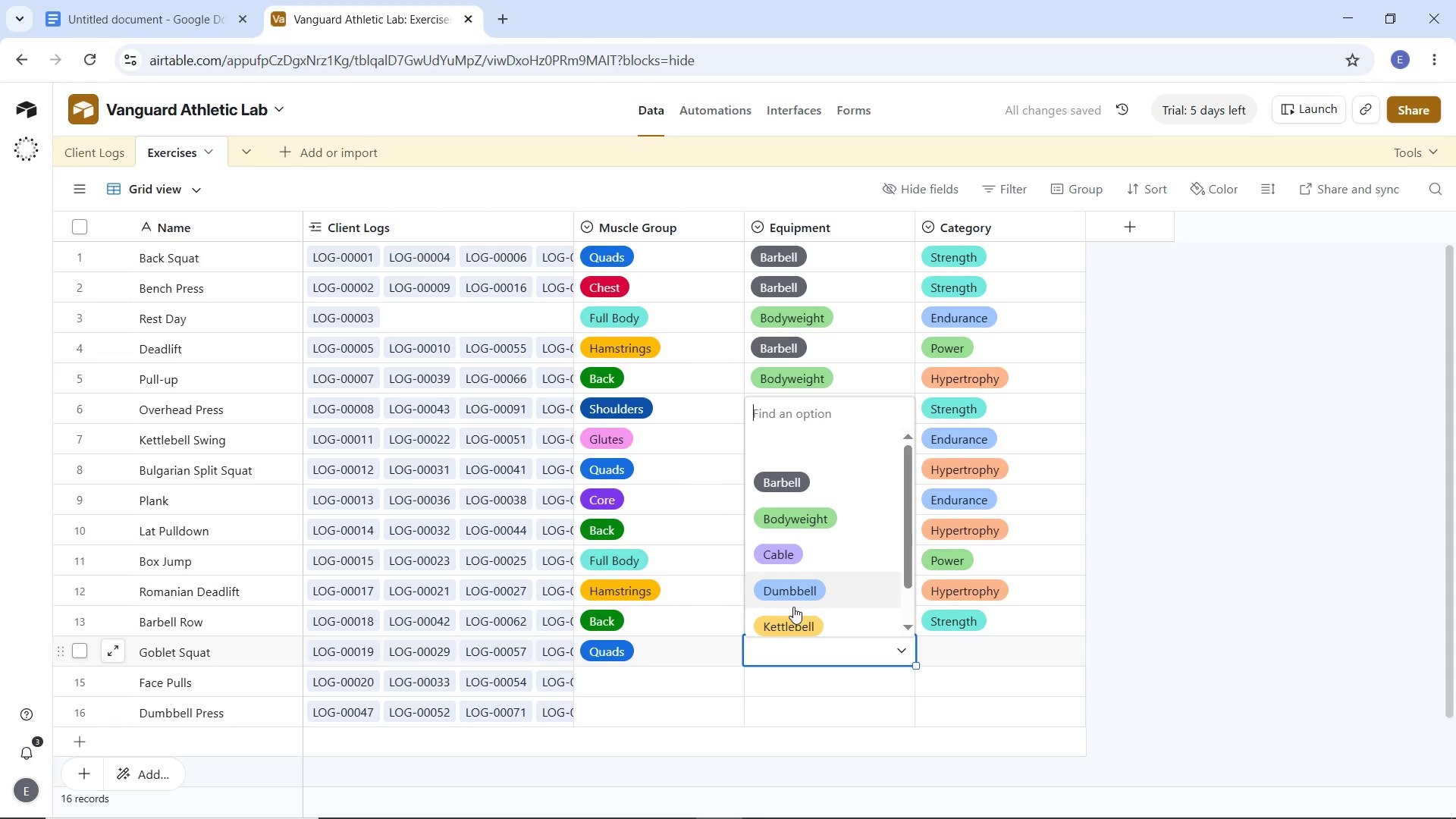 
left_click([793, 614])
 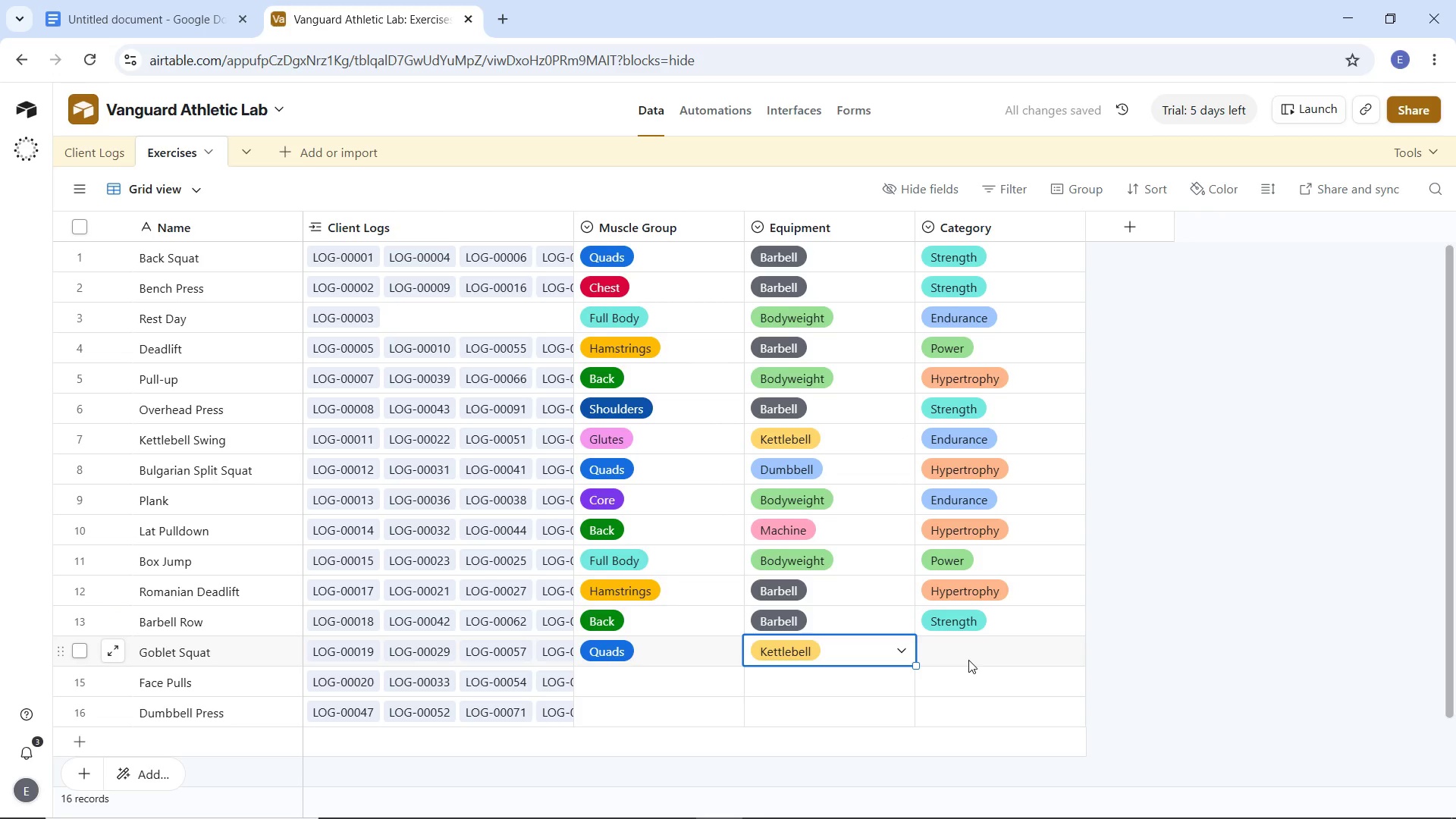 
left_click([968, 660])
 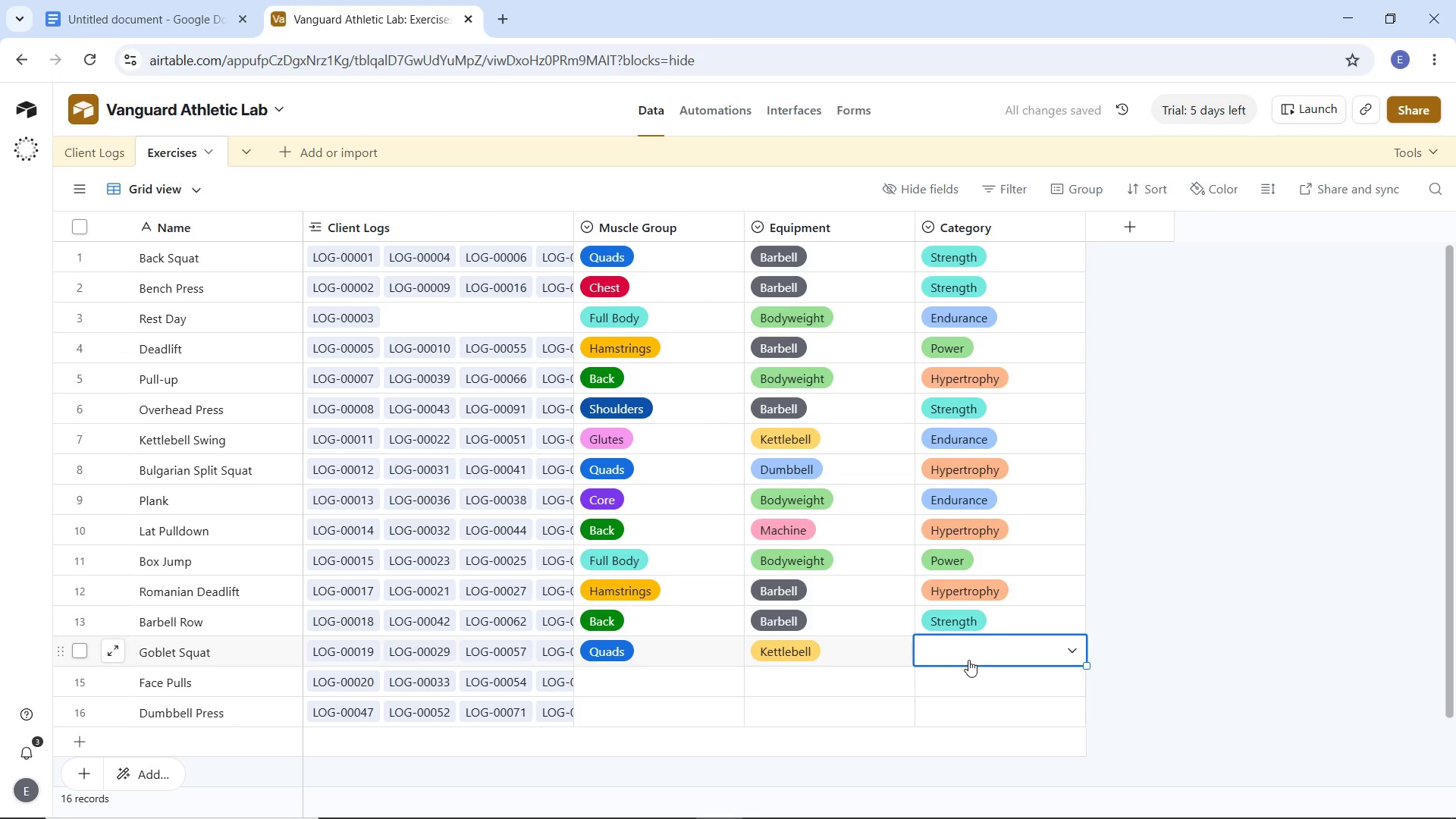 
left_click([968, 660])
 